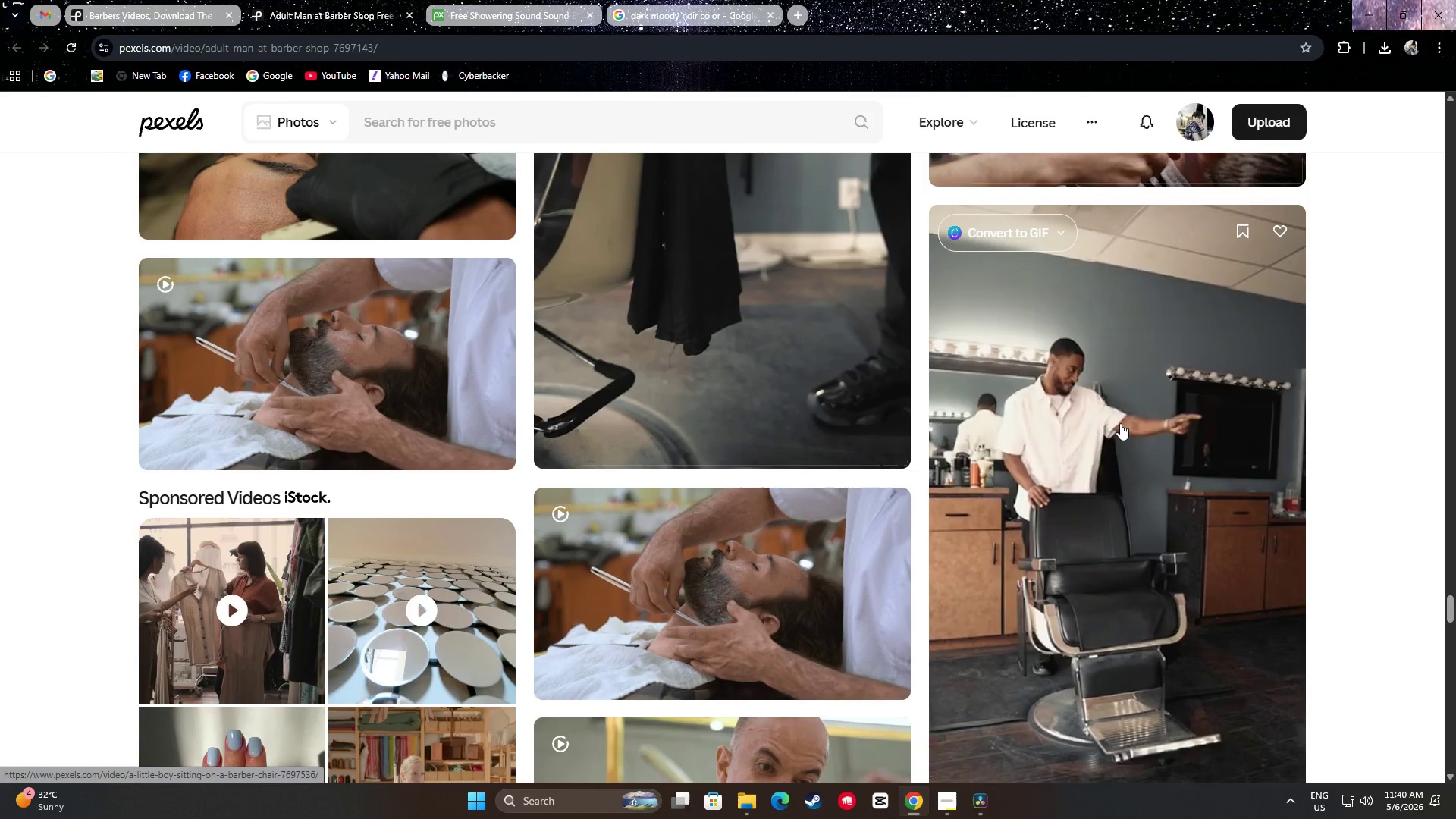 
wait(7.31)
 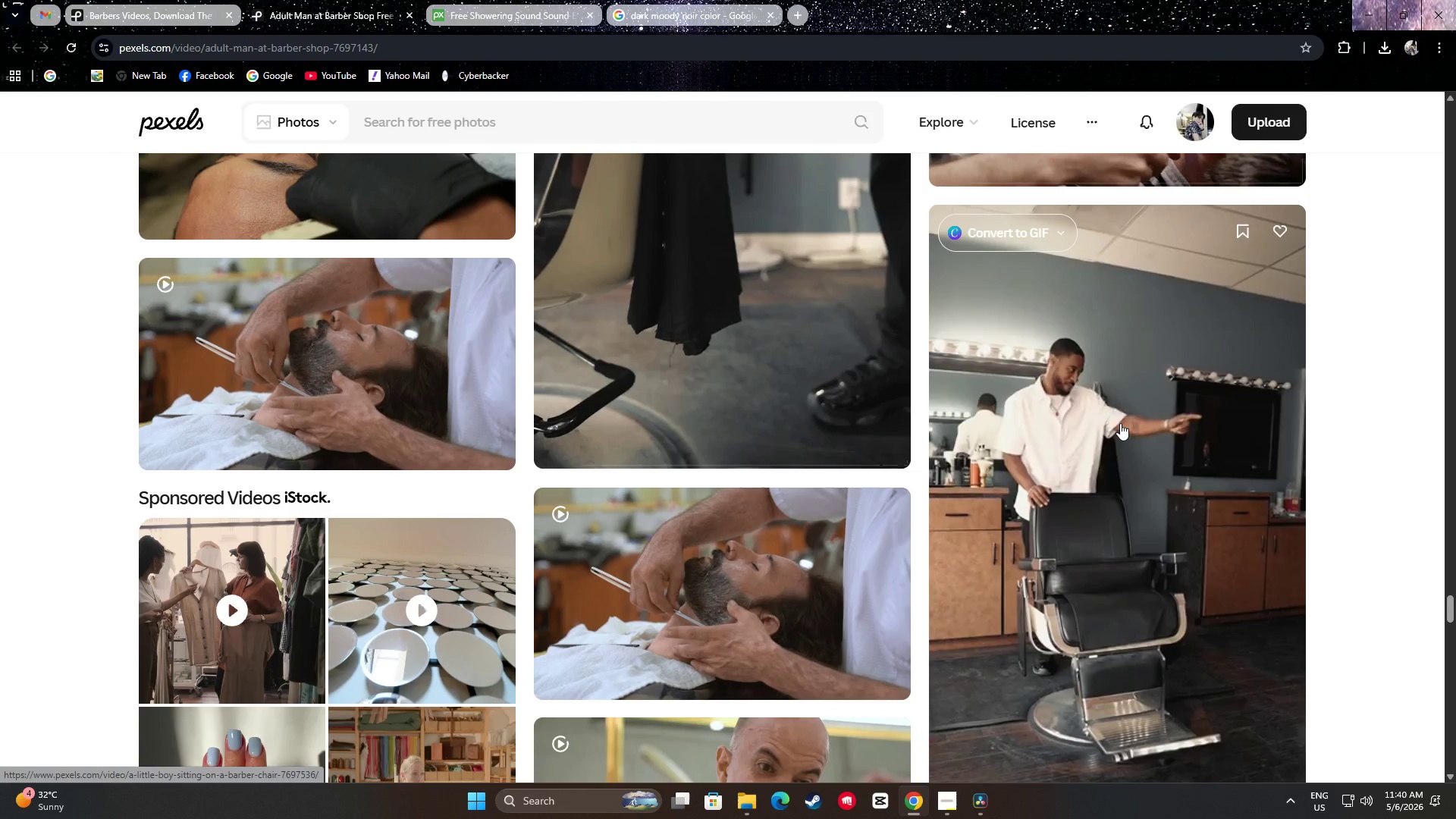 
scroll: coordinate [1124, 409], scroll_direction: down, amount: 11.0
 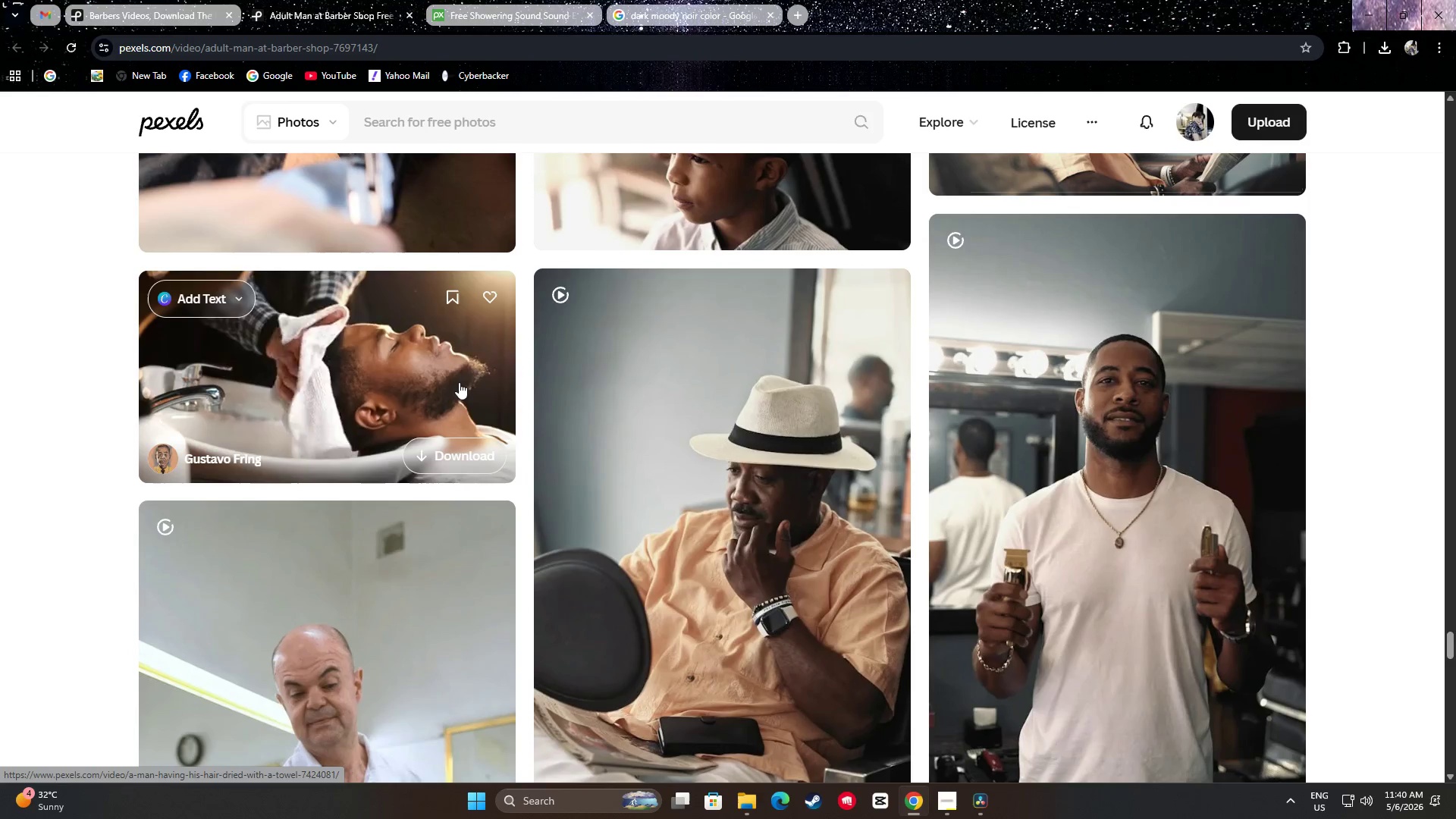 
scroll: coordinate [999, 471], scroll_direction: none, amount: 0.0
 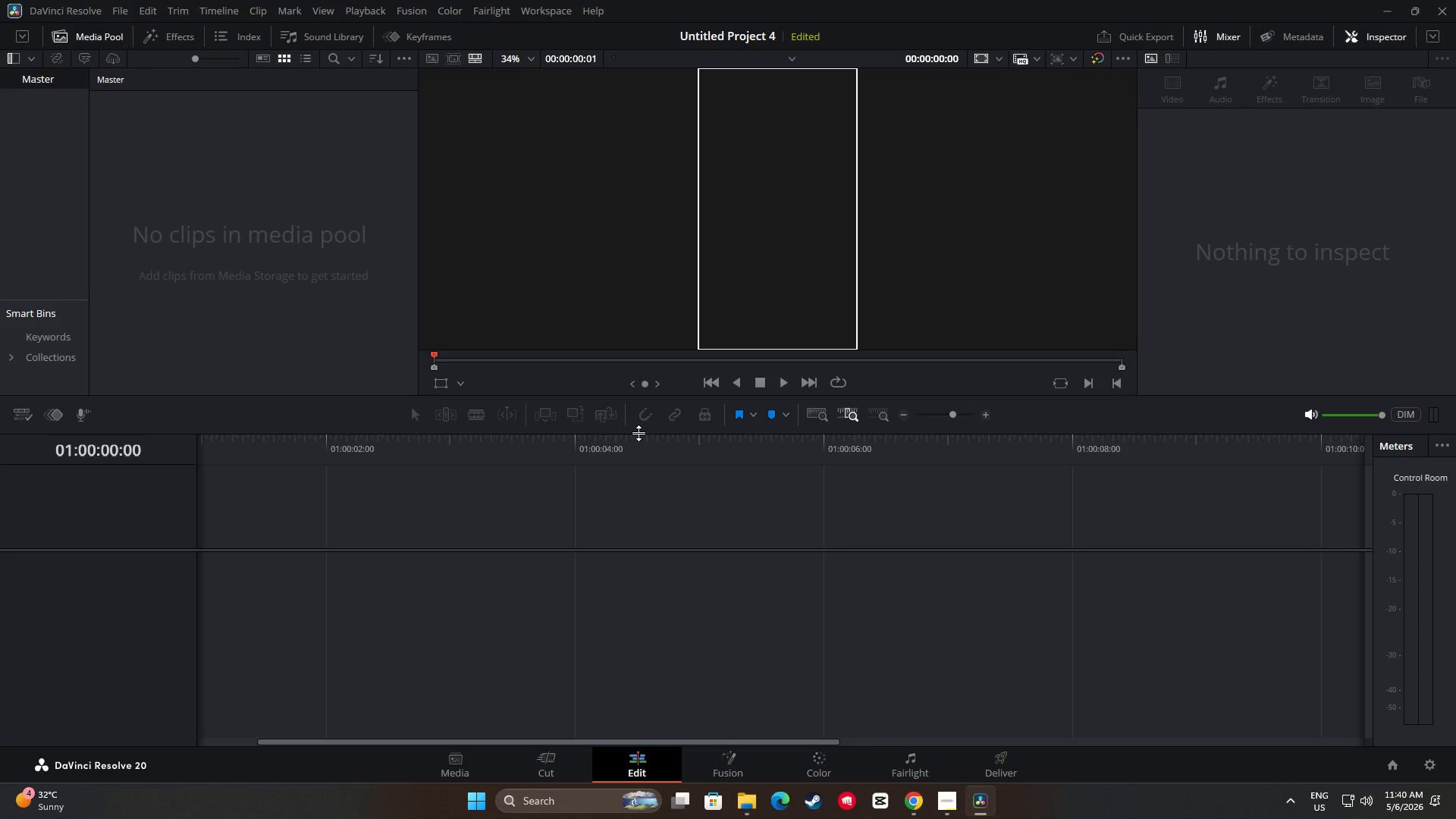 
right_click([216, 224])
 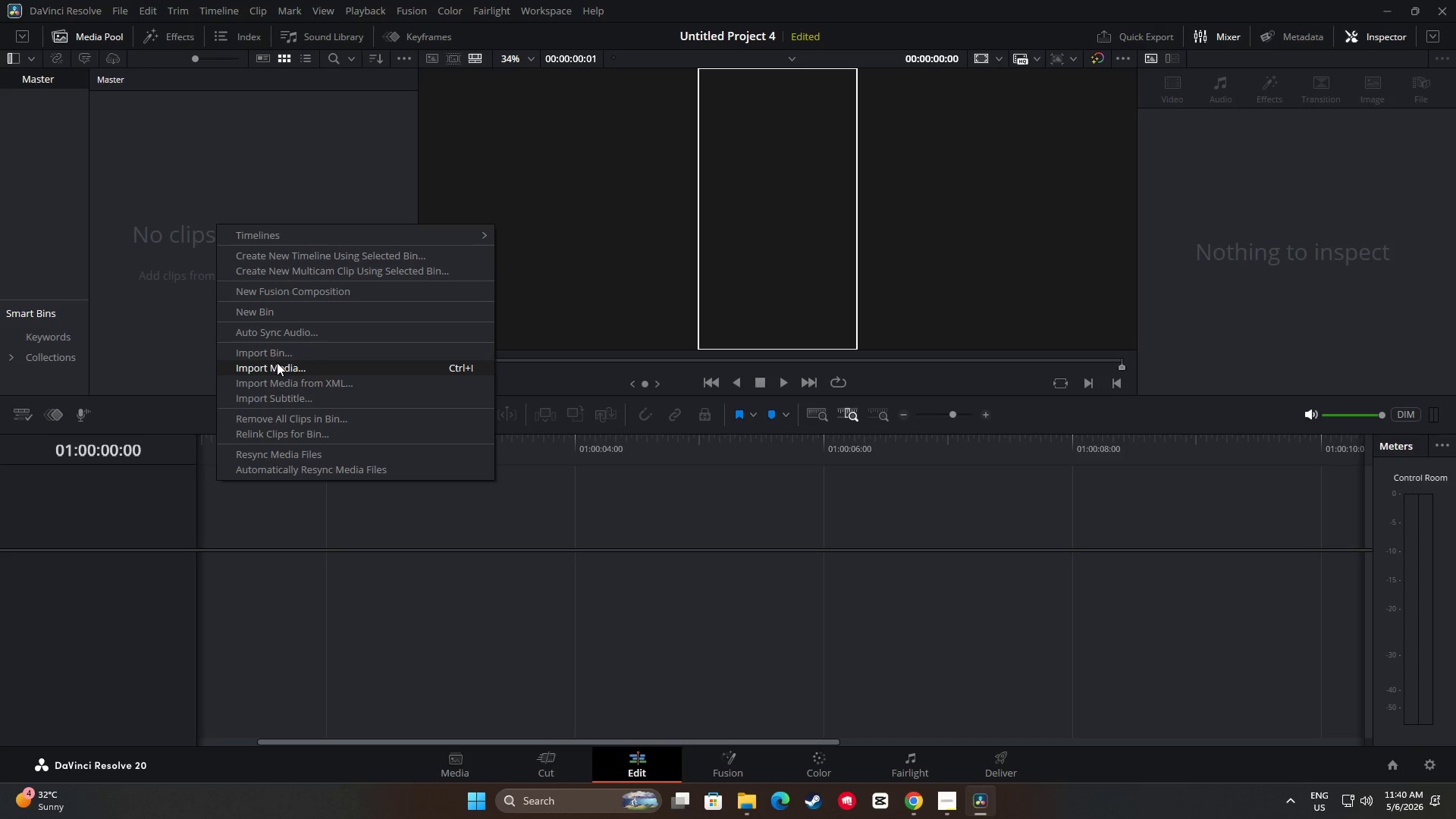 
left_click([277, 363])
 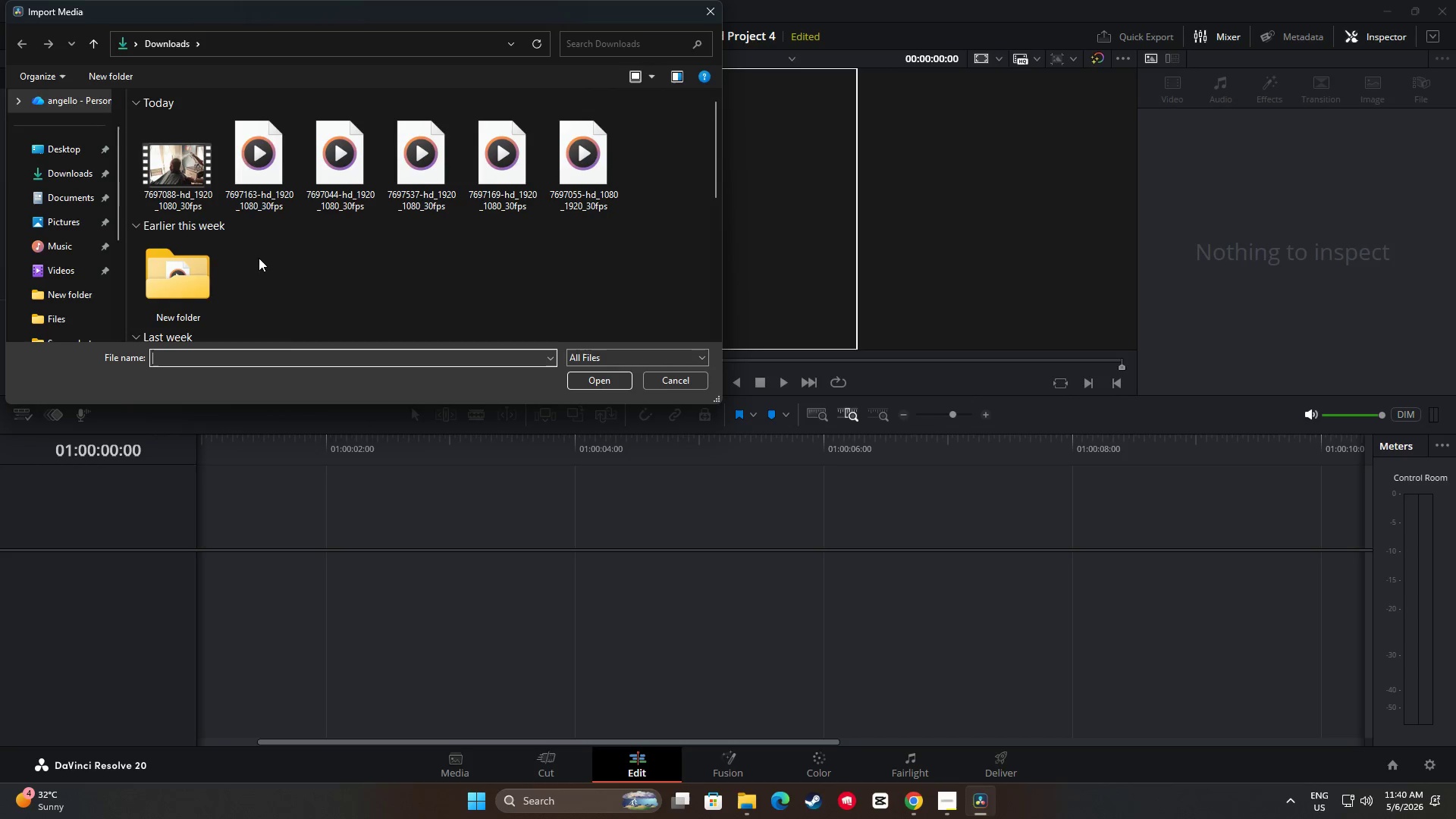 
hold_key(key=ControlLeft, duration=0.69)
 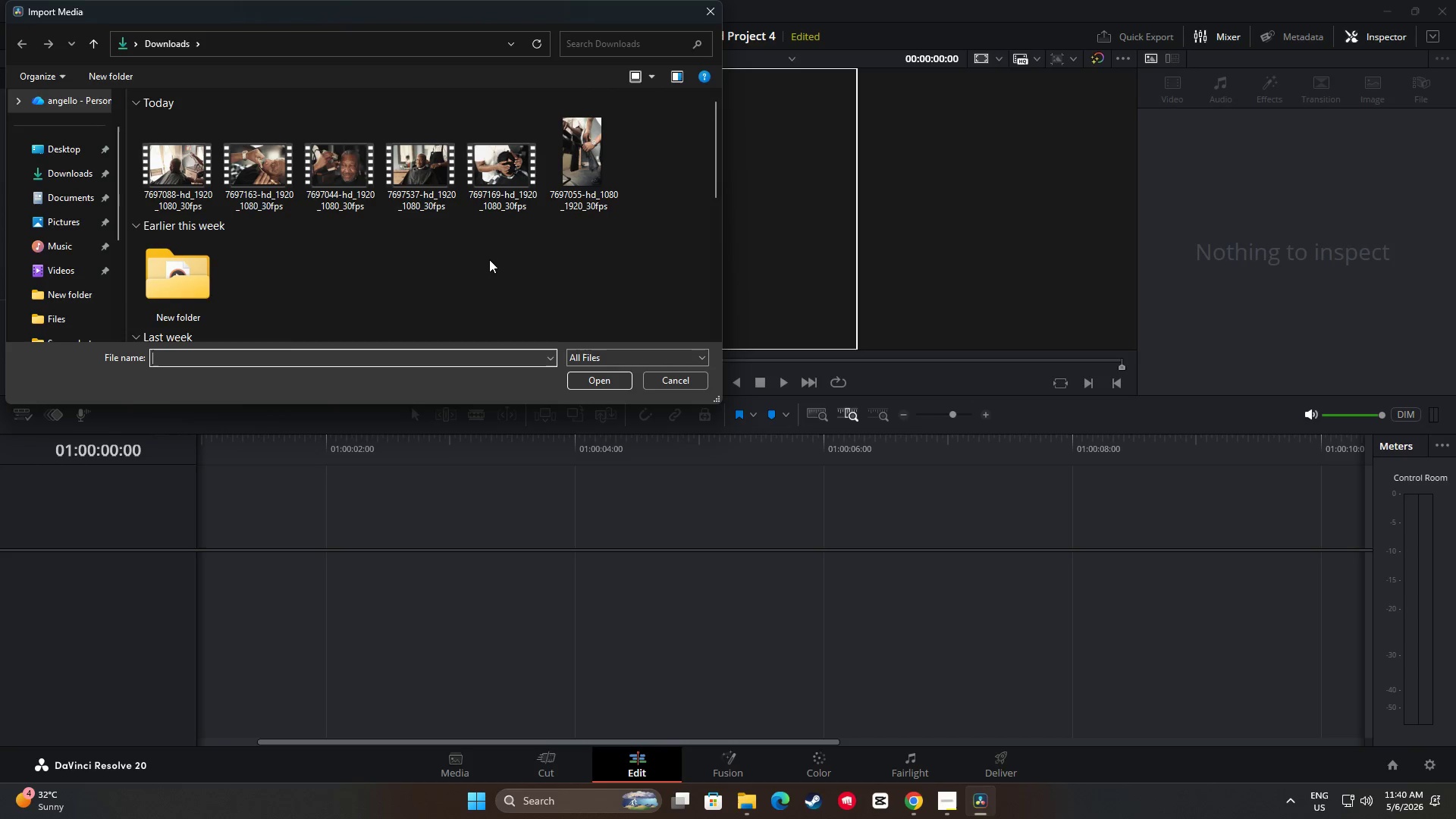 
key(Control+ControlLeft)
 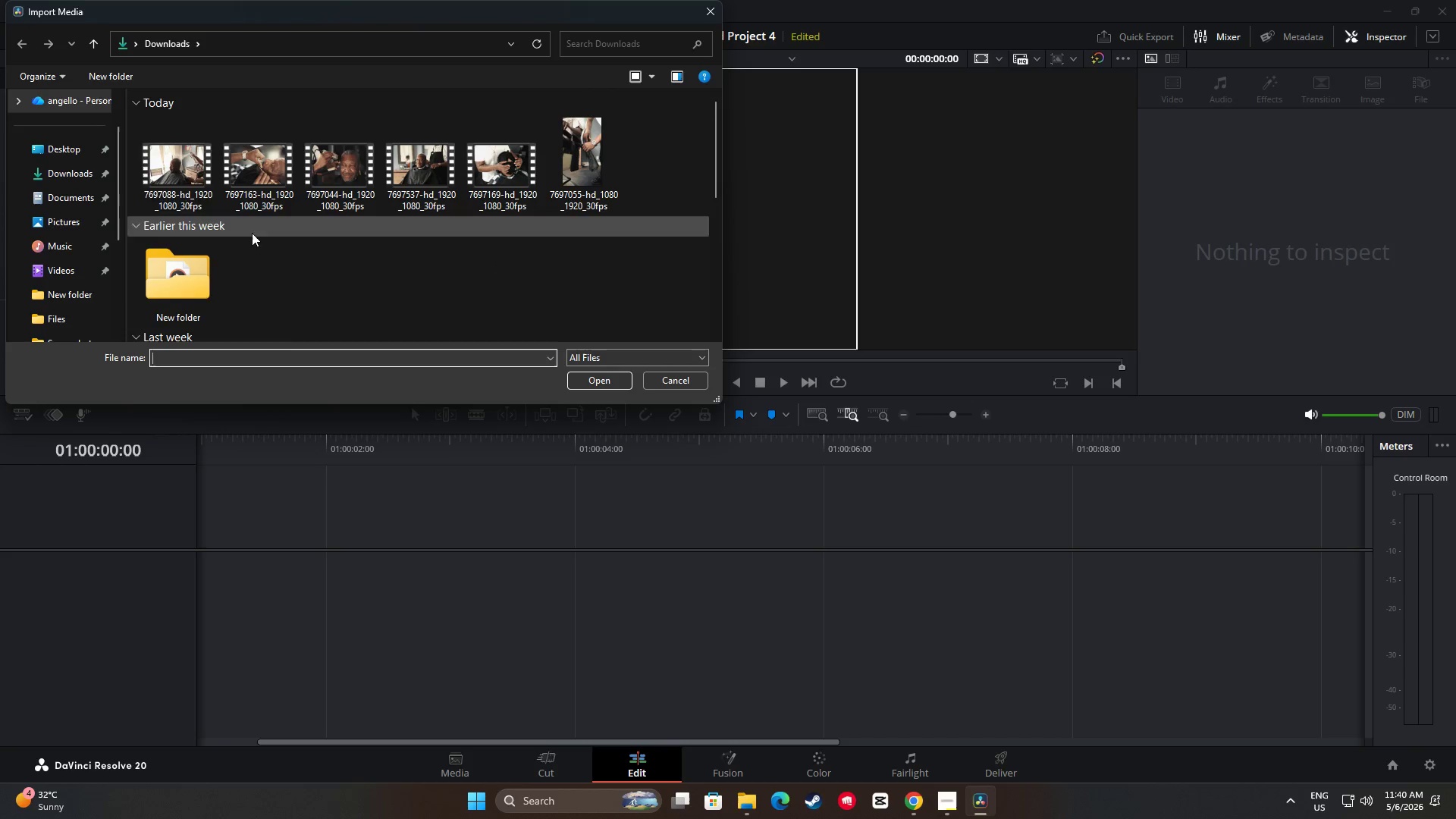 
hold_key(key=ControlLeft, duration=1.5)
left_click([184, 177])
 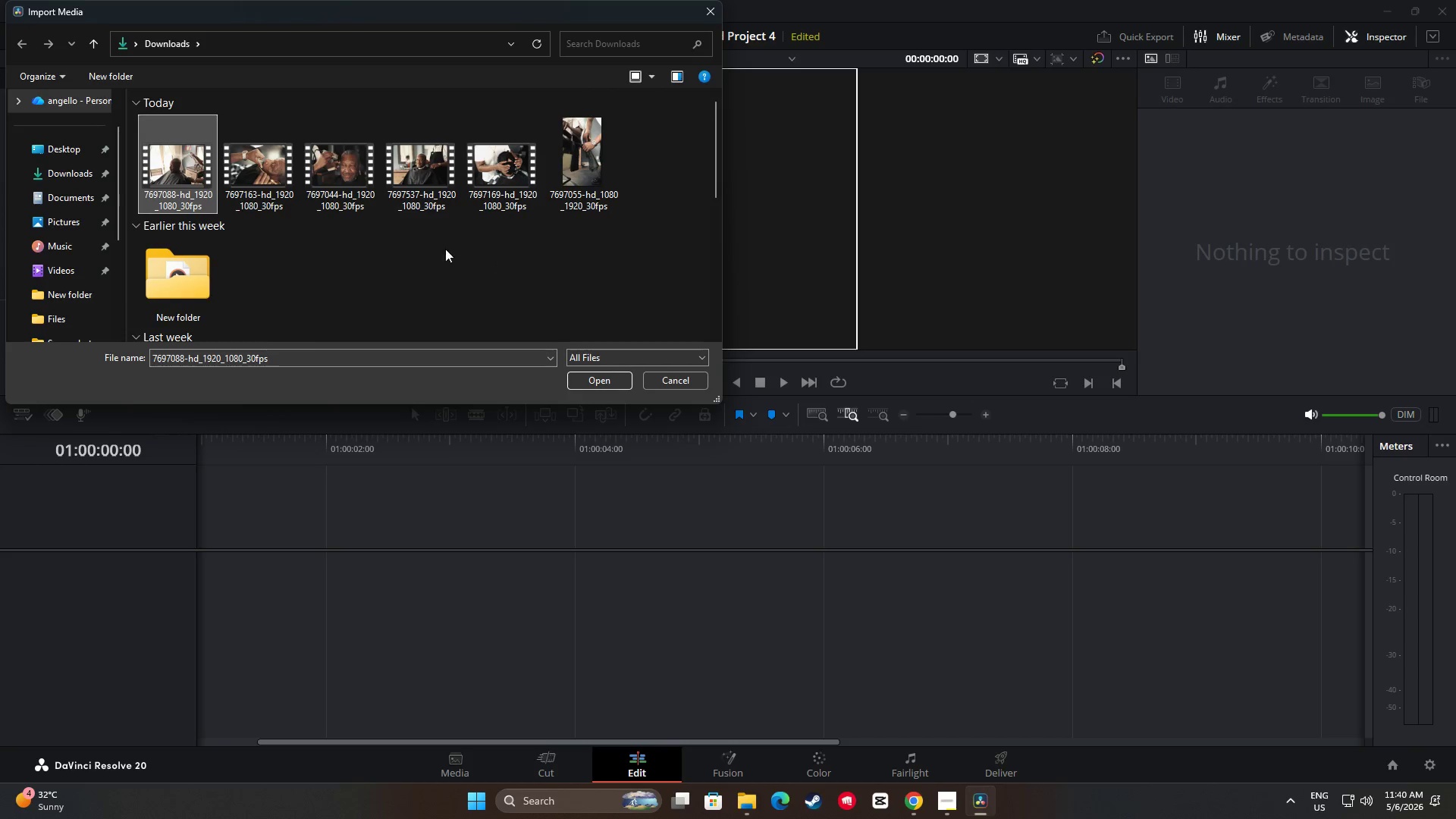 
hold_key(key=ControlLeft, duration=5.25)
left_click([337, 174])
 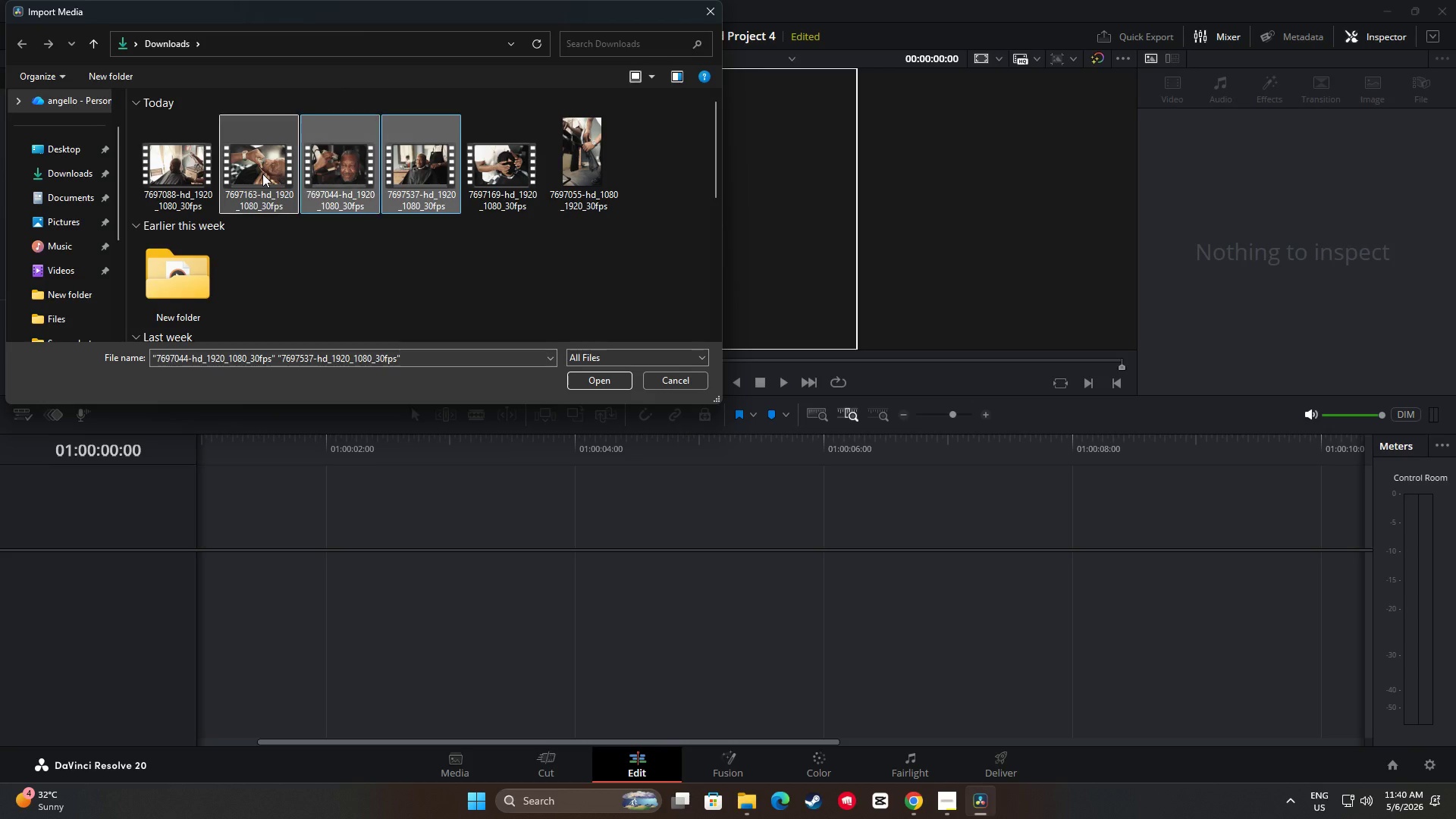 
double_click([500, 169])
 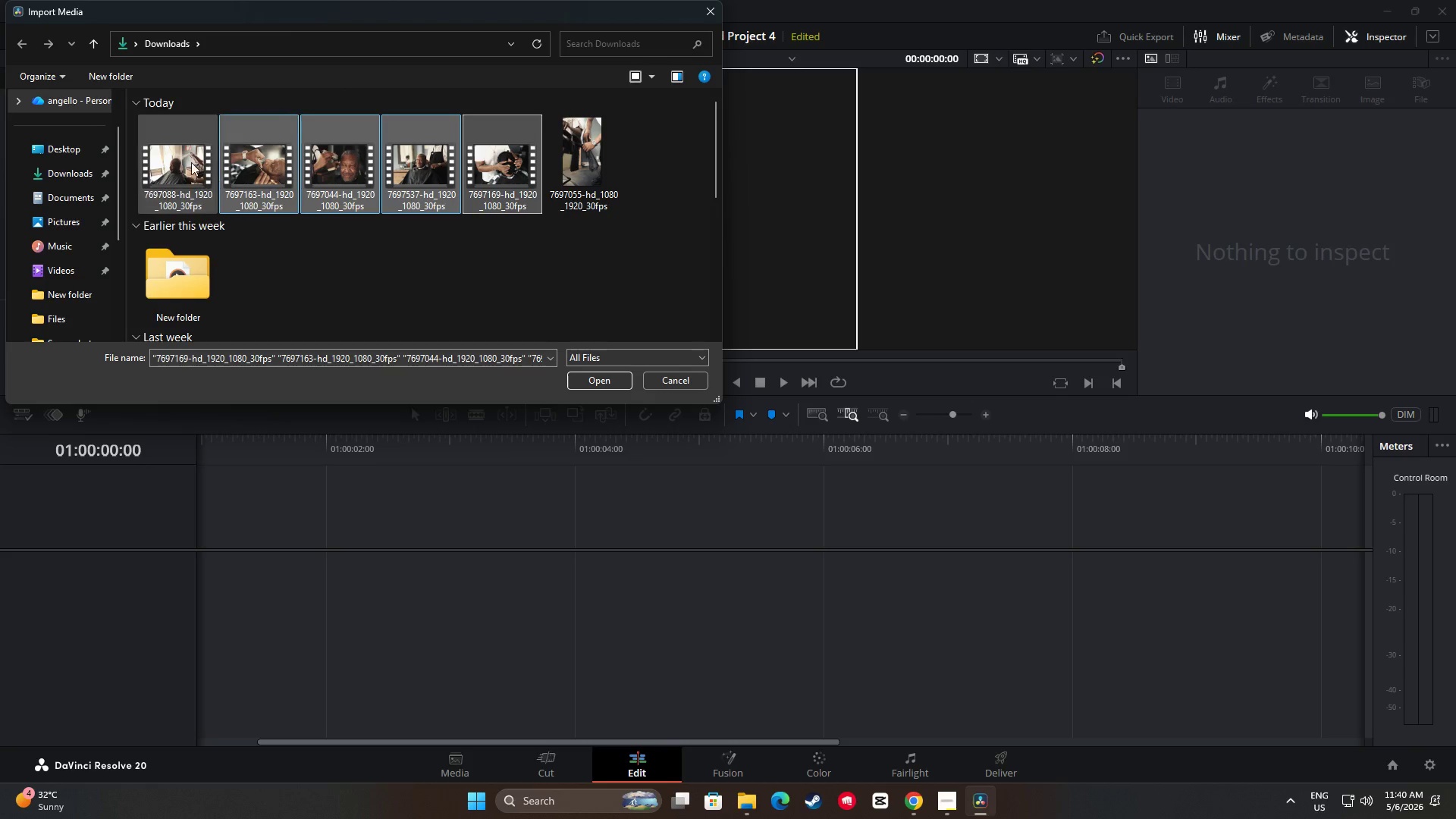 
left_click([190, 162])
 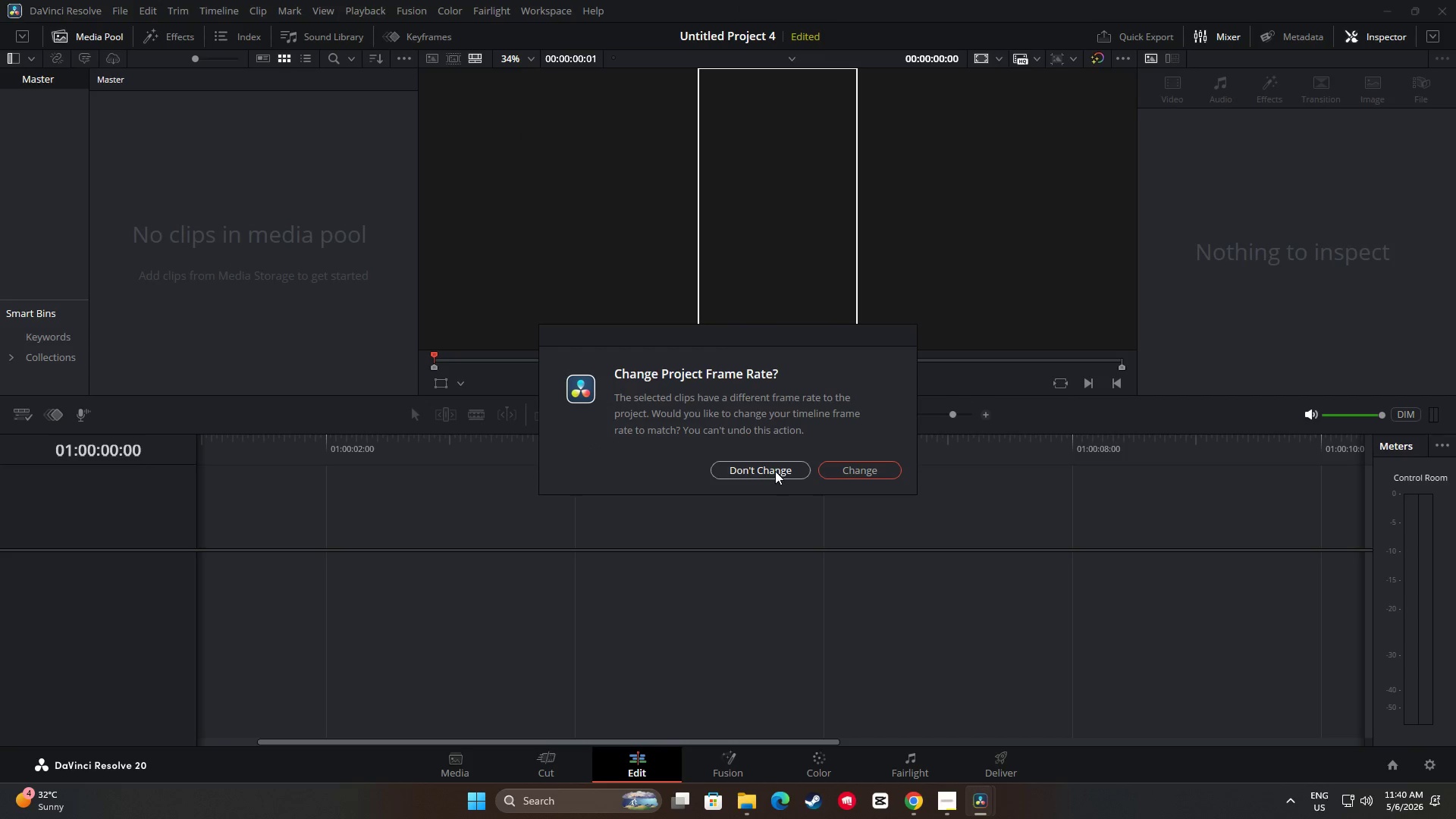 
left_click([764, 469])
 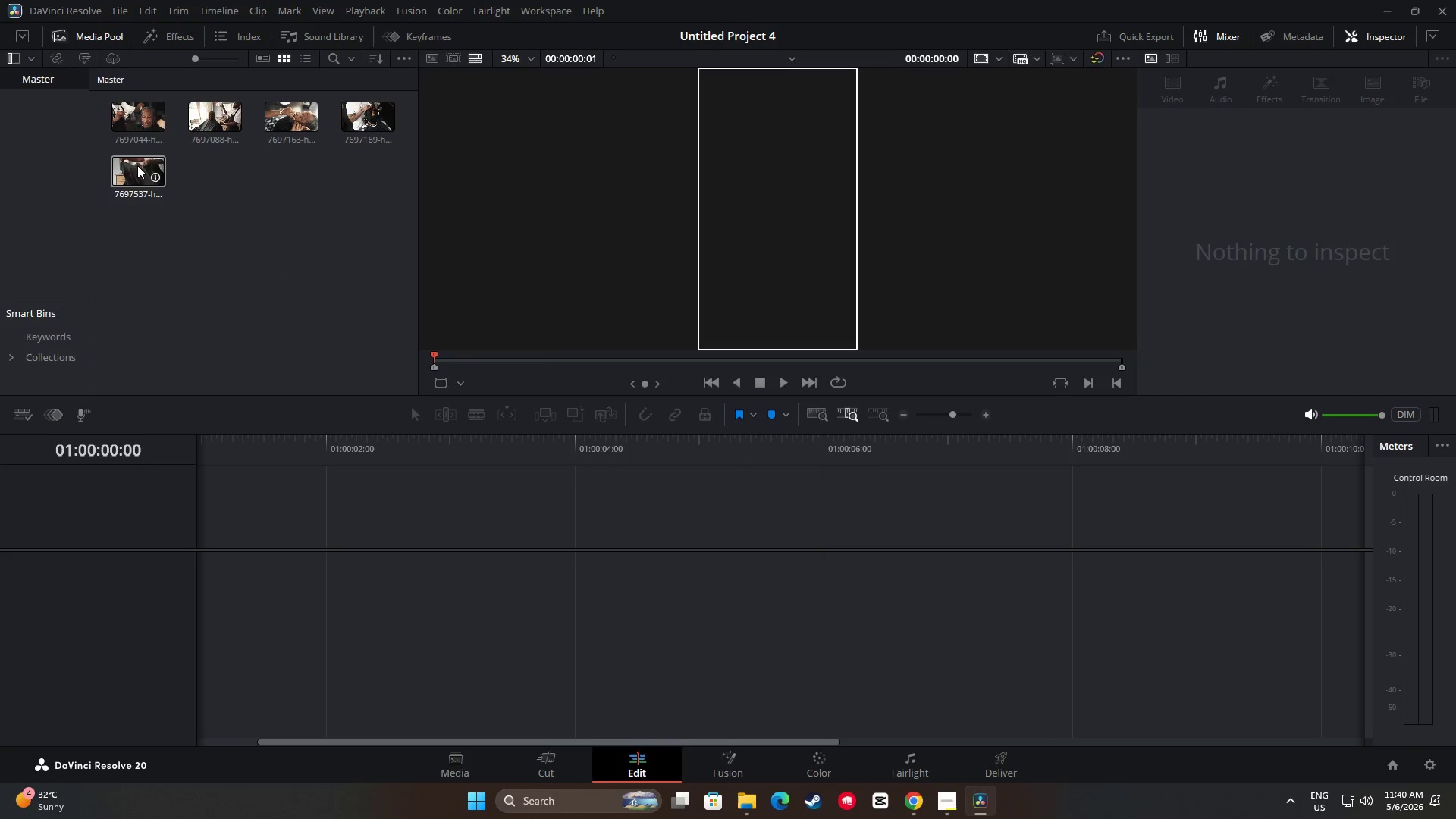 
left_click_drag(start_coordinate=[137, 179], to_coordinate=[197, 578])
 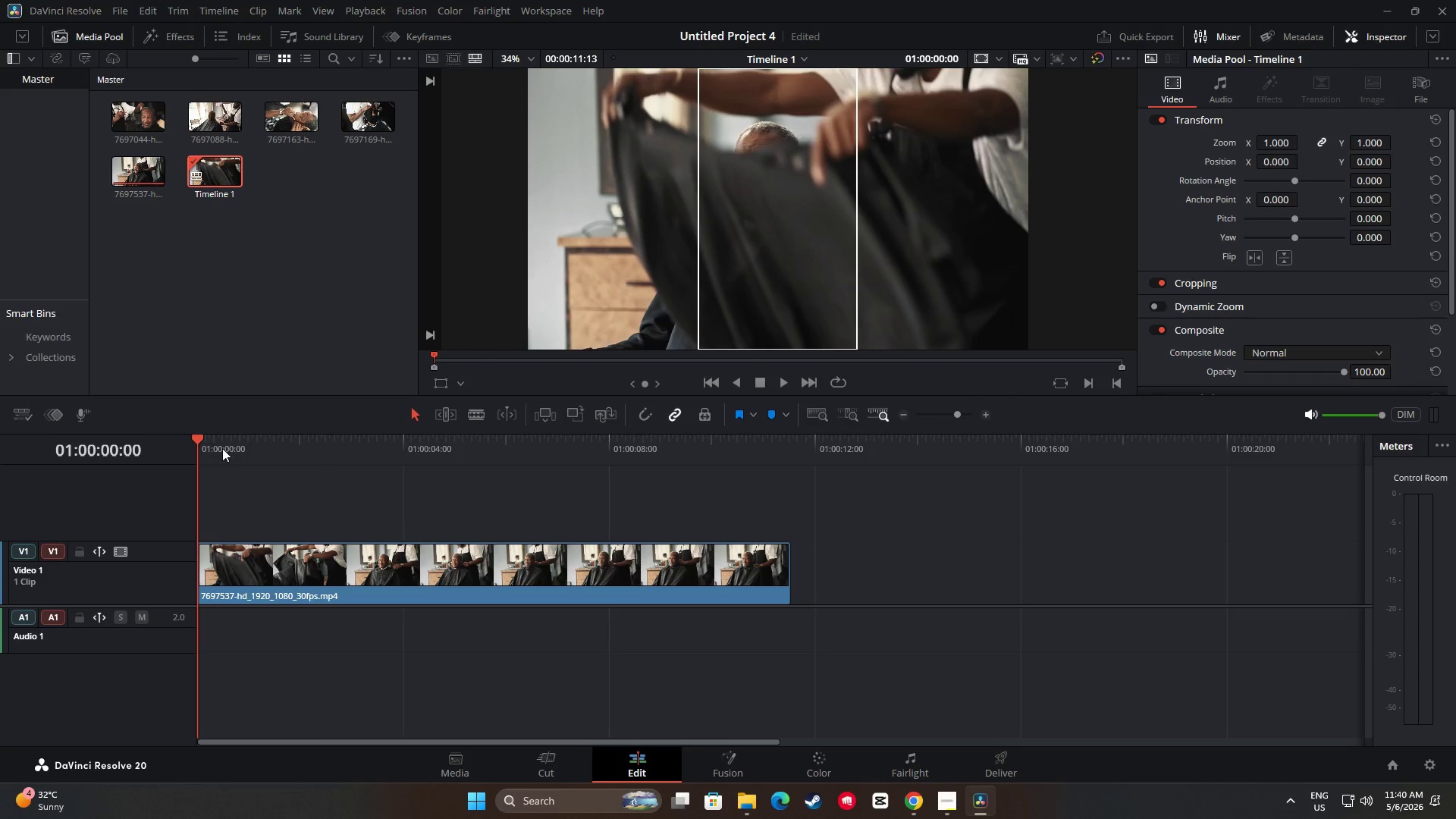 
left_click_drag(start_coordinate=[789, 560], to_coordinate=[403, 538])
 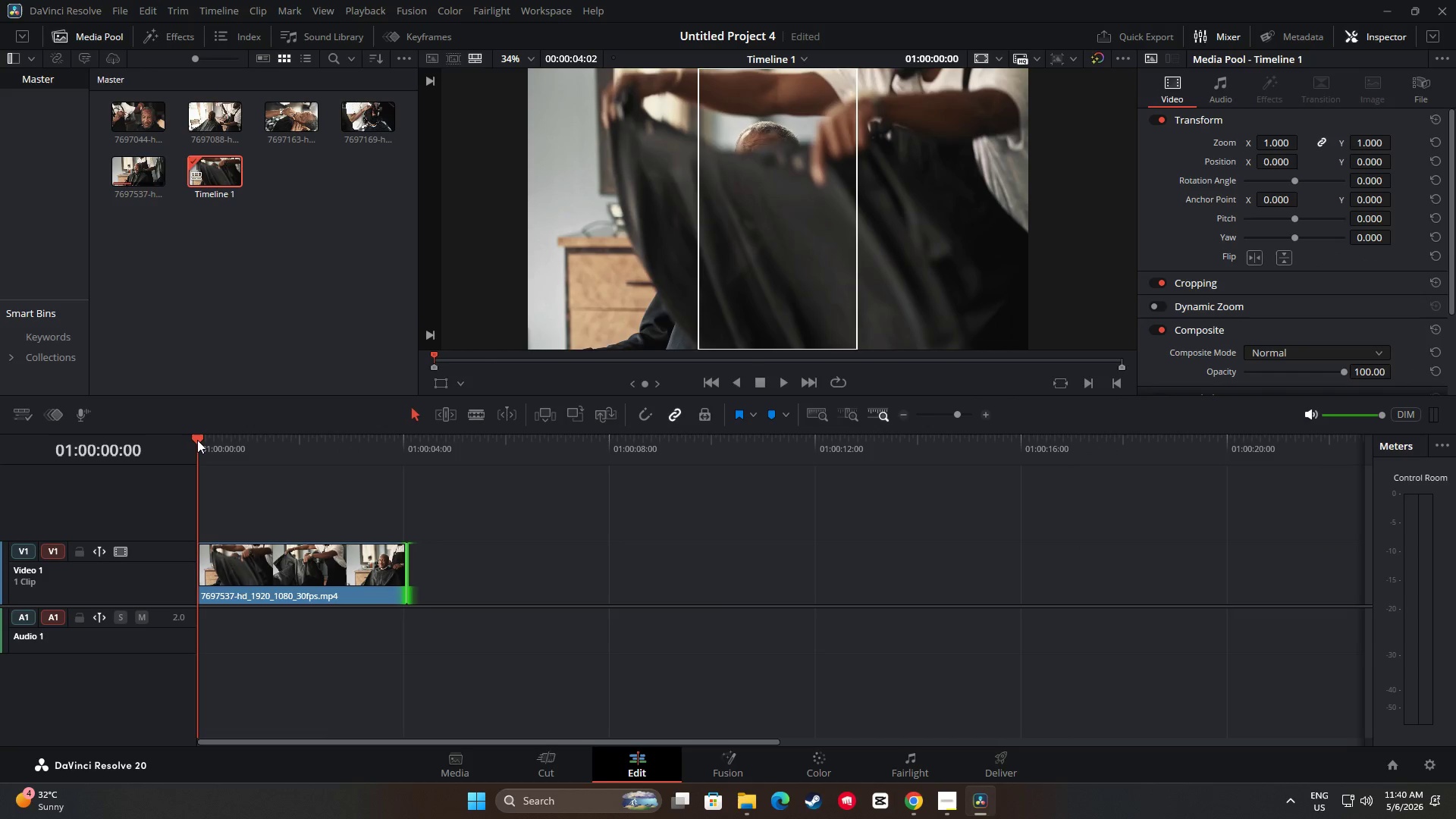 
left_click_drag(start_coordinate=[196, 438], to_coordinate=[352, 456])
 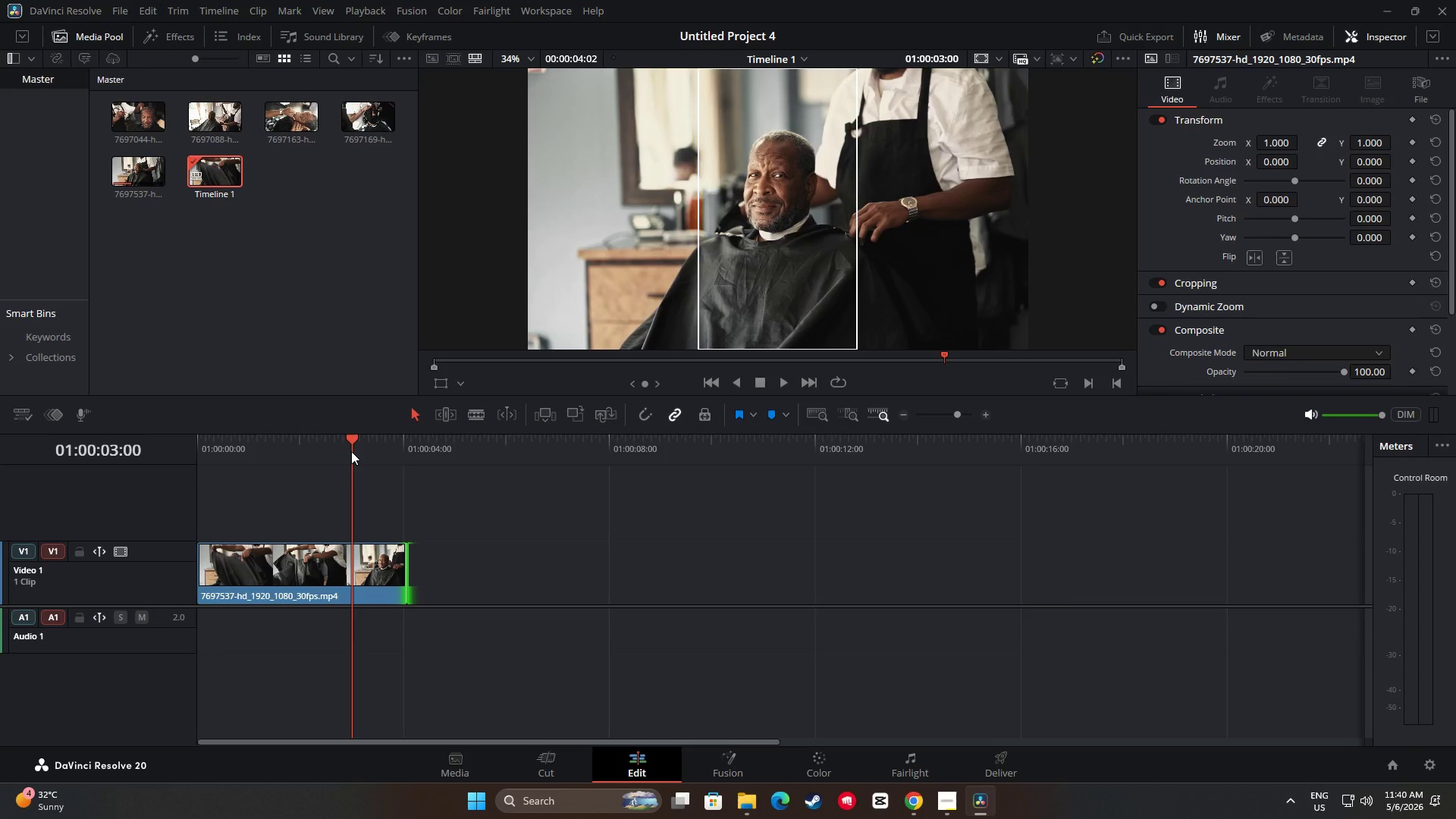 
key(M)
 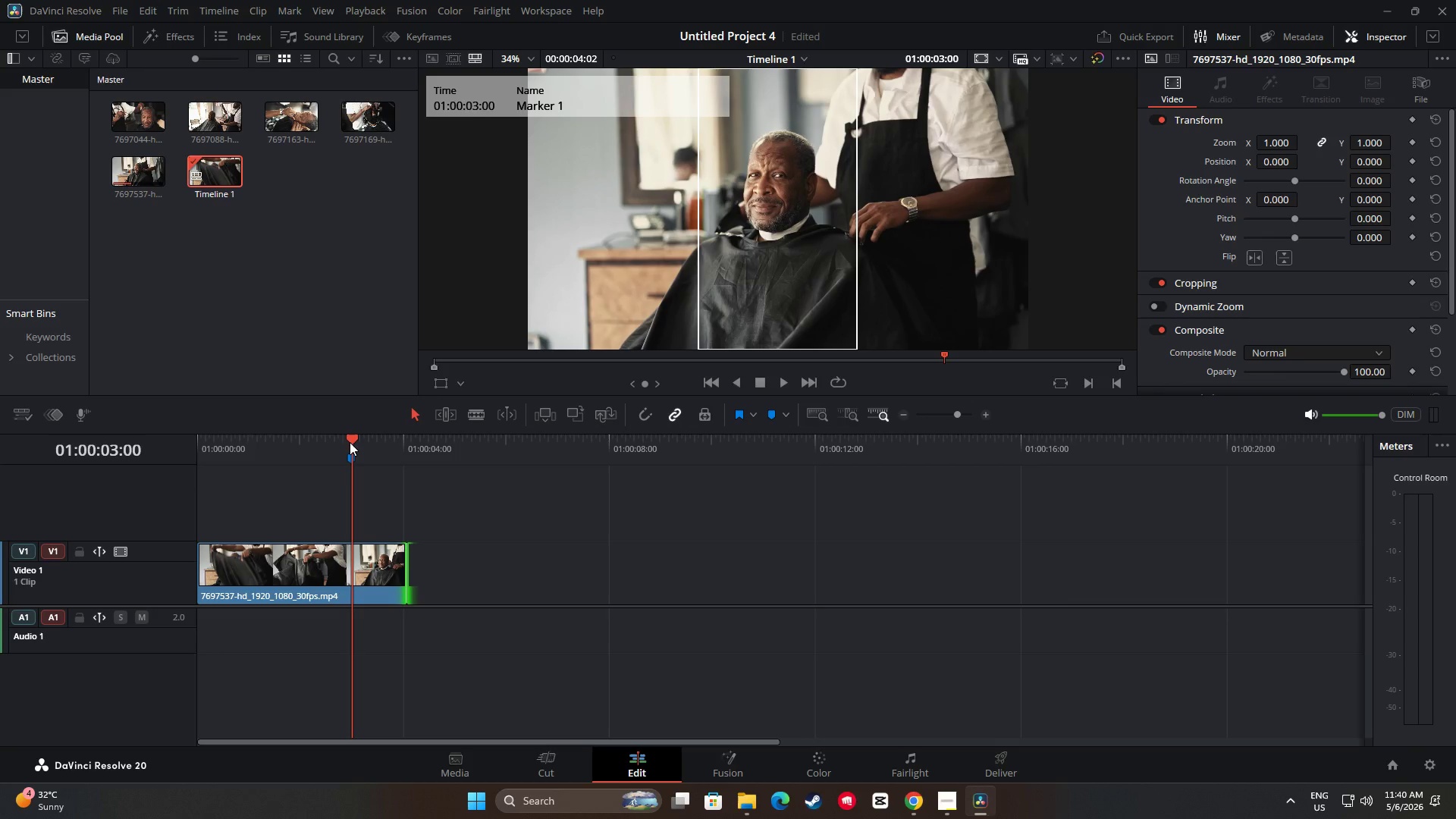 
left_click_drag(start_coordinate=[350, 441], to_coordinate=[351, 438])
 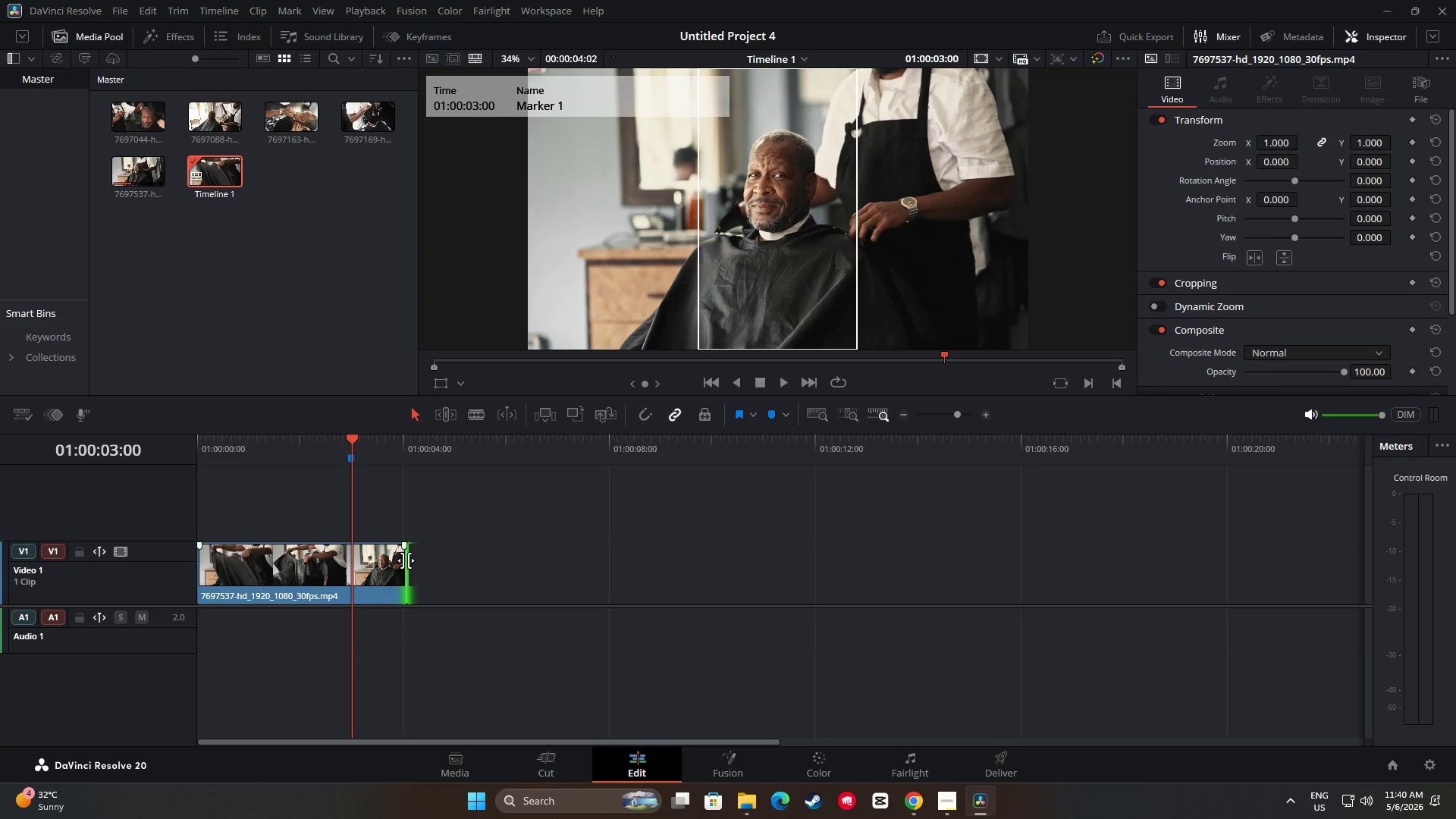 
left_click_drag(start_coordinate=[405, 560], to_coordinate=[352, 559])
 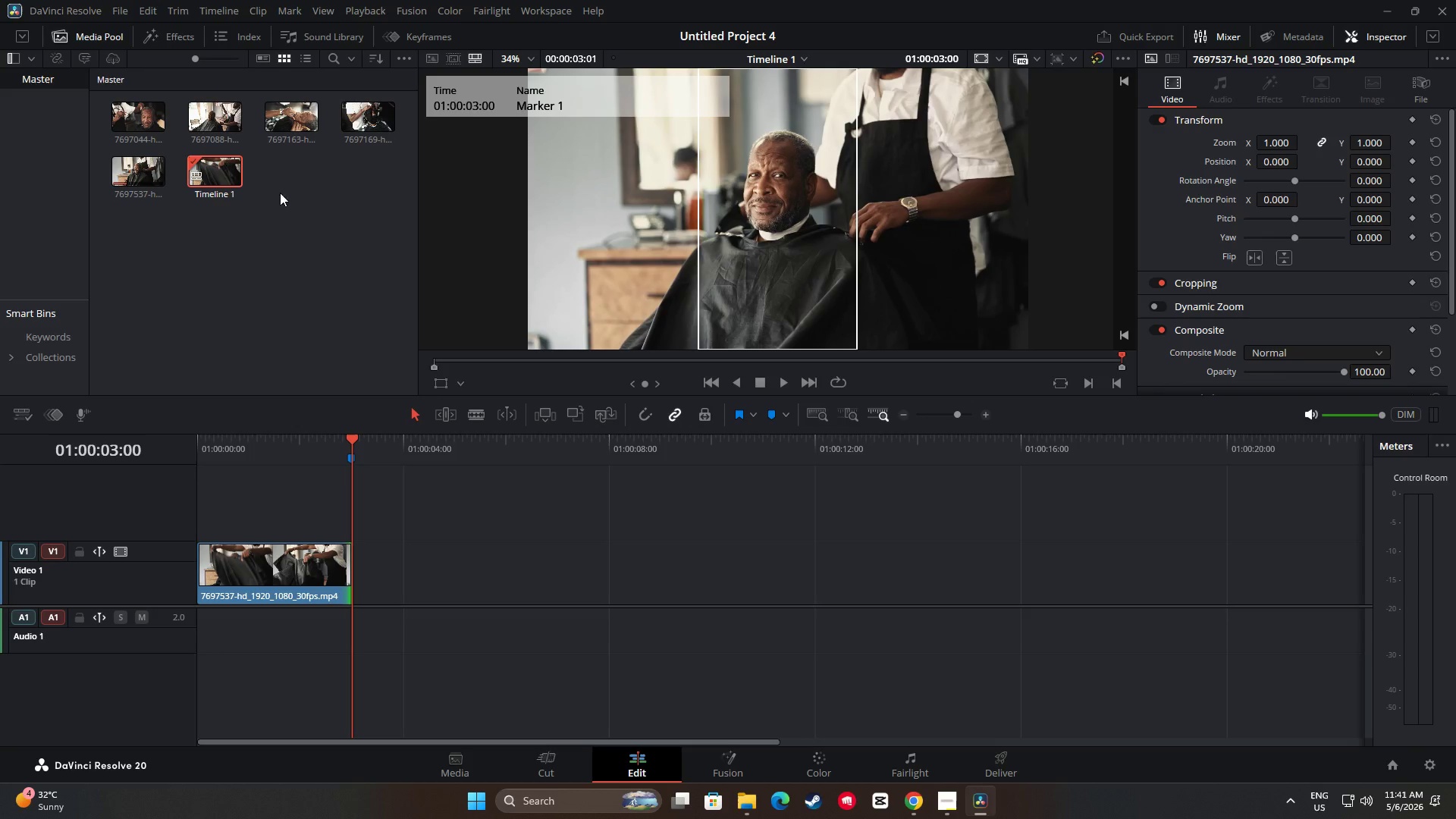 
wait(16.33)
 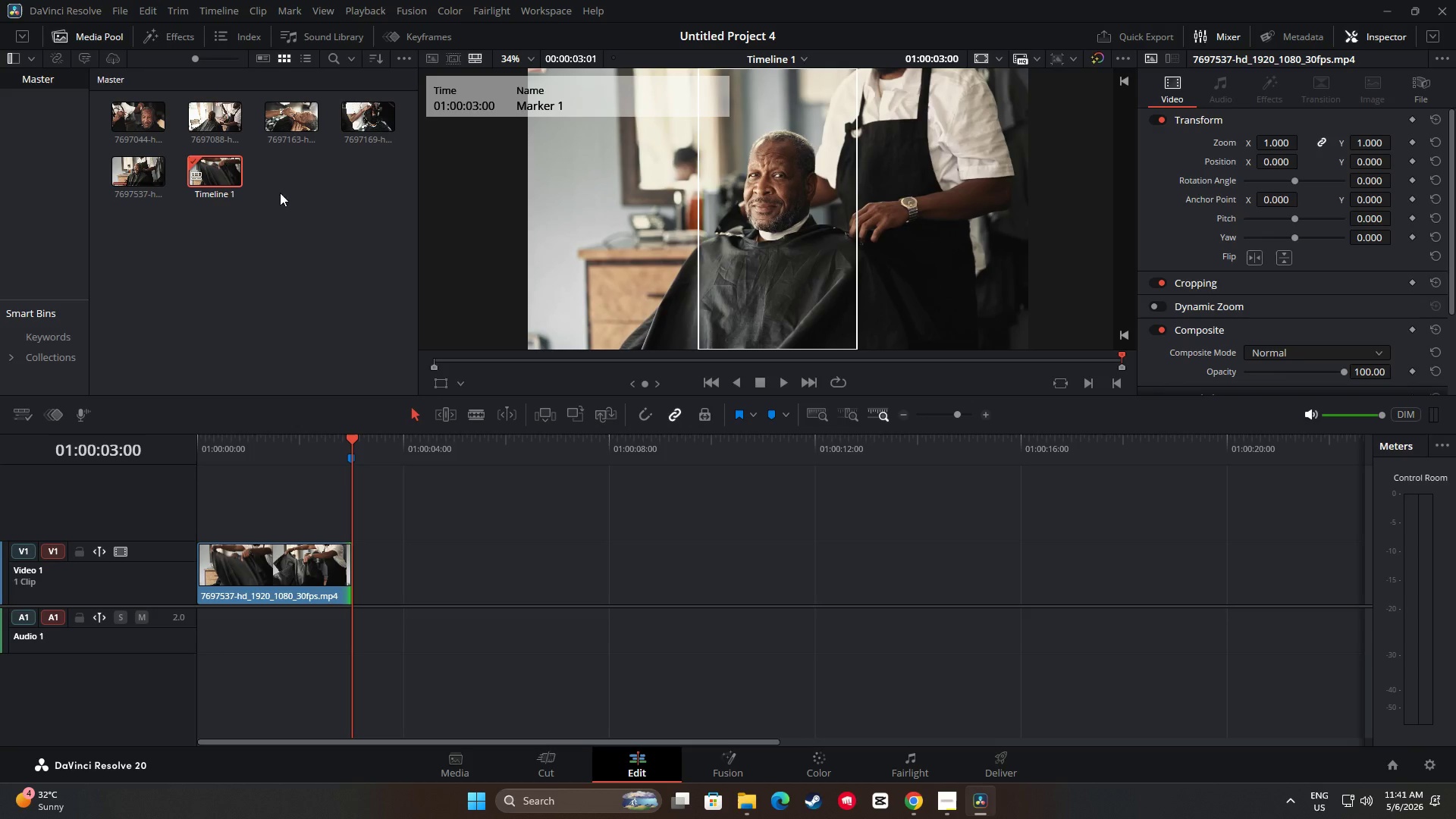 
left_click_drag(start_coordinate=[131, 115], to_coordinate=[356, 573])
 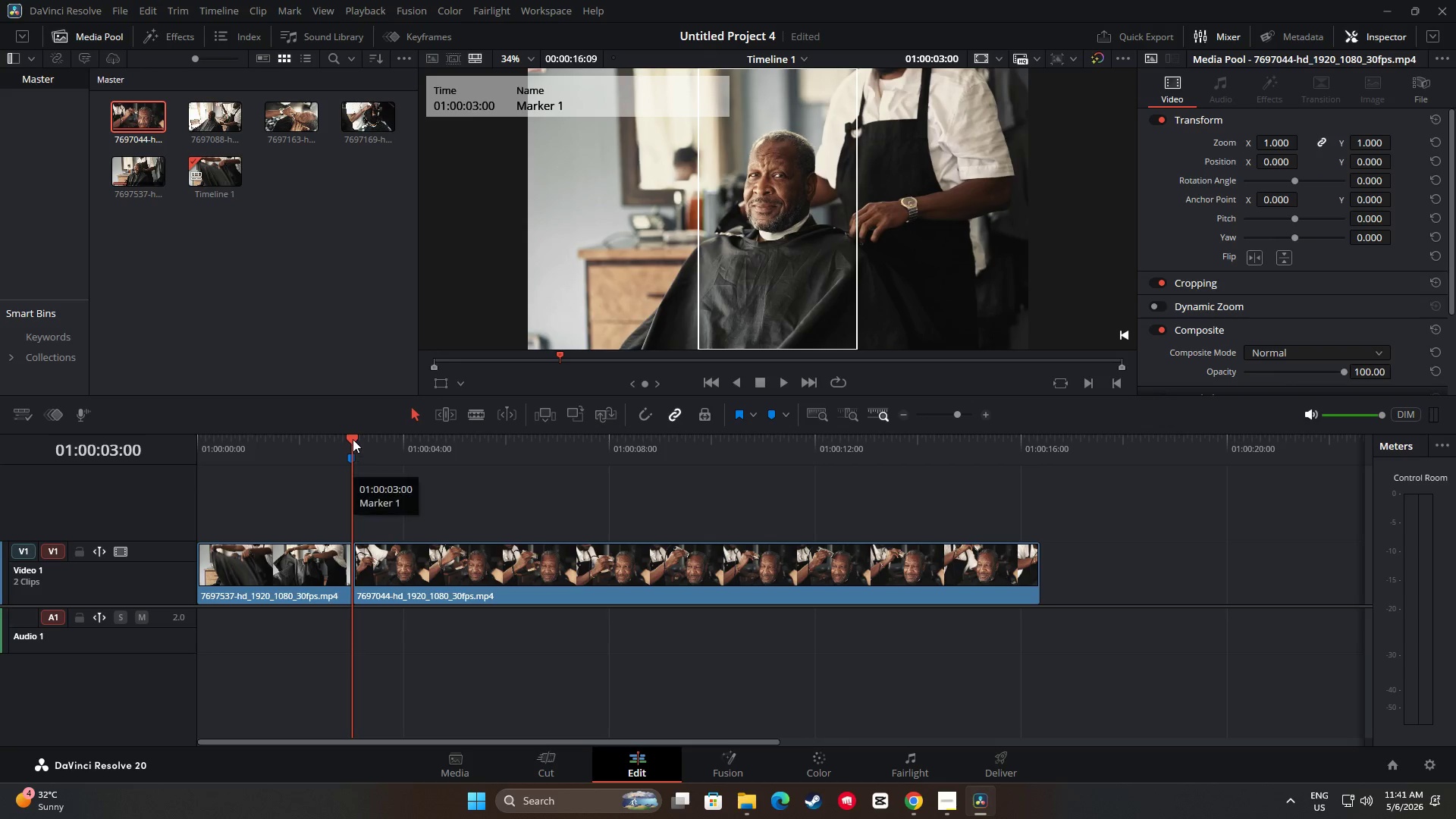 
left_click_drag(start_coordinate=[353, 439], to_coordinate=[507, 464])
 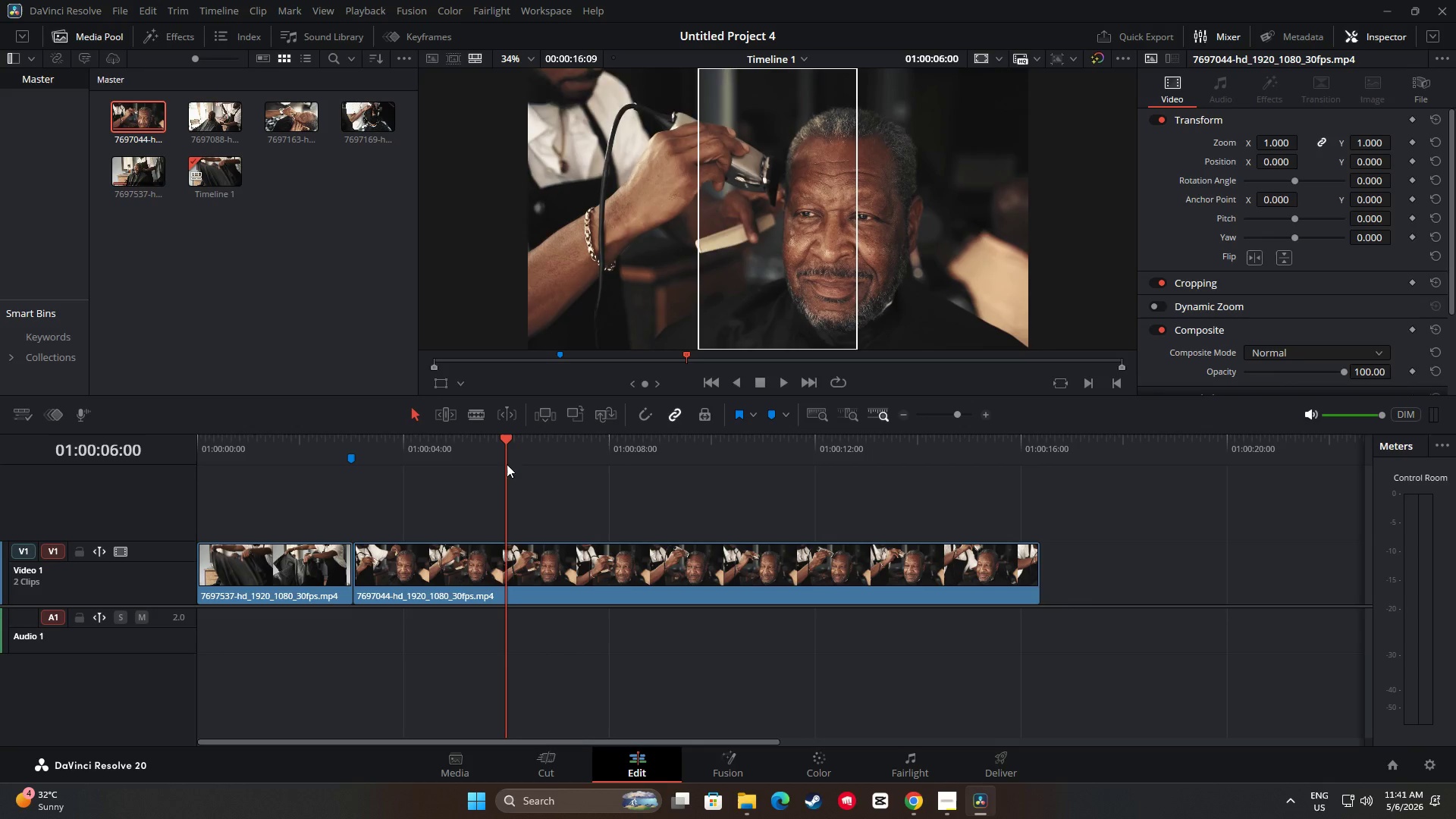 
key(M)
 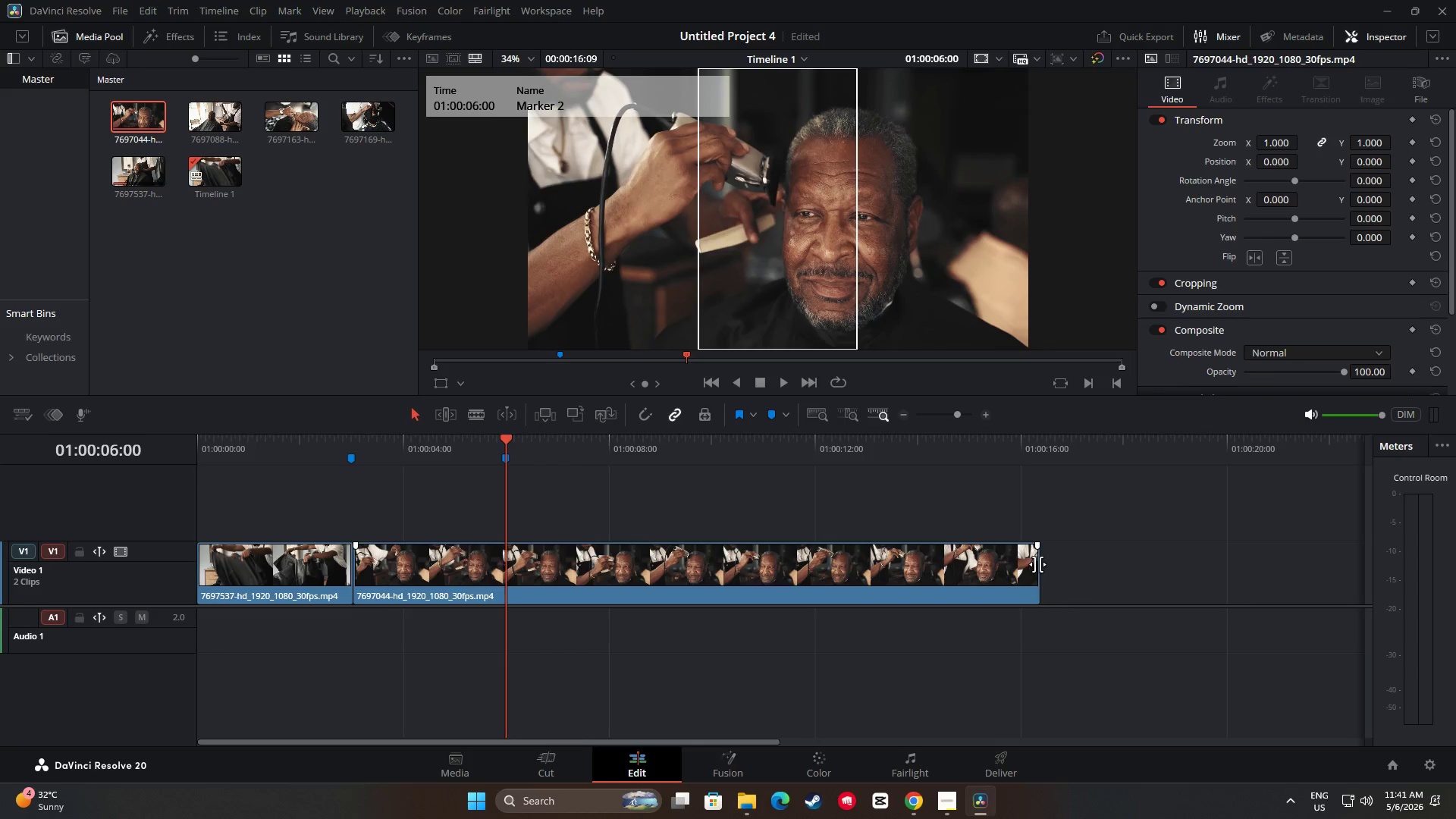 
left_click_drag(start_coordinate=[1033, 565], to_coordinate=[500, 556])
 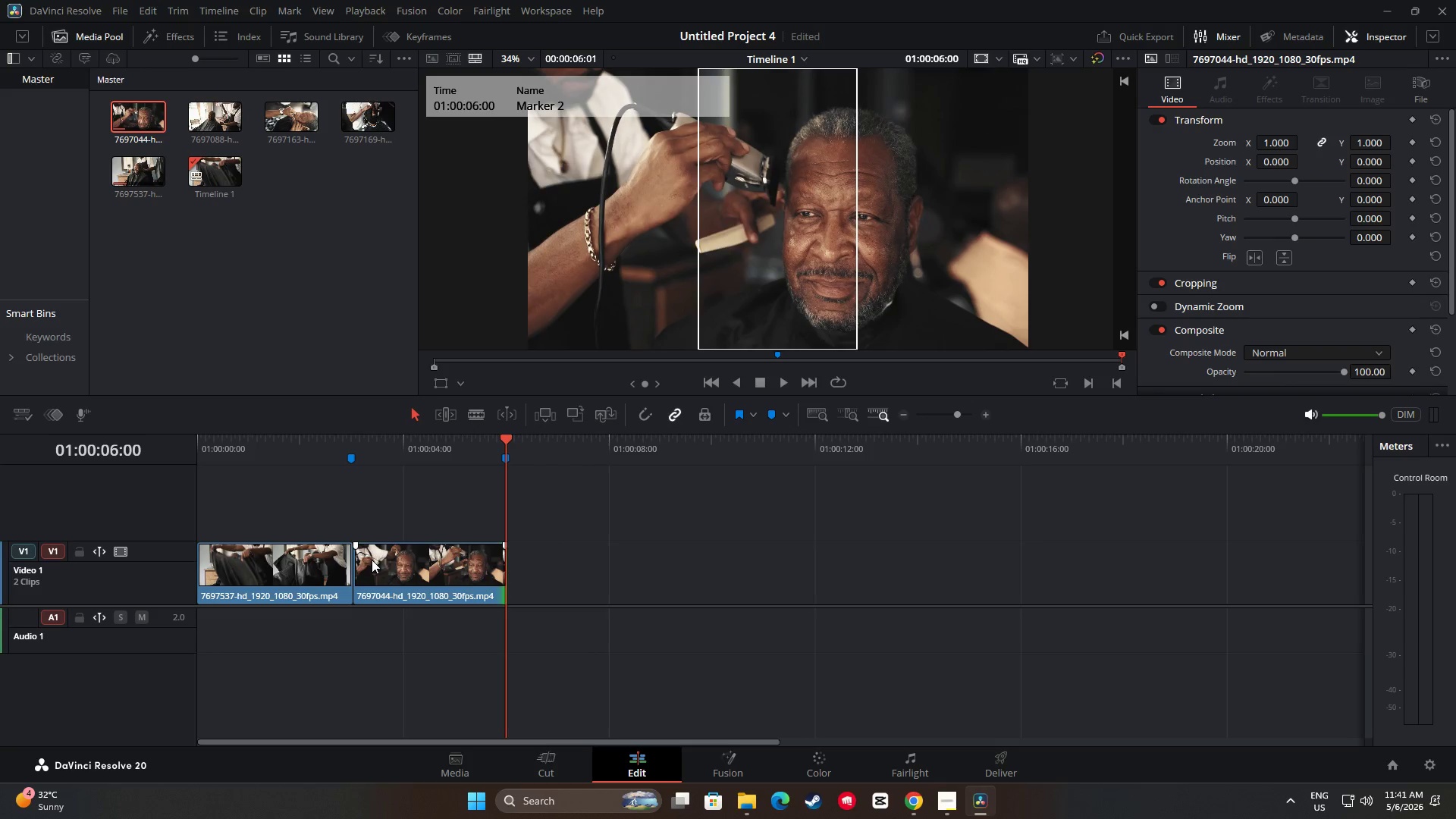 
left_click([367, 562])
 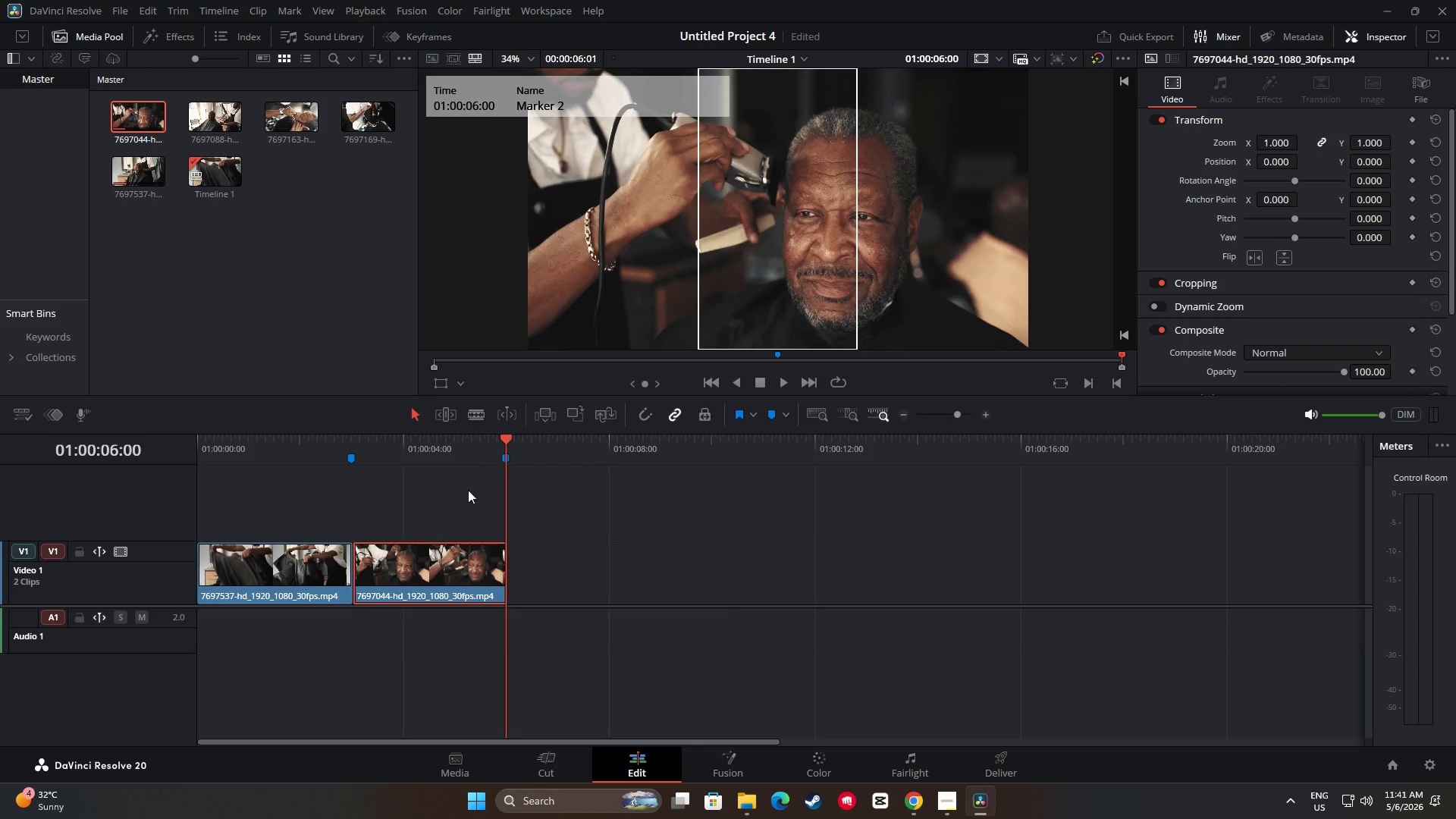 
left_click_drag(start_coordinate=[507, 438], to_coordinate=[453, 458])
 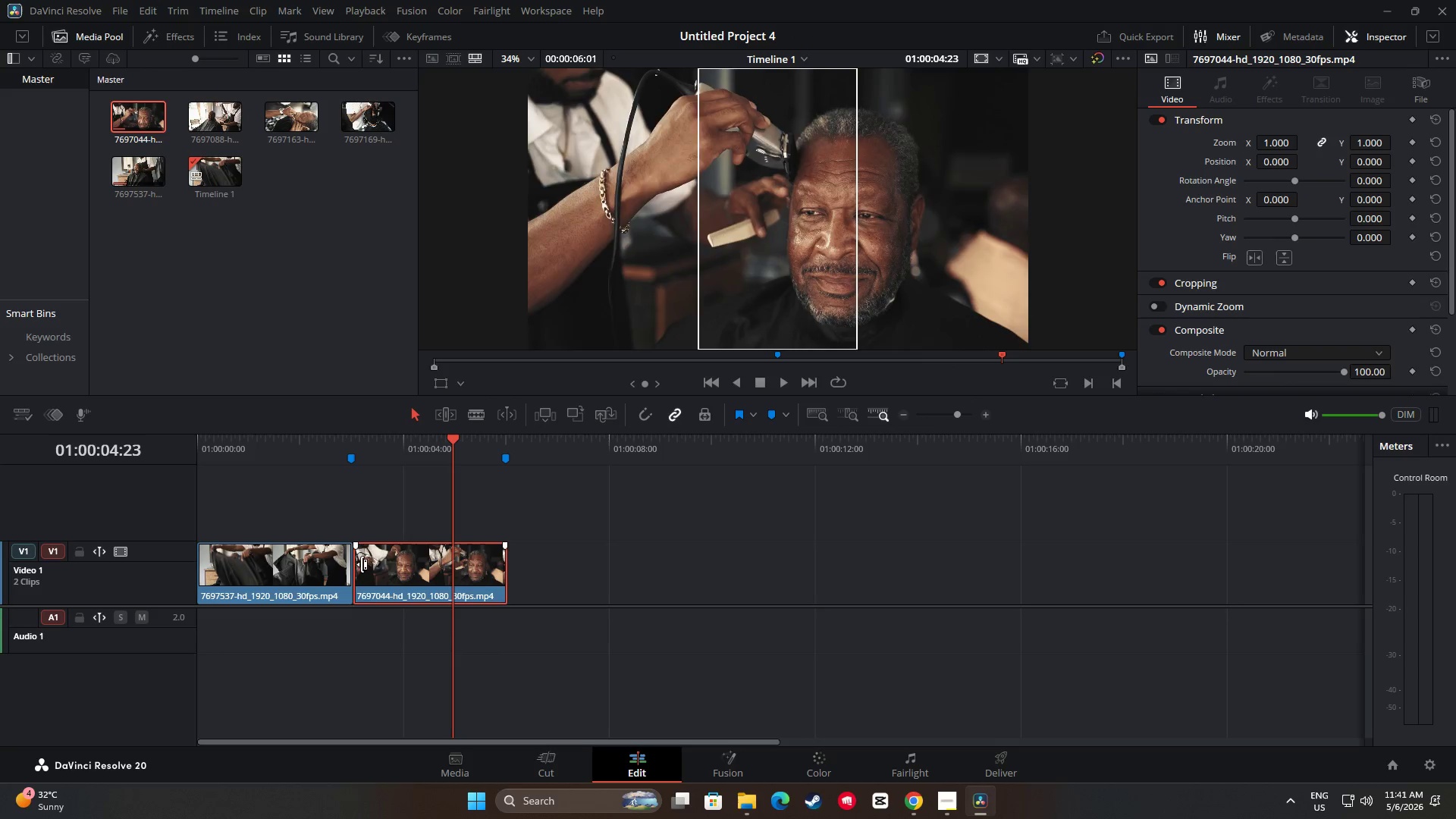 
left_click_drag(start_coordinate=[361, 564], to_coordinate=[433, 563])
 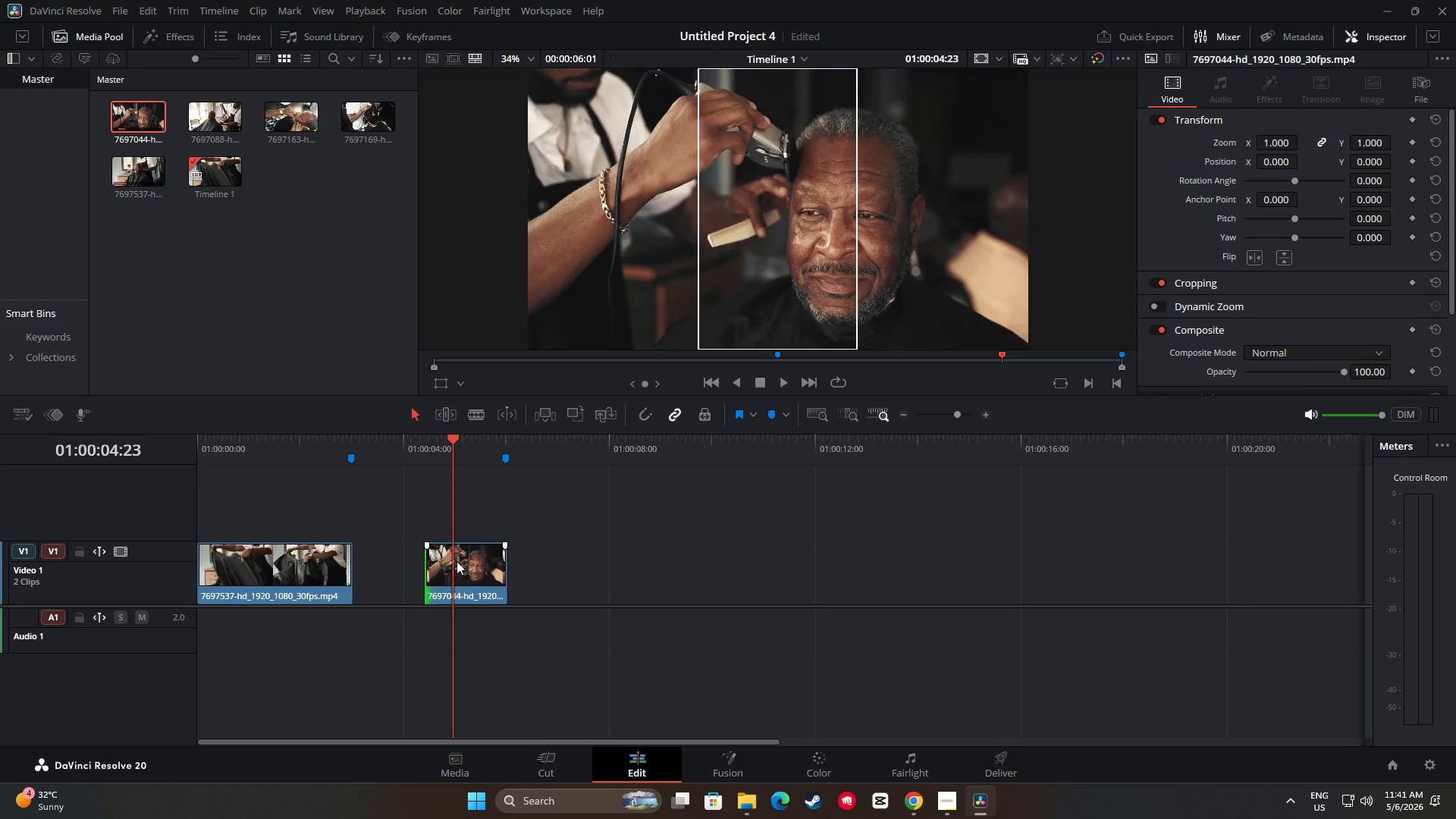 
left_click_drag(start_coordinate=[457, 561], to_coordinate=[384, 566])
 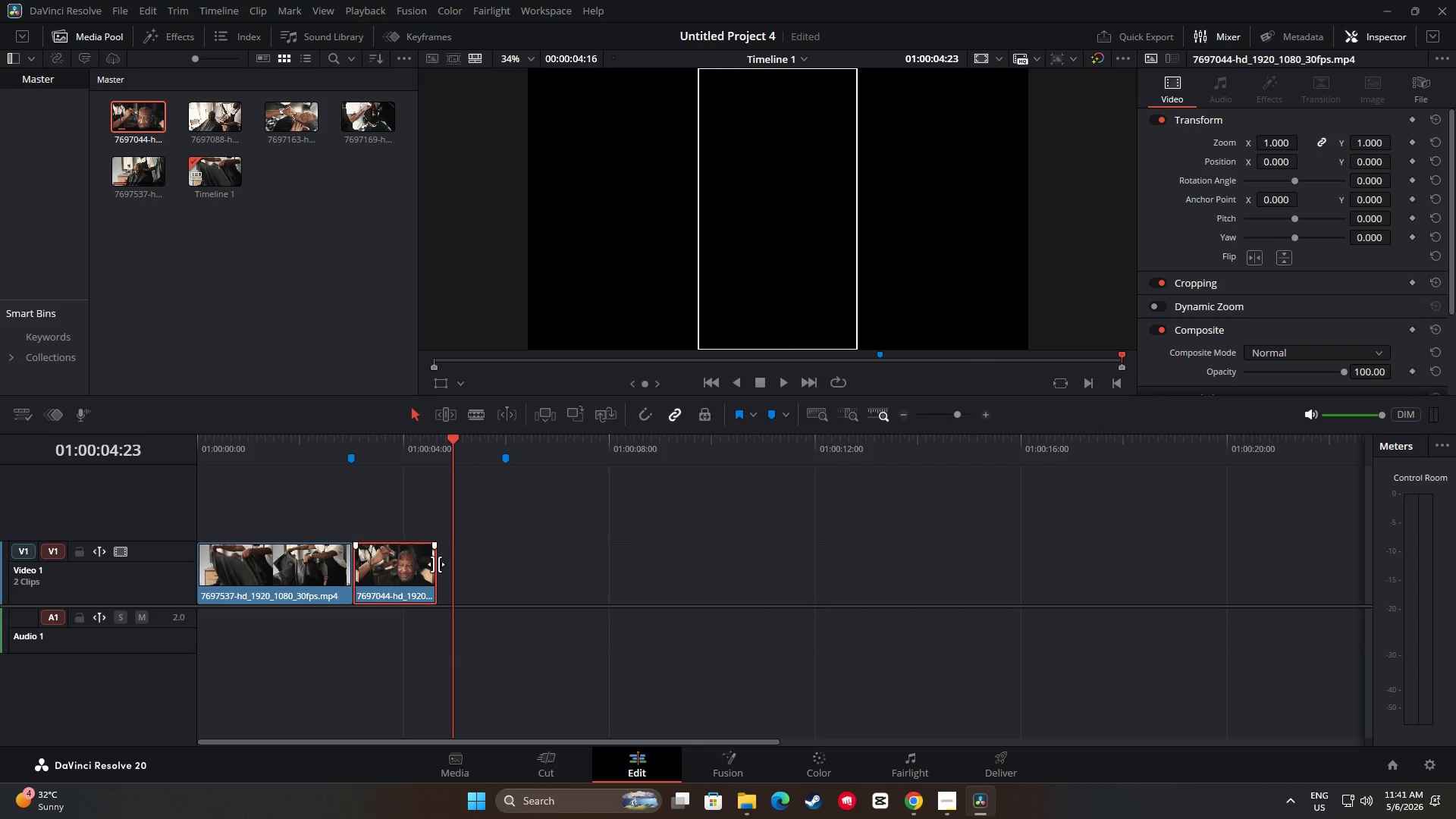 
left_click_drag(start_coordinate=[435, 564], to_coordinate=[502, 569])
 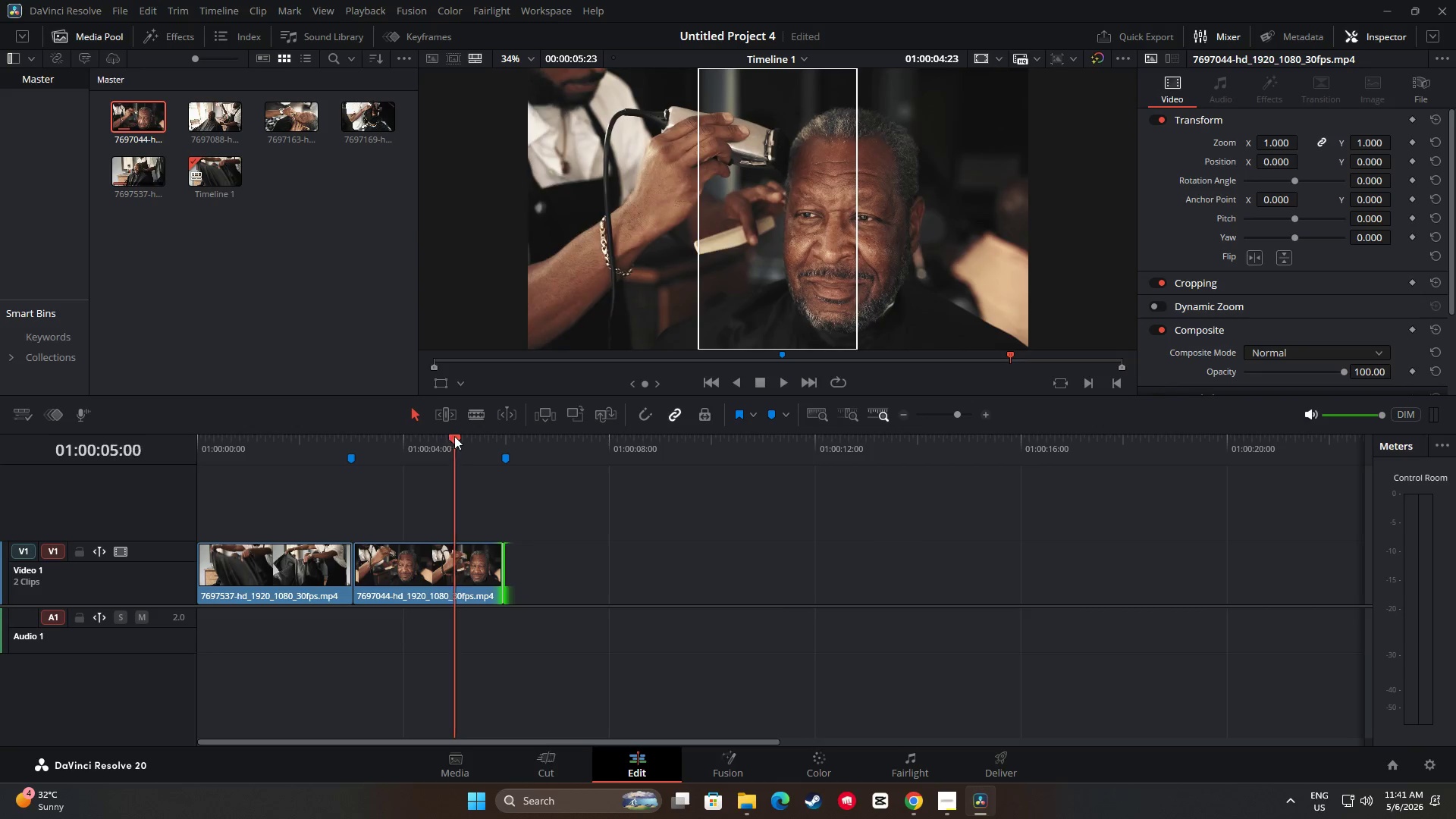 
left_click_drag(start_coordinate=[453, 436], to_coordinate=[506, 442])
 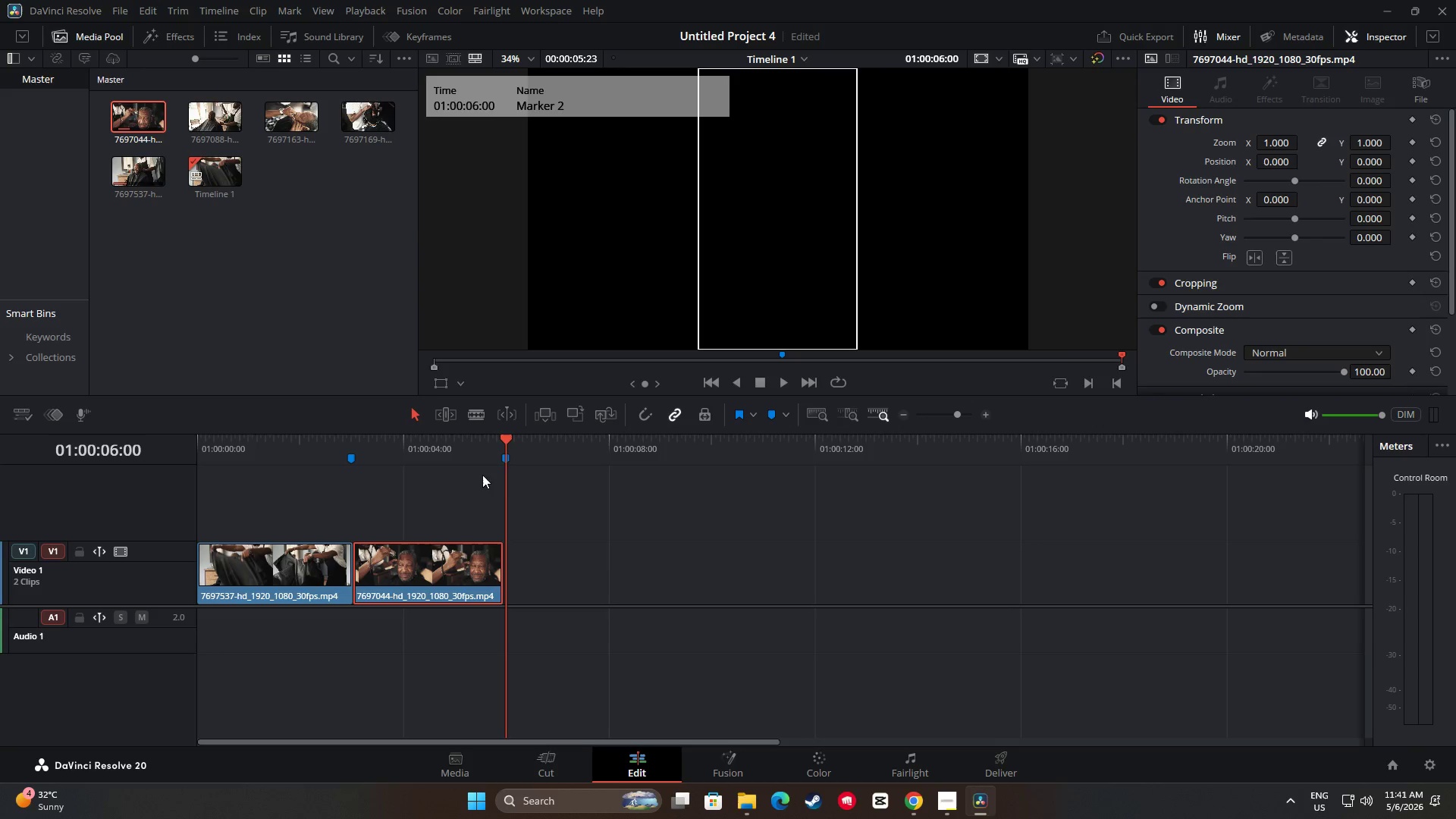 
left_click_drag(start_coordinate=[512, 441], to_coordinate=[493, 469])
 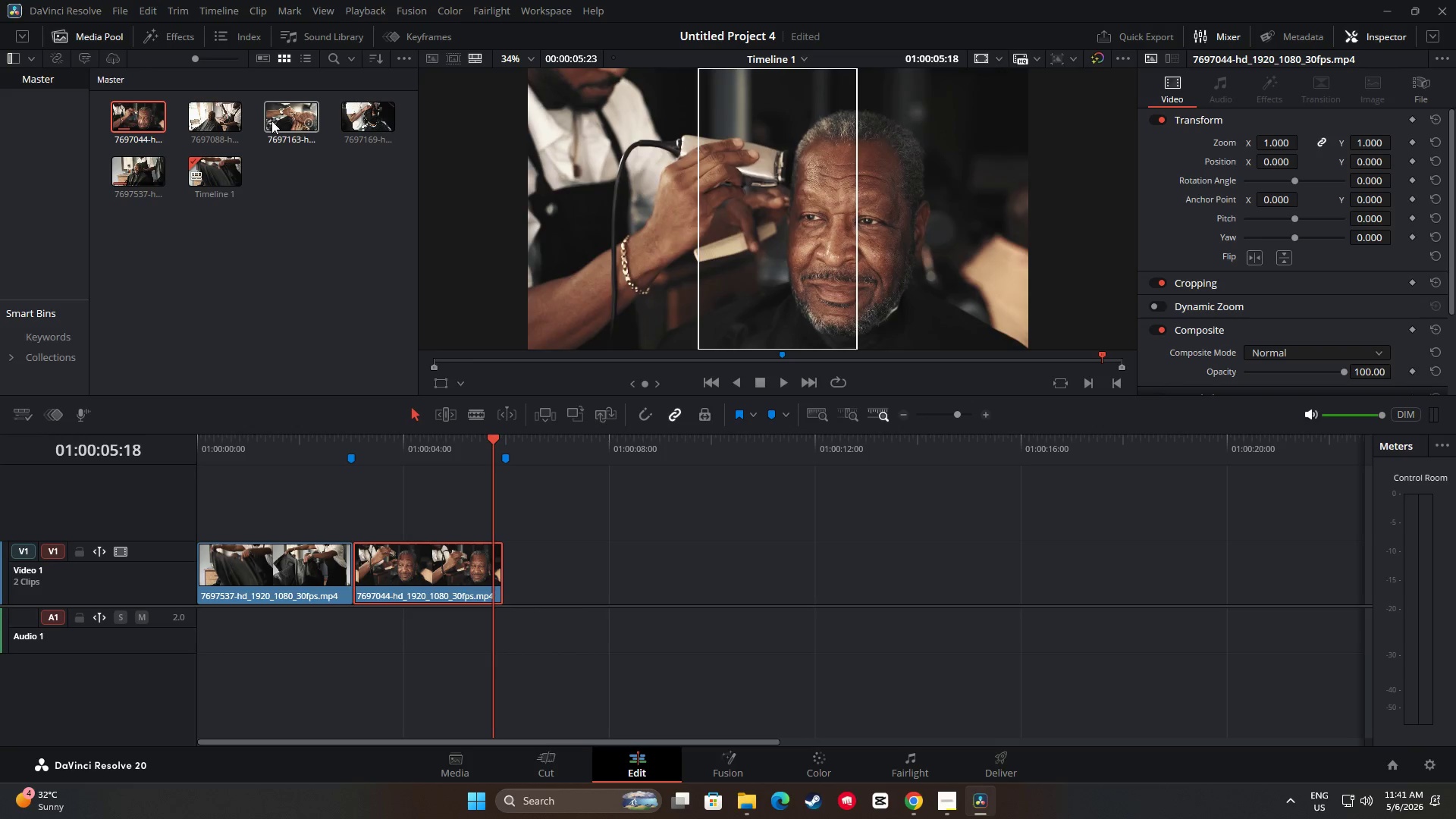 
left_click_drag(start_coordinate=[279, 119], to_coordinate=[505, 589])
 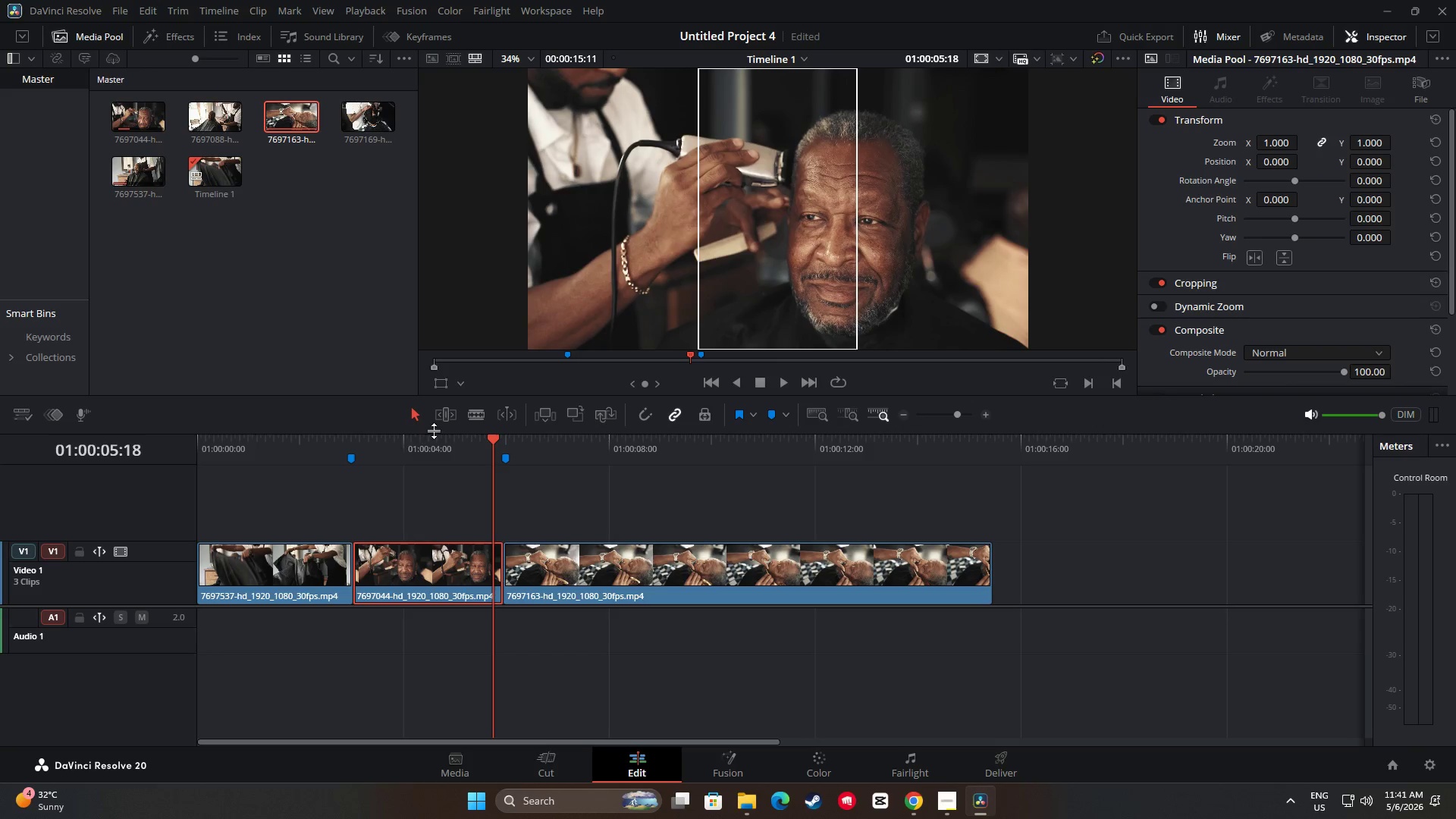 
left_click_drag(start_coordinate=[494, 438], to_coordinate=[661, 448])
 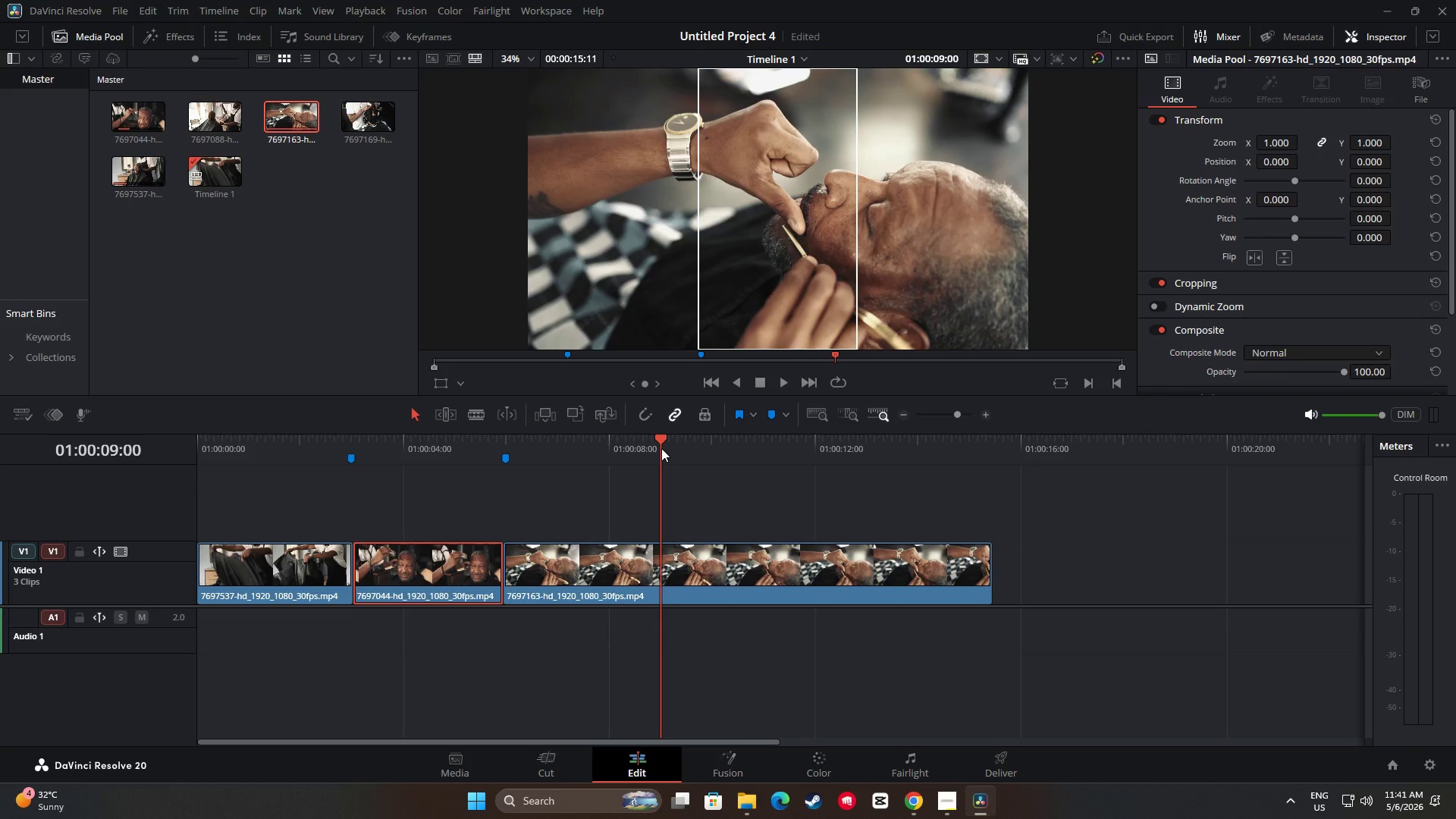 
key(M)
 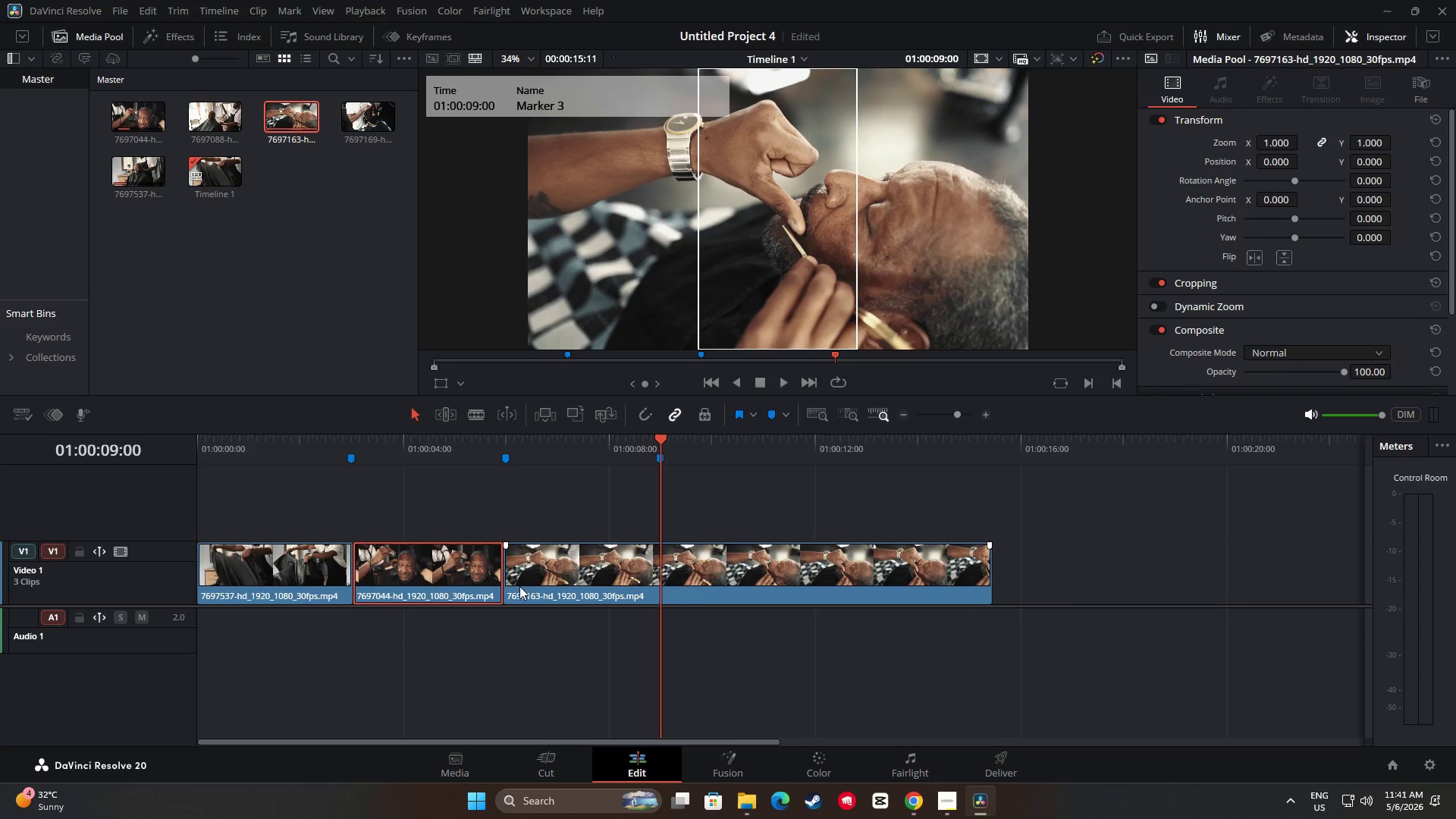 
left_click_drag(start_coordinate=[510, 566], to_coordinate=[558, 561])
 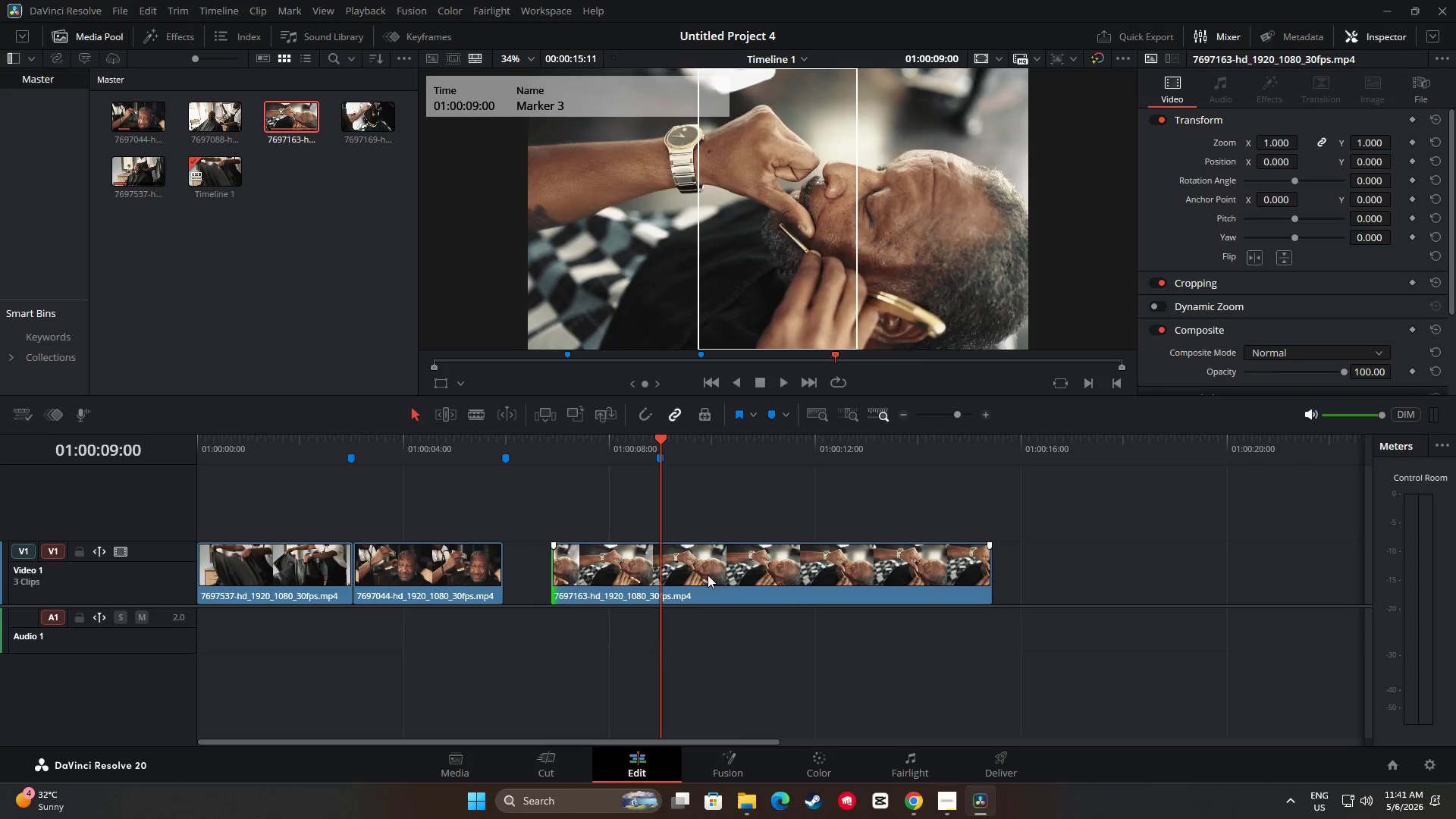 
left_click_drag(start_coordinate=[770, 570], to_coordinate=[721, 571])
 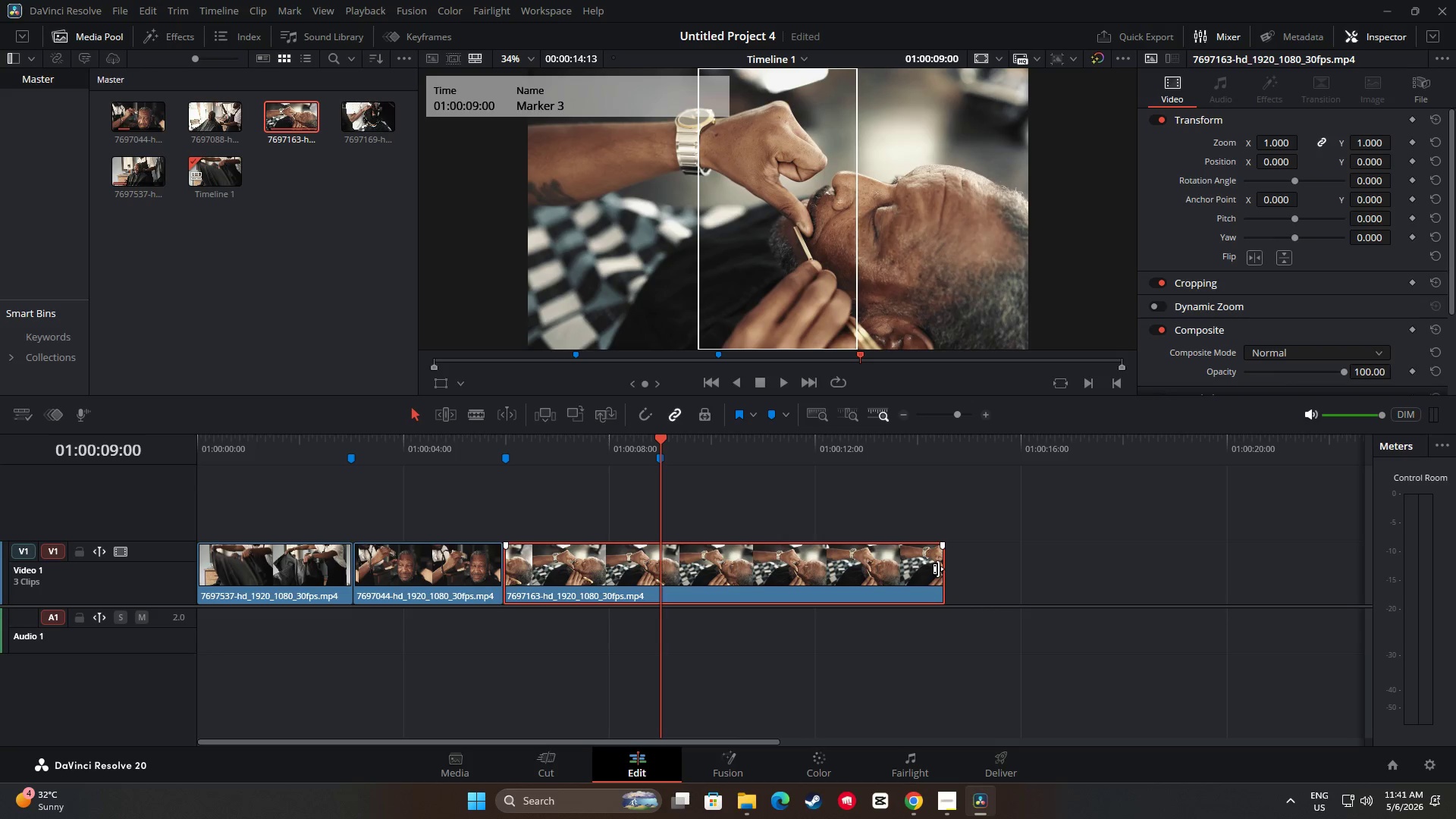 
left_click_drag(start_coordinate=[938, 569], to_coordinate=[654, 572])
 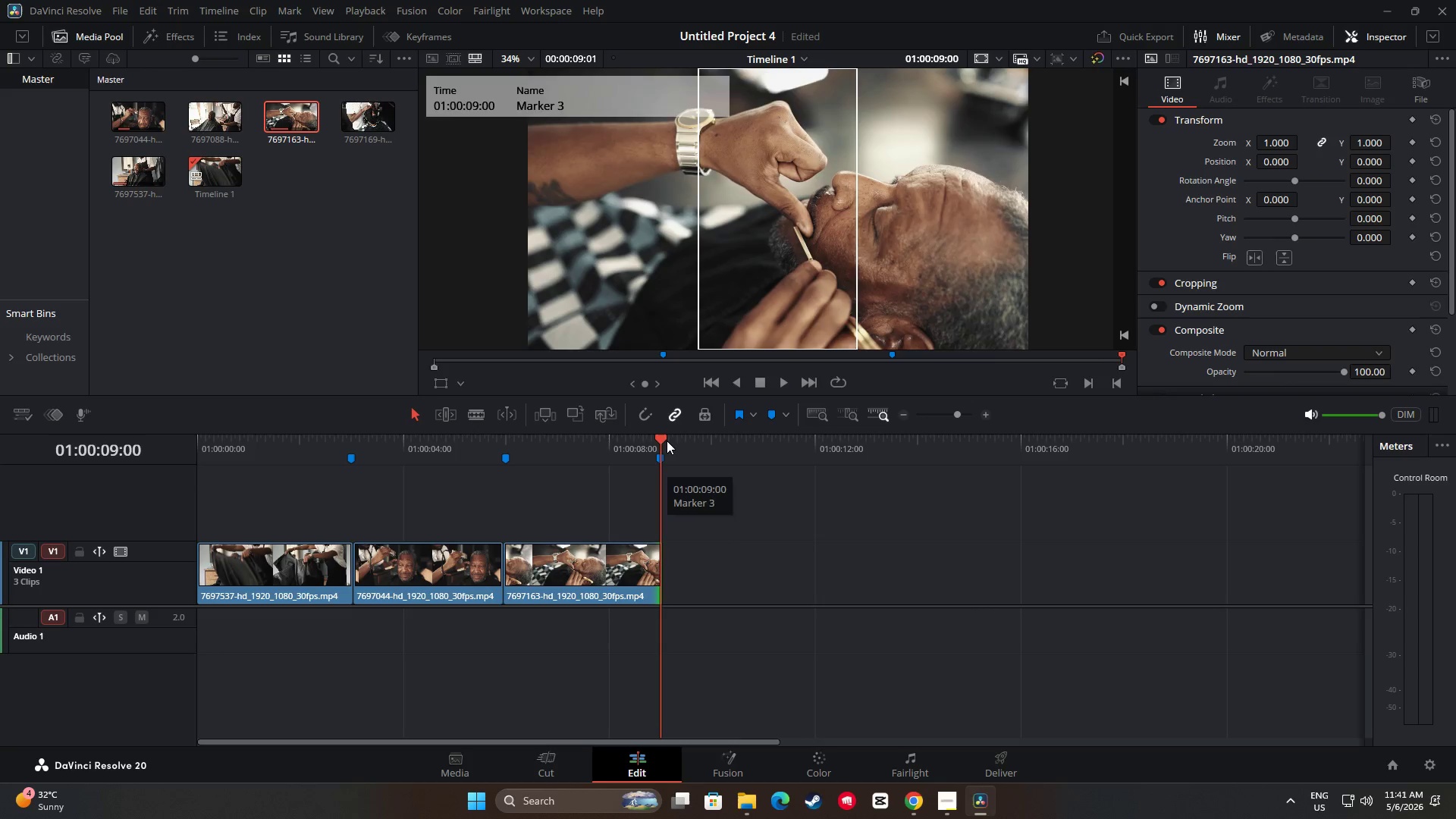 
left_click_drag(start_coordinate=[664, 438], to_coordinate=[494, 443])
 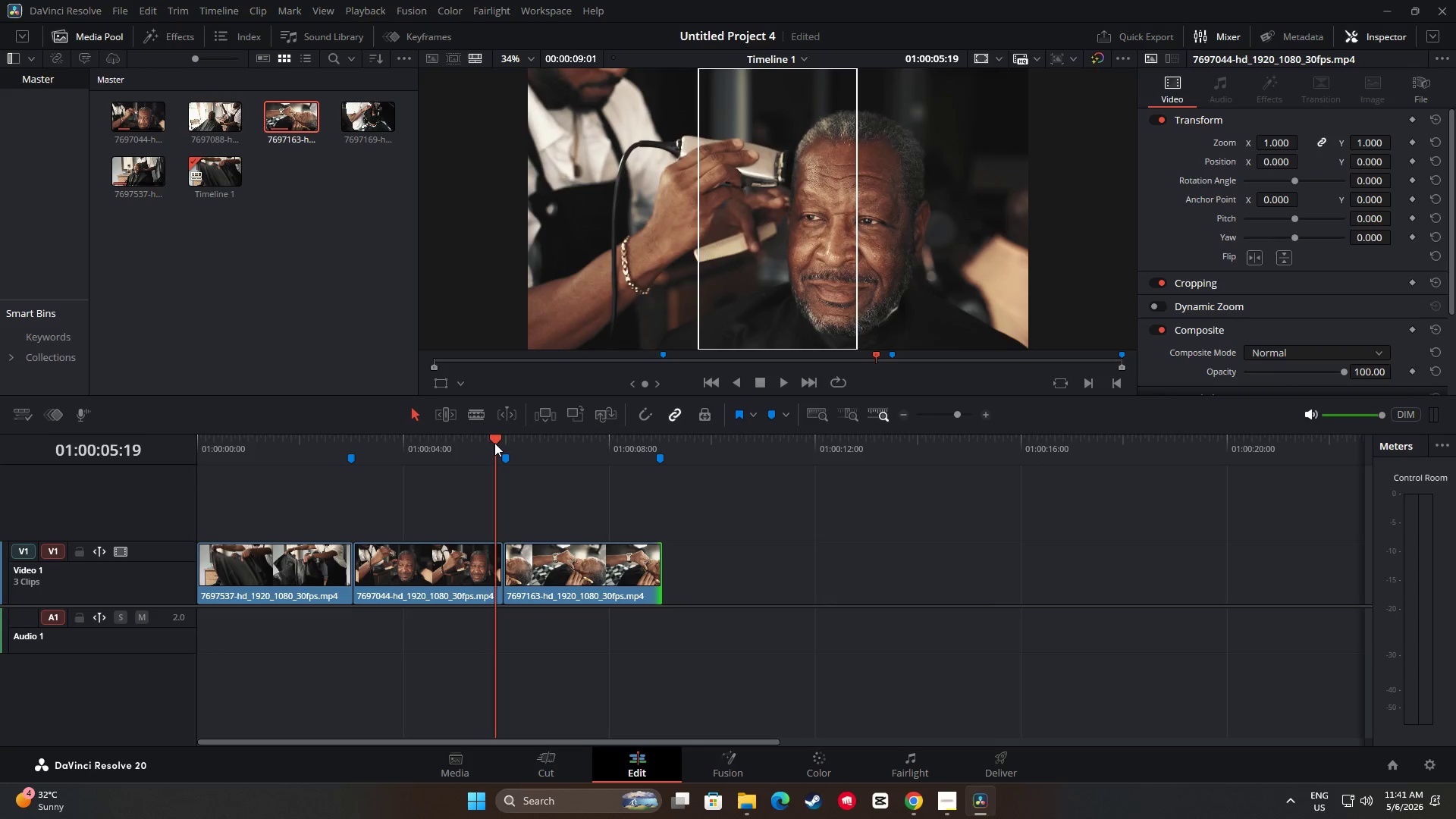 
key(Space)
 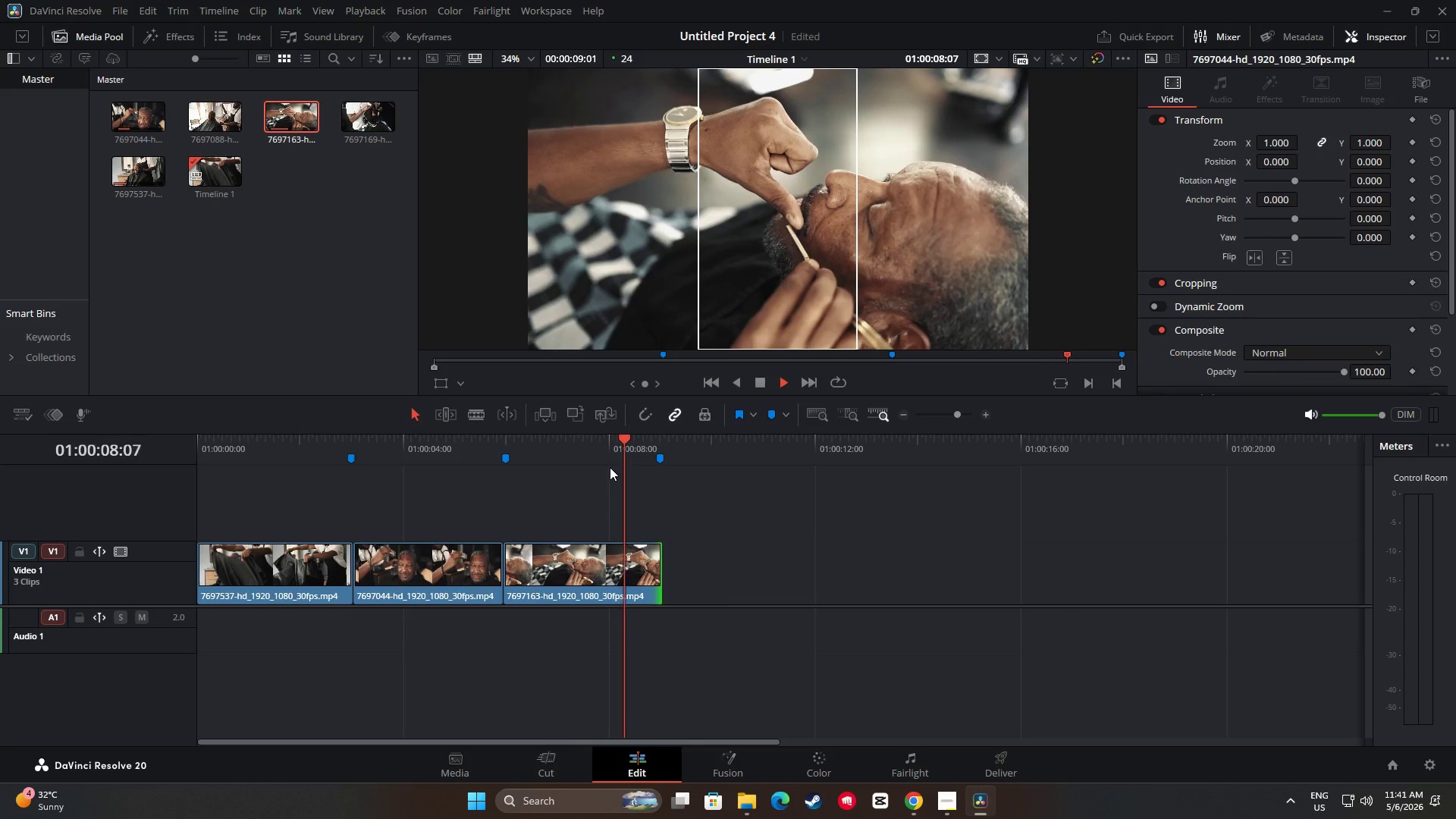 
key(Space)
 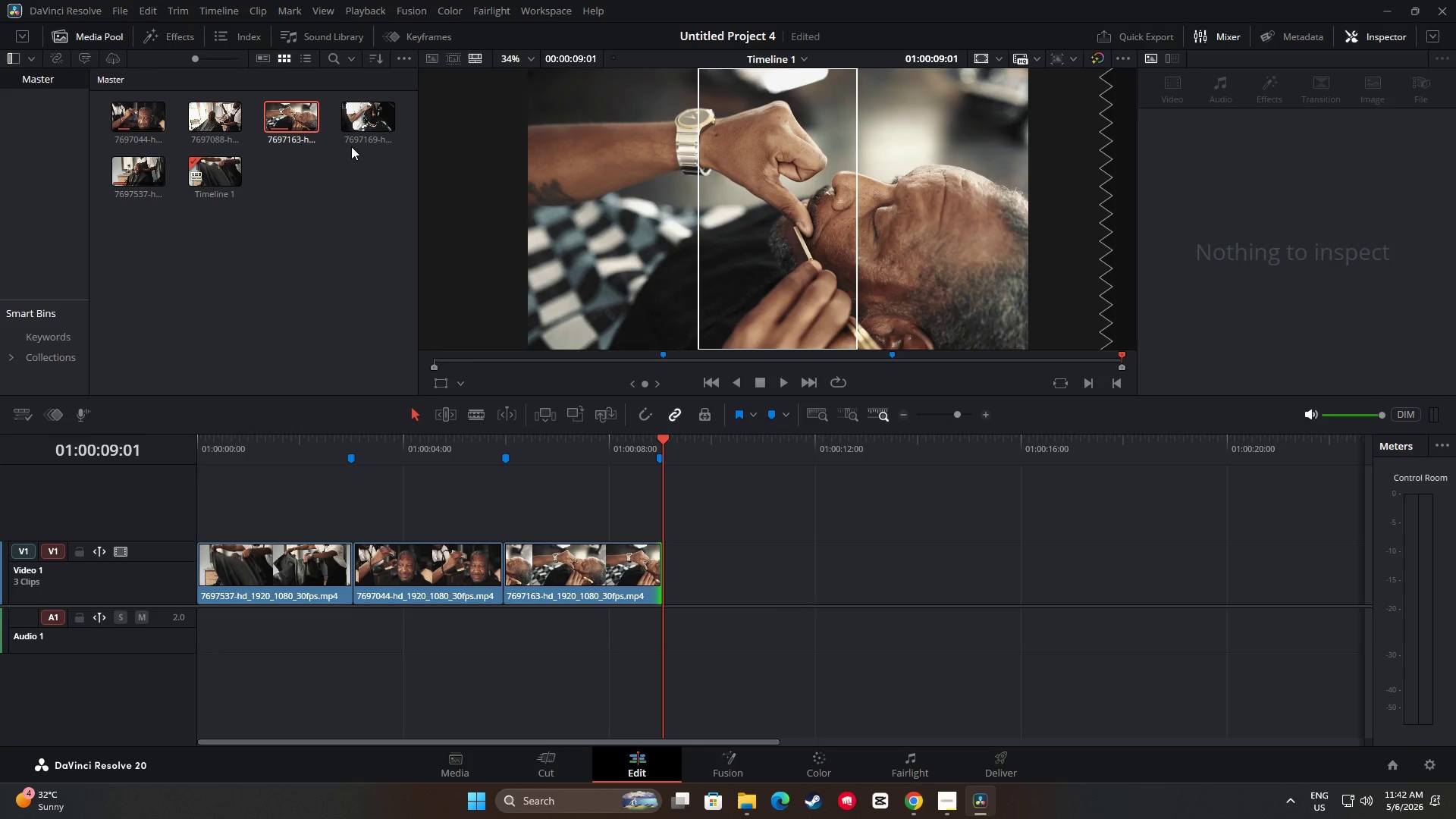 
left_click_drag(start_coordinate=[354, 118], to_coordinate=[662, 580])
 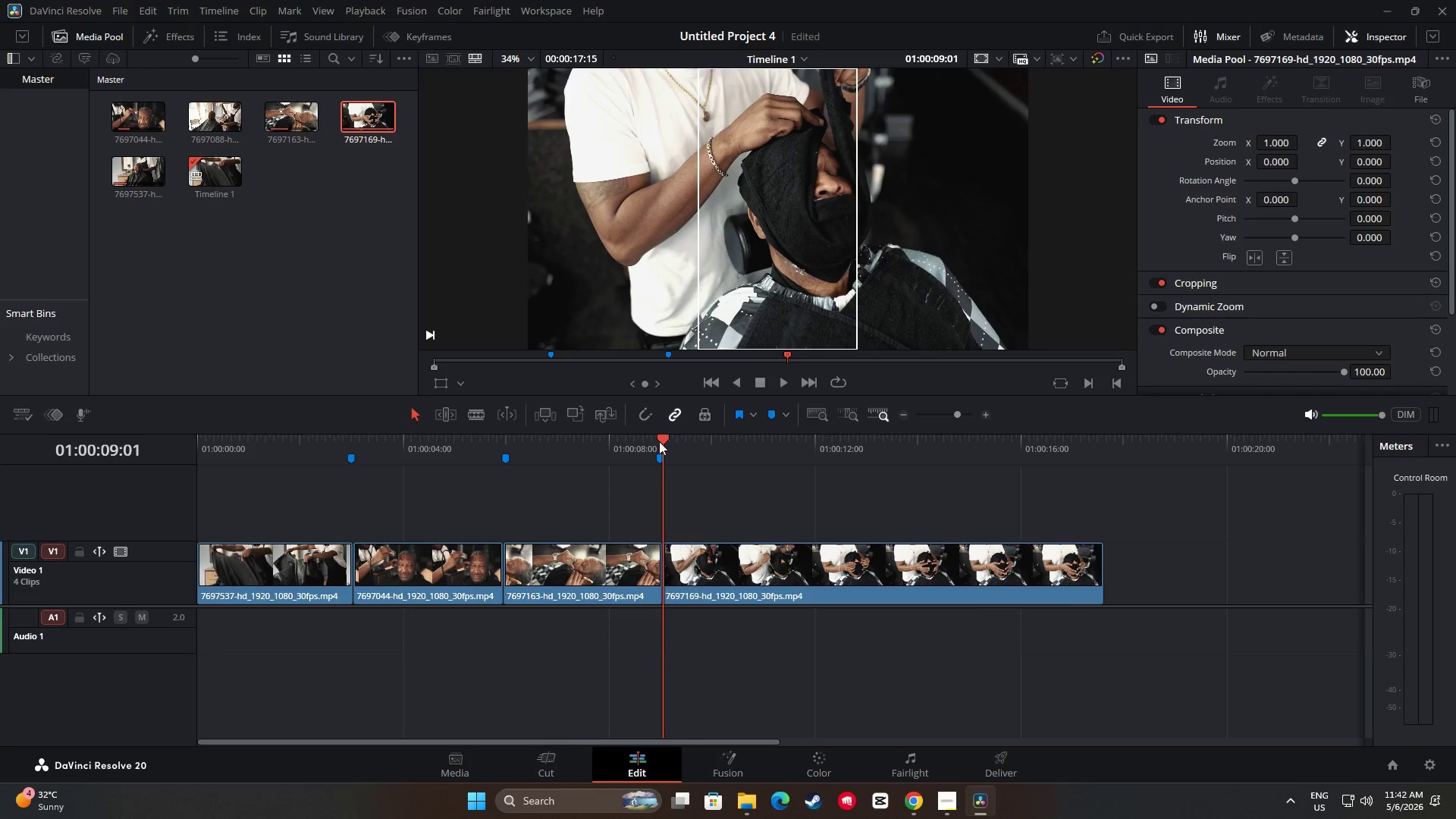 
left_click_drag(start_coordinate=[658, 442], to_coordinate=[815, 456])
 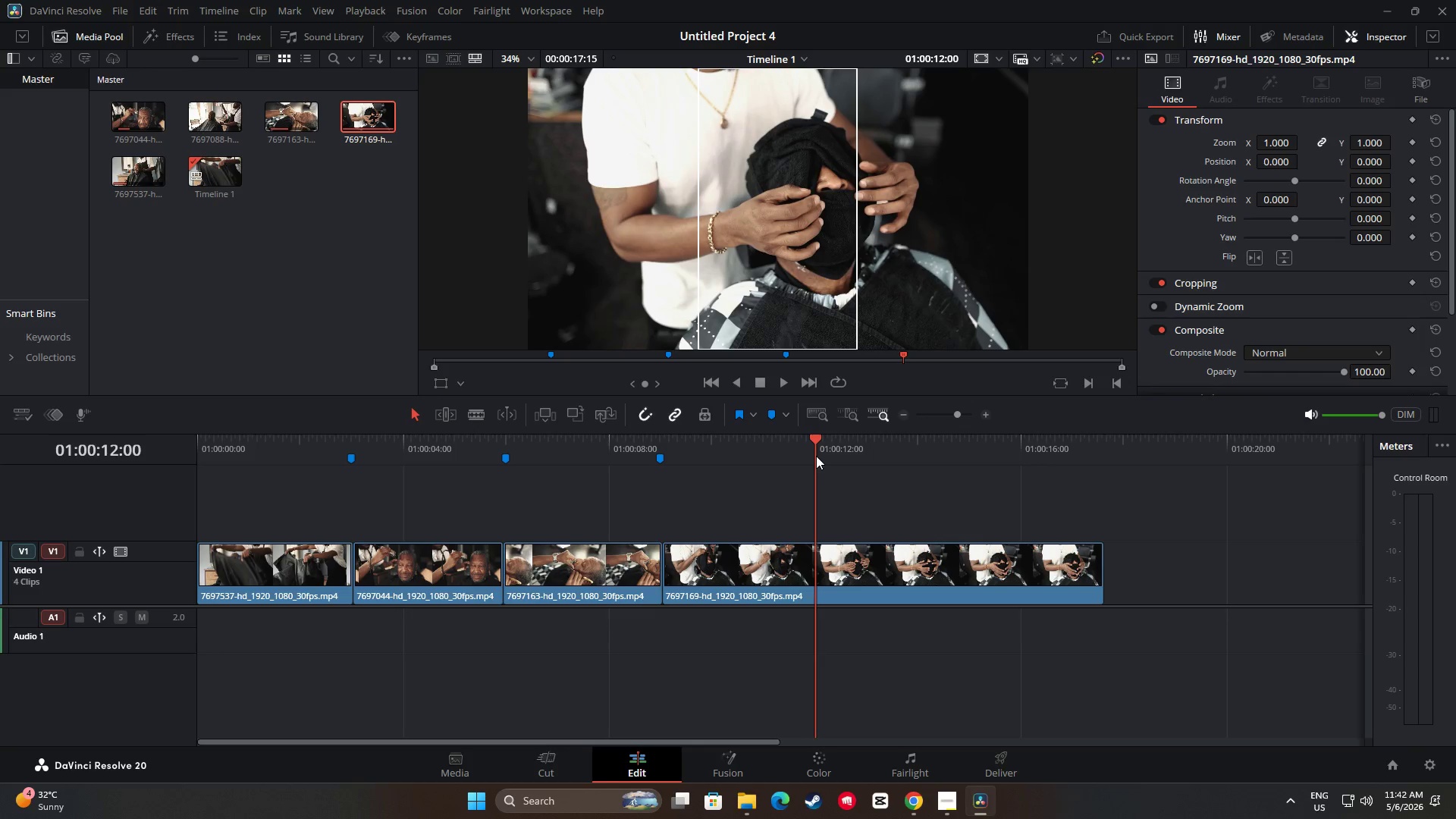 
type(nm)
 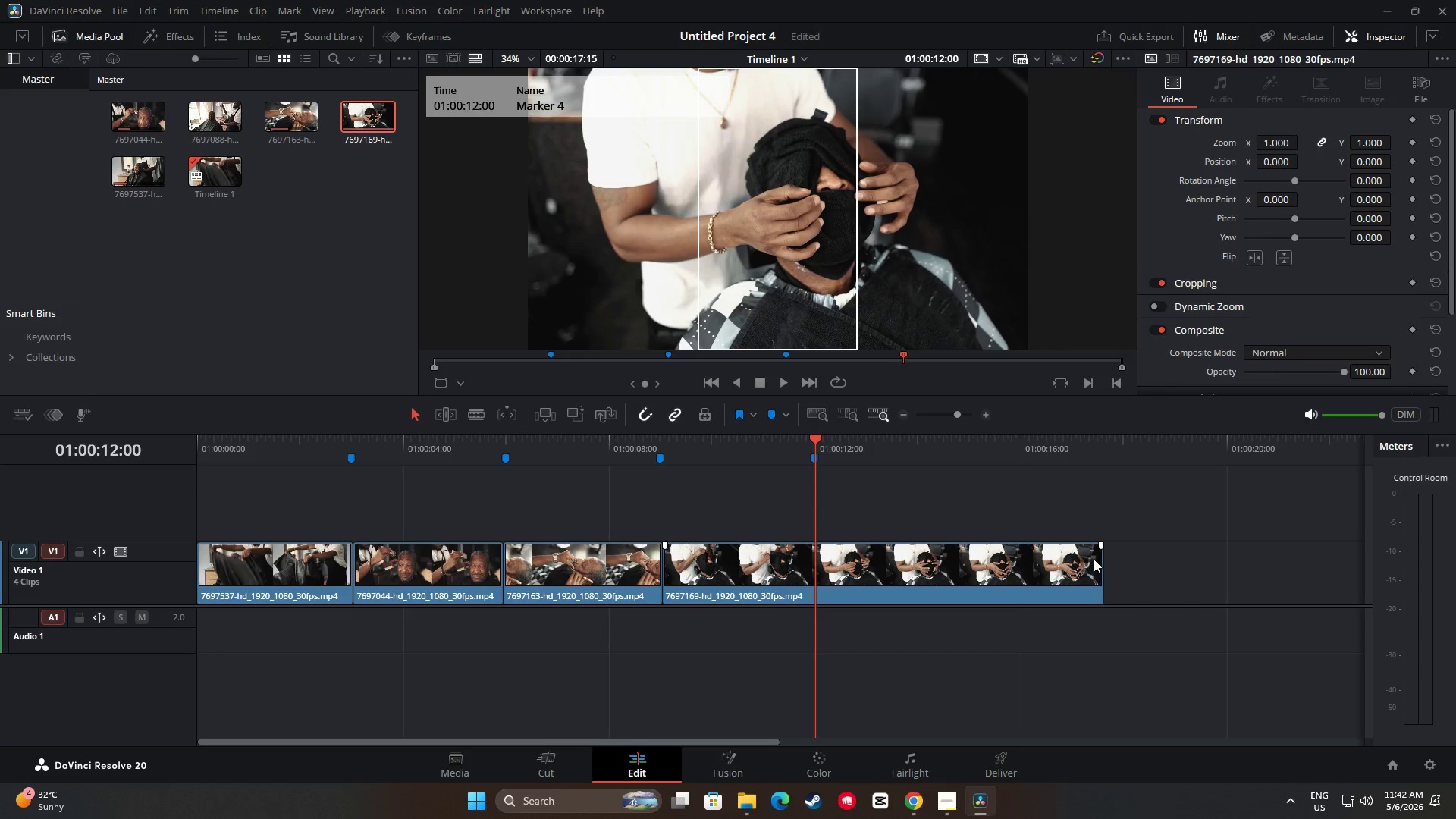 
left_click_drag(start_coordinate=[1099, 562], to_coordinate=[811, 562])
 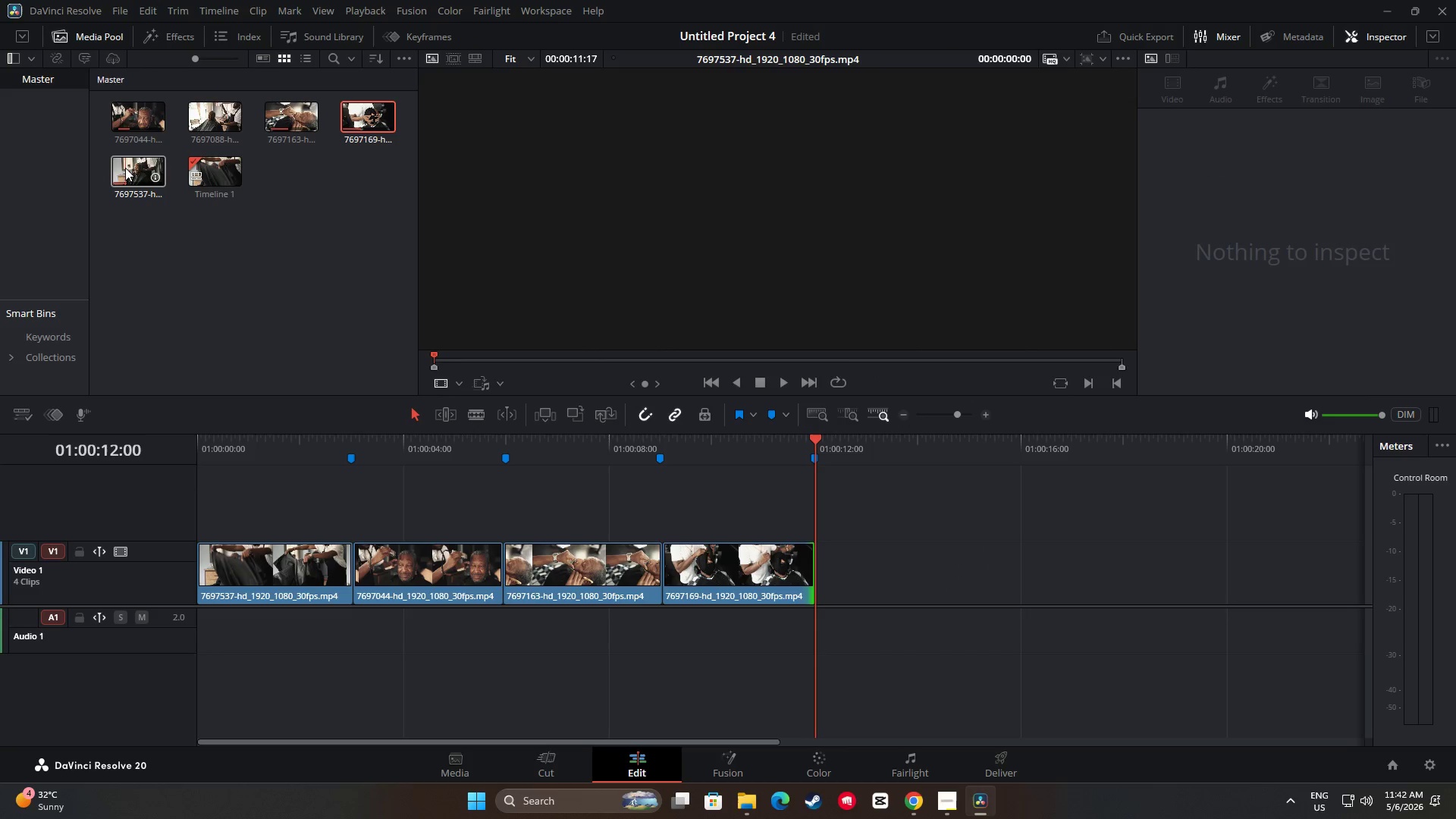 
left_click_drag(start_coordinate=[131, 171], to_coordinate=[815, 574])
 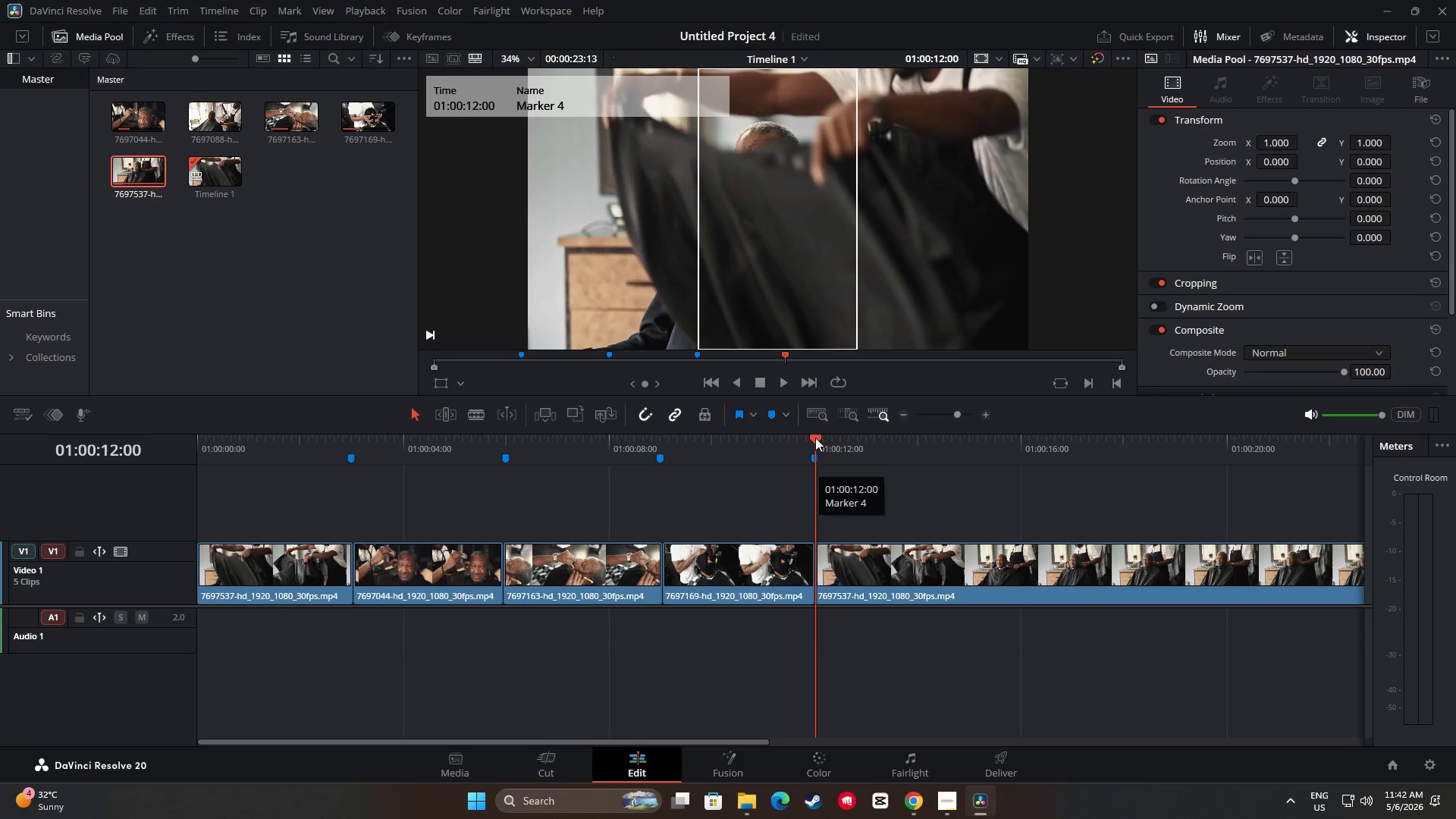 
left_click_drag(start_coordinate=[816, 436], to_coordinate=[969, 443])
 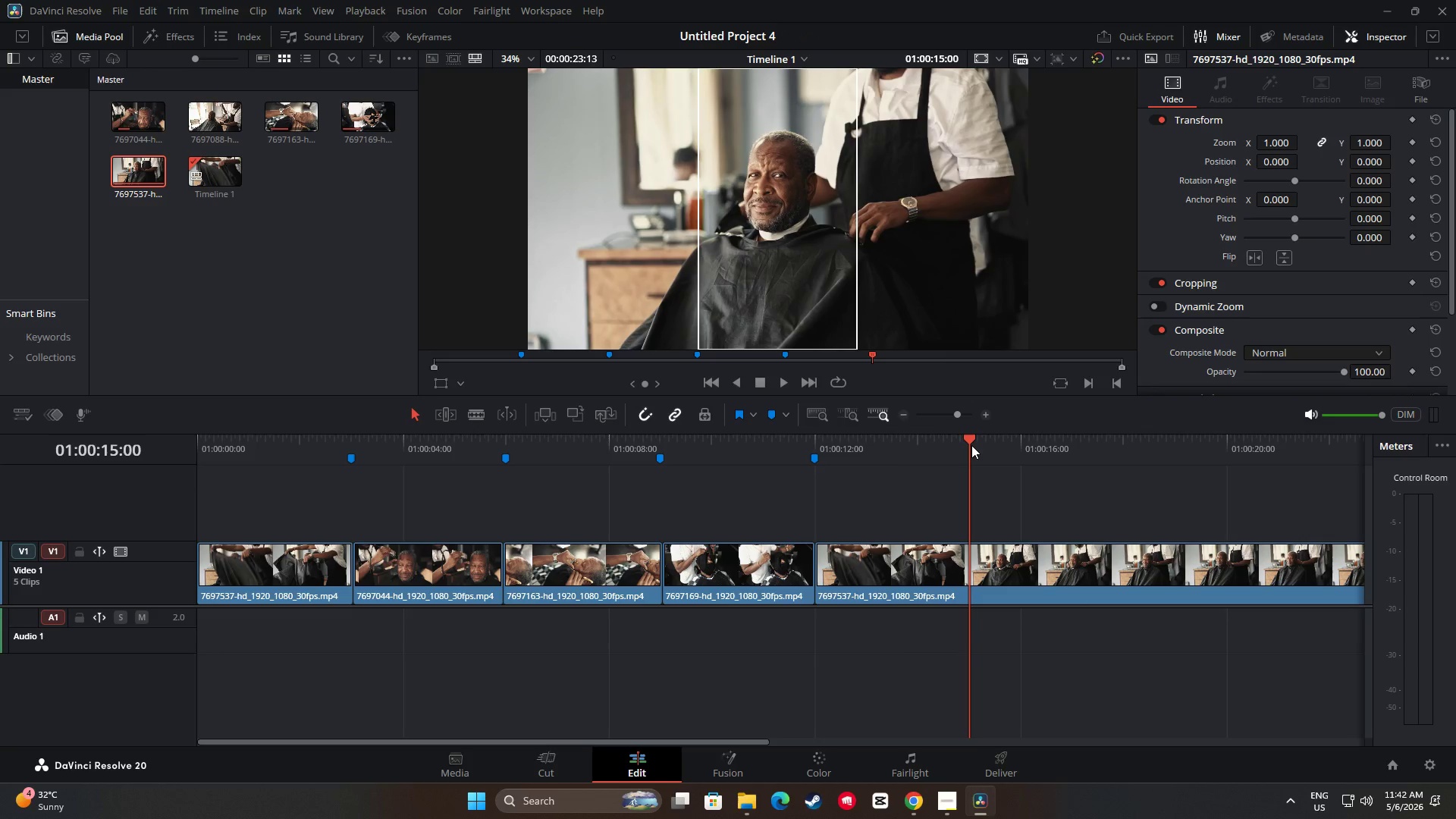 
key(M)
 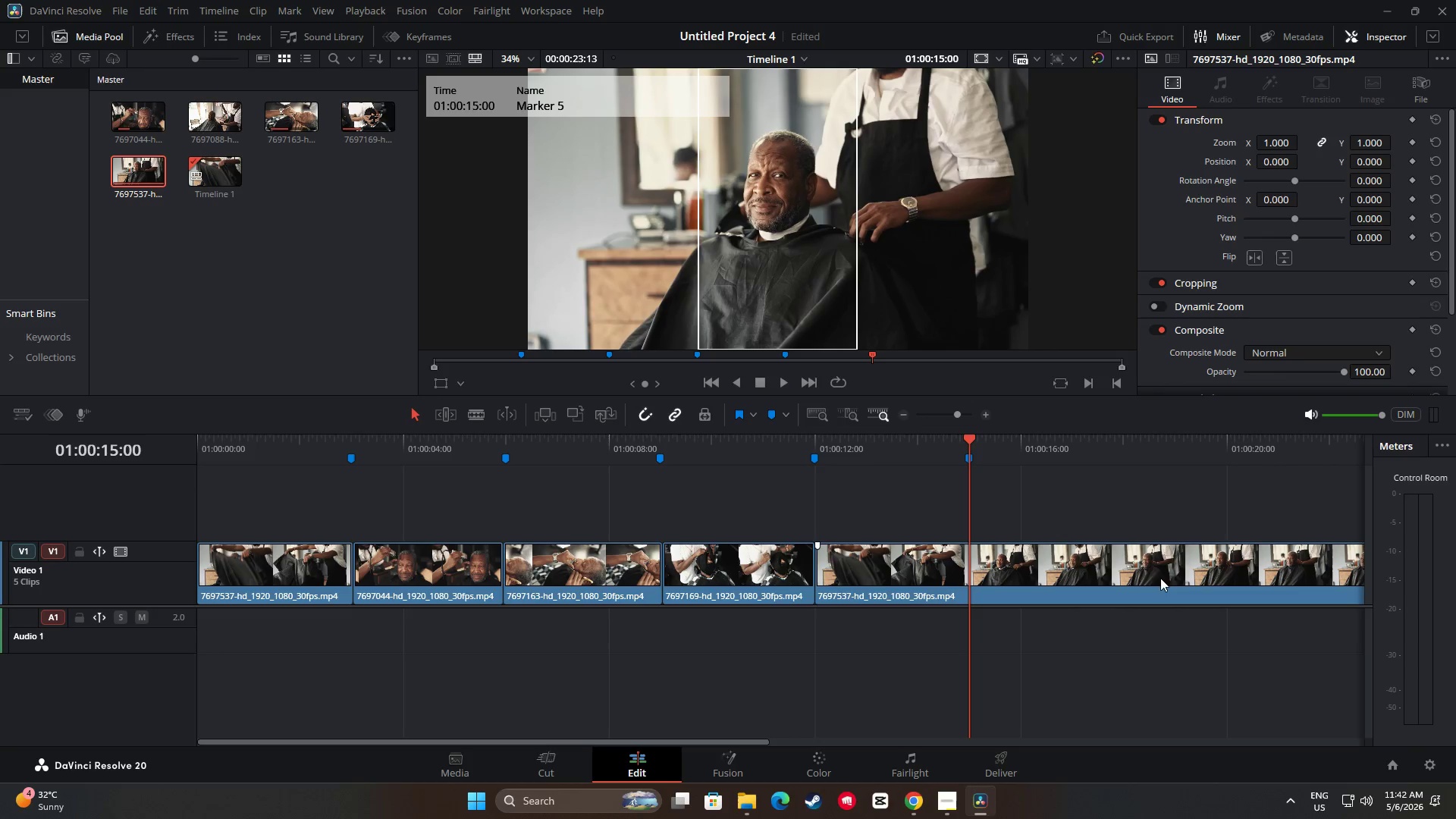 
left_click_drag(start_coordinate=[1208, 580], to_coordinate=[1218, 581])
 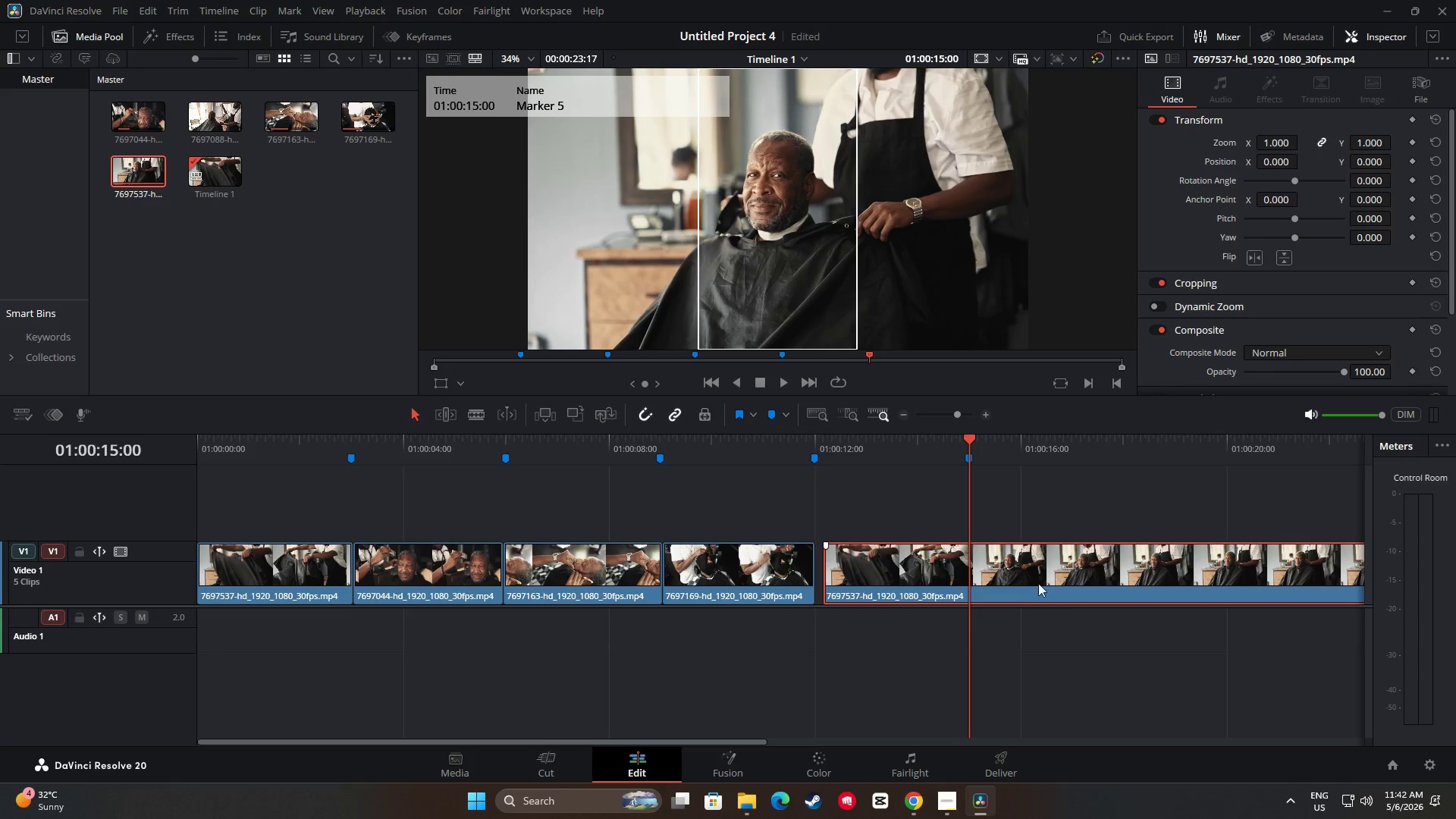 
left_click_drag(start_coordinate=[1031, 584], to_coordinate=[1019, 584])
 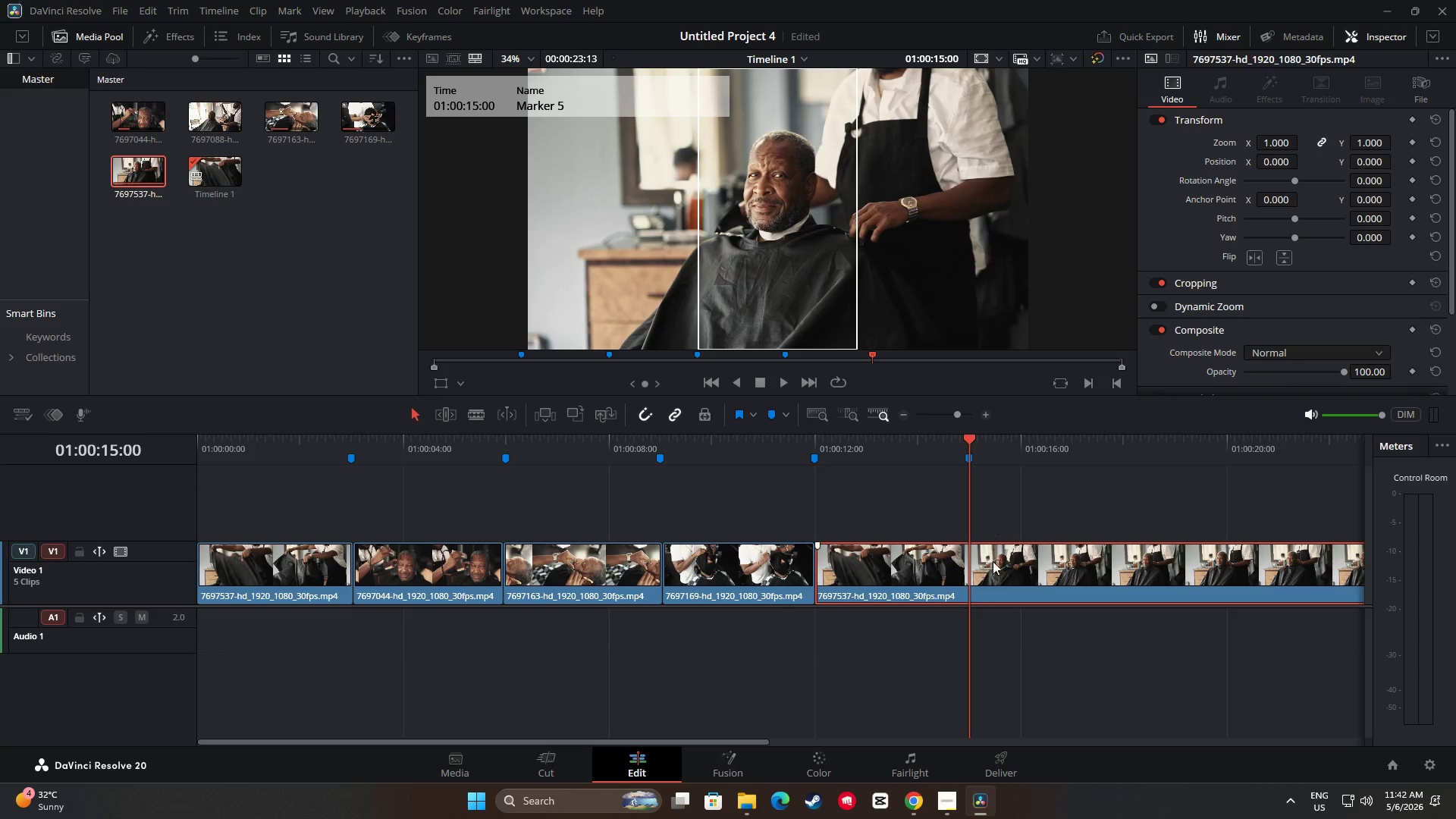 
left_click([1003, 567])
 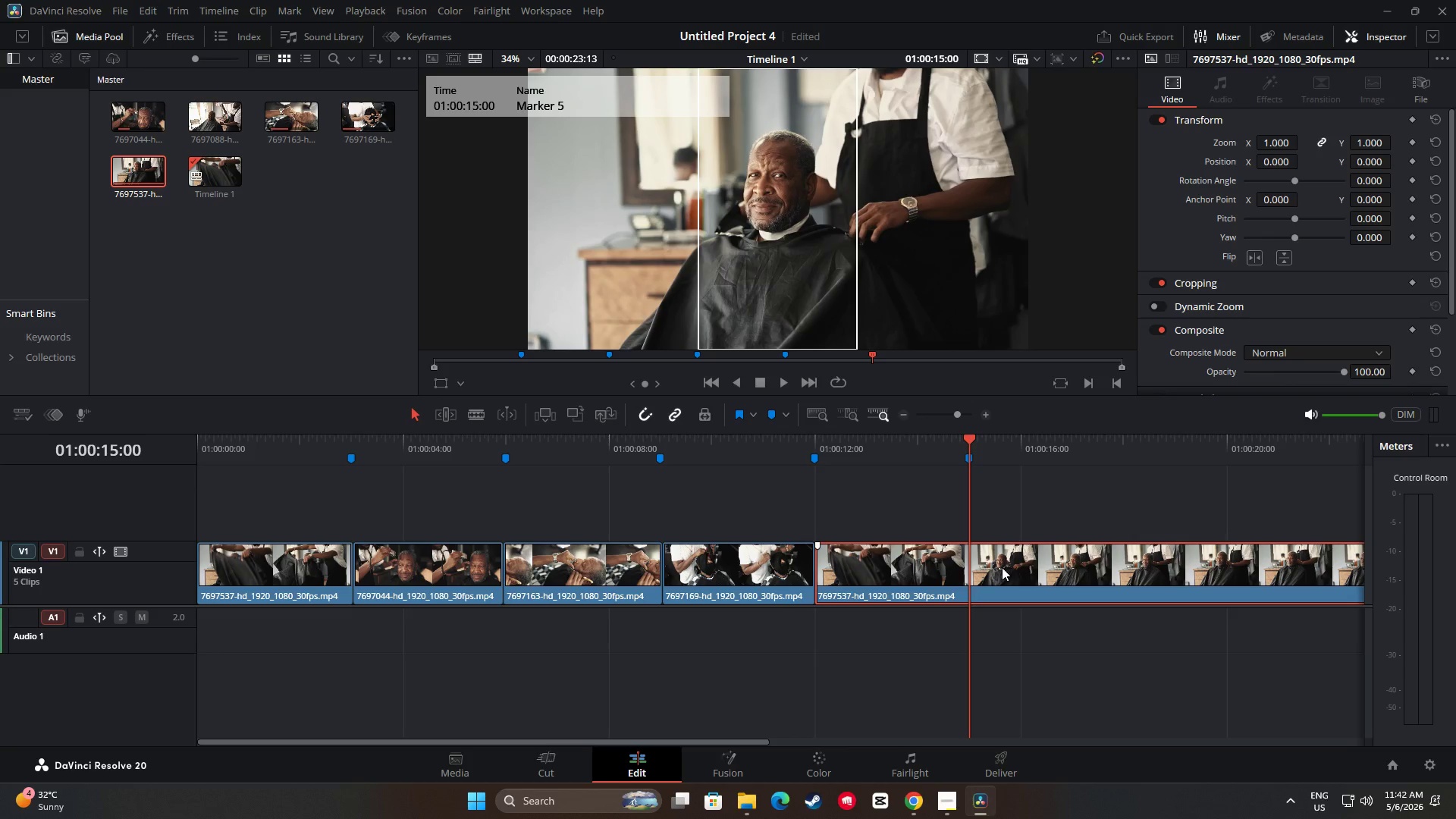 
key(Control+B)
 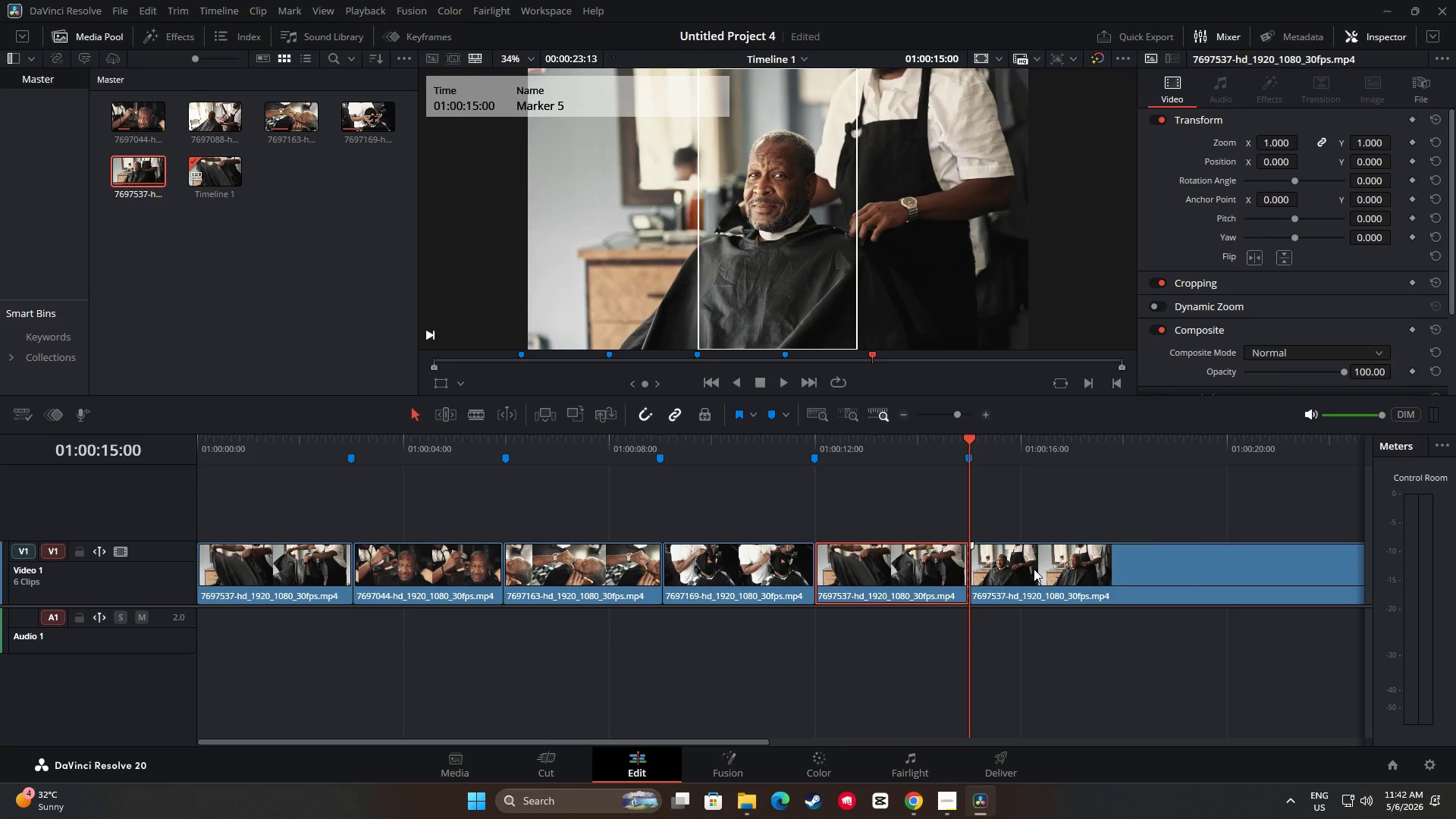 
left_click([1034, 569])
 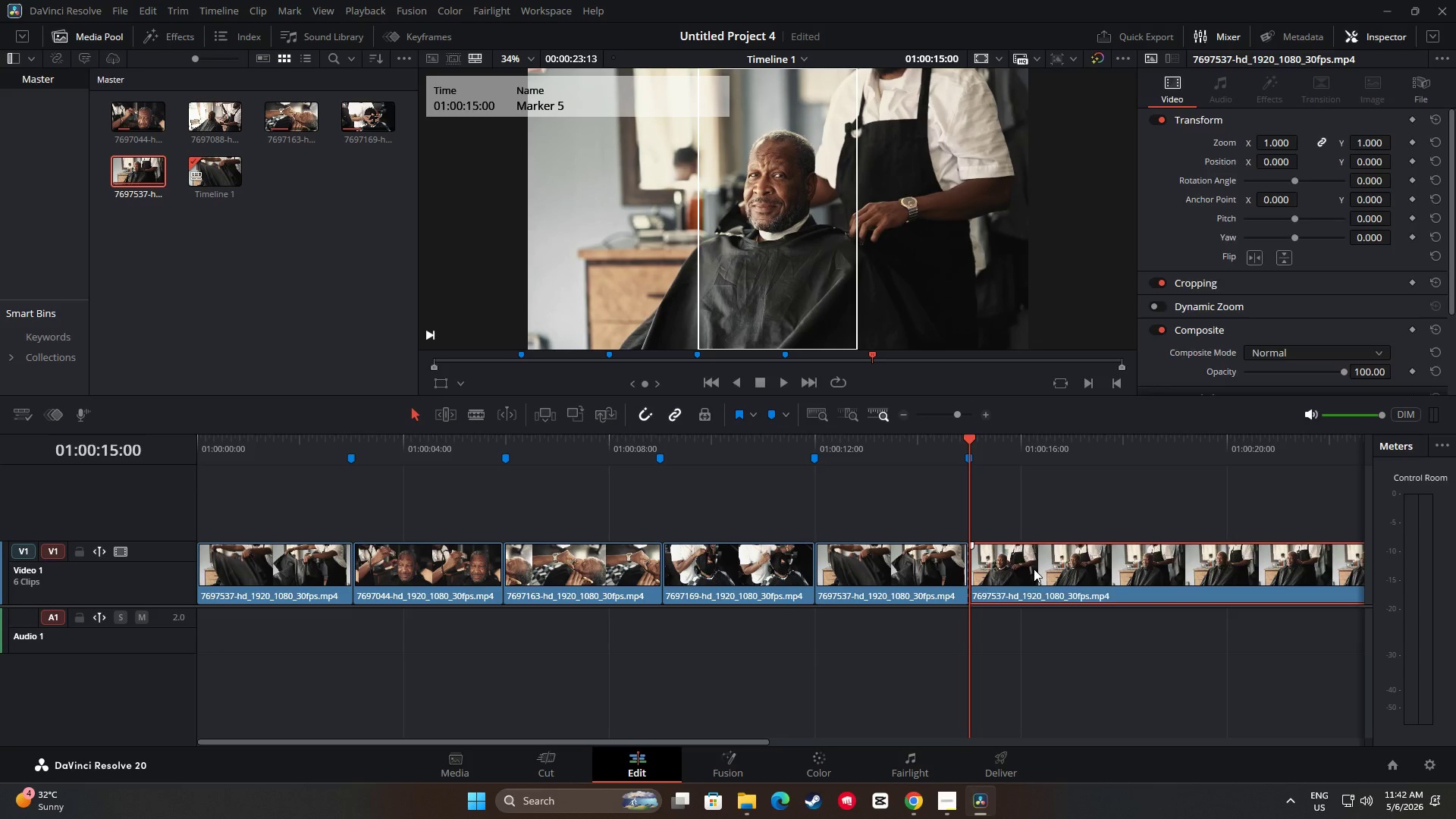 
key(Backspace)
 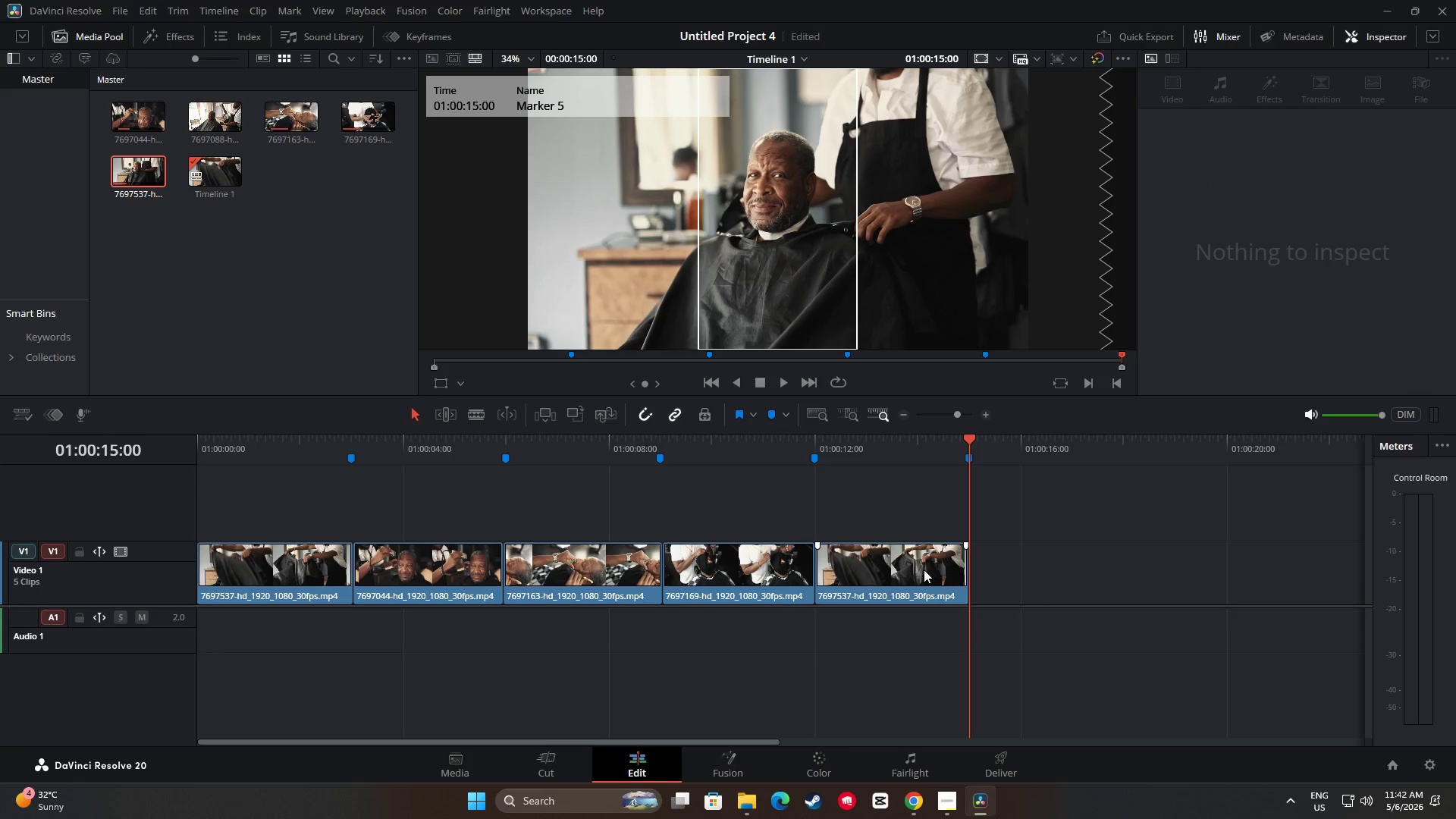 
left_click([924, 570])
 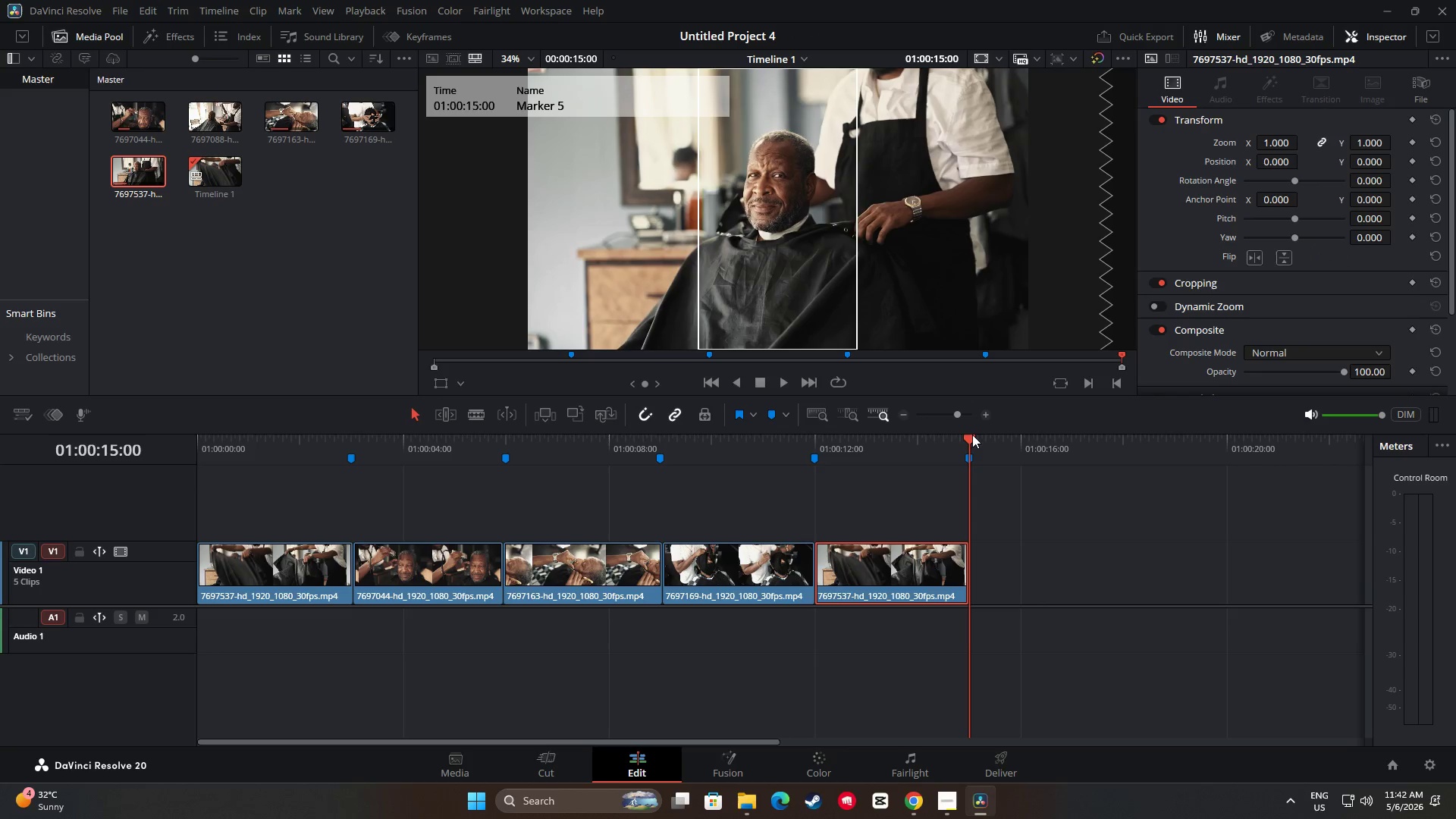 
left_click([891, 567])
 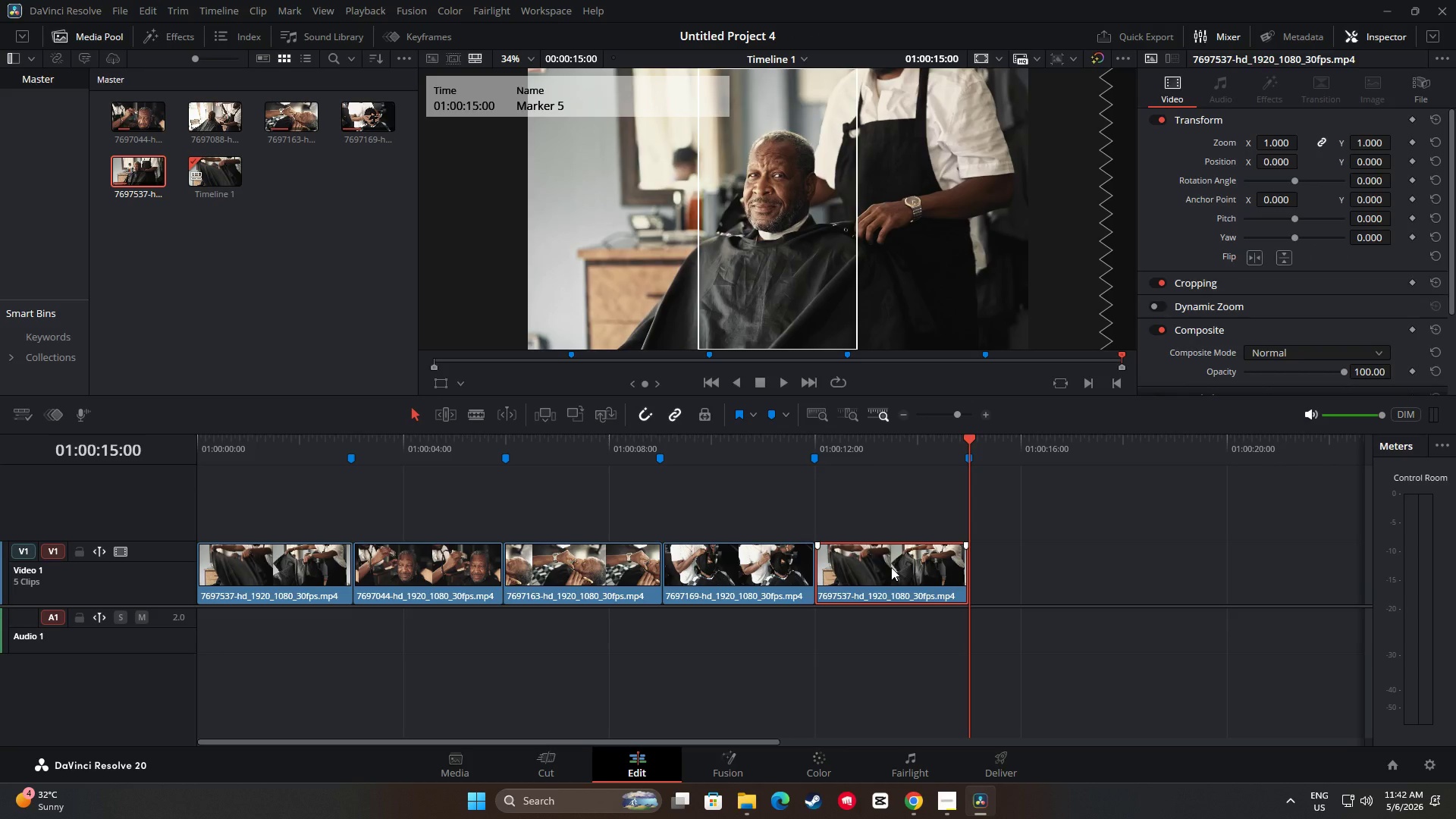 
key(Backspace)
 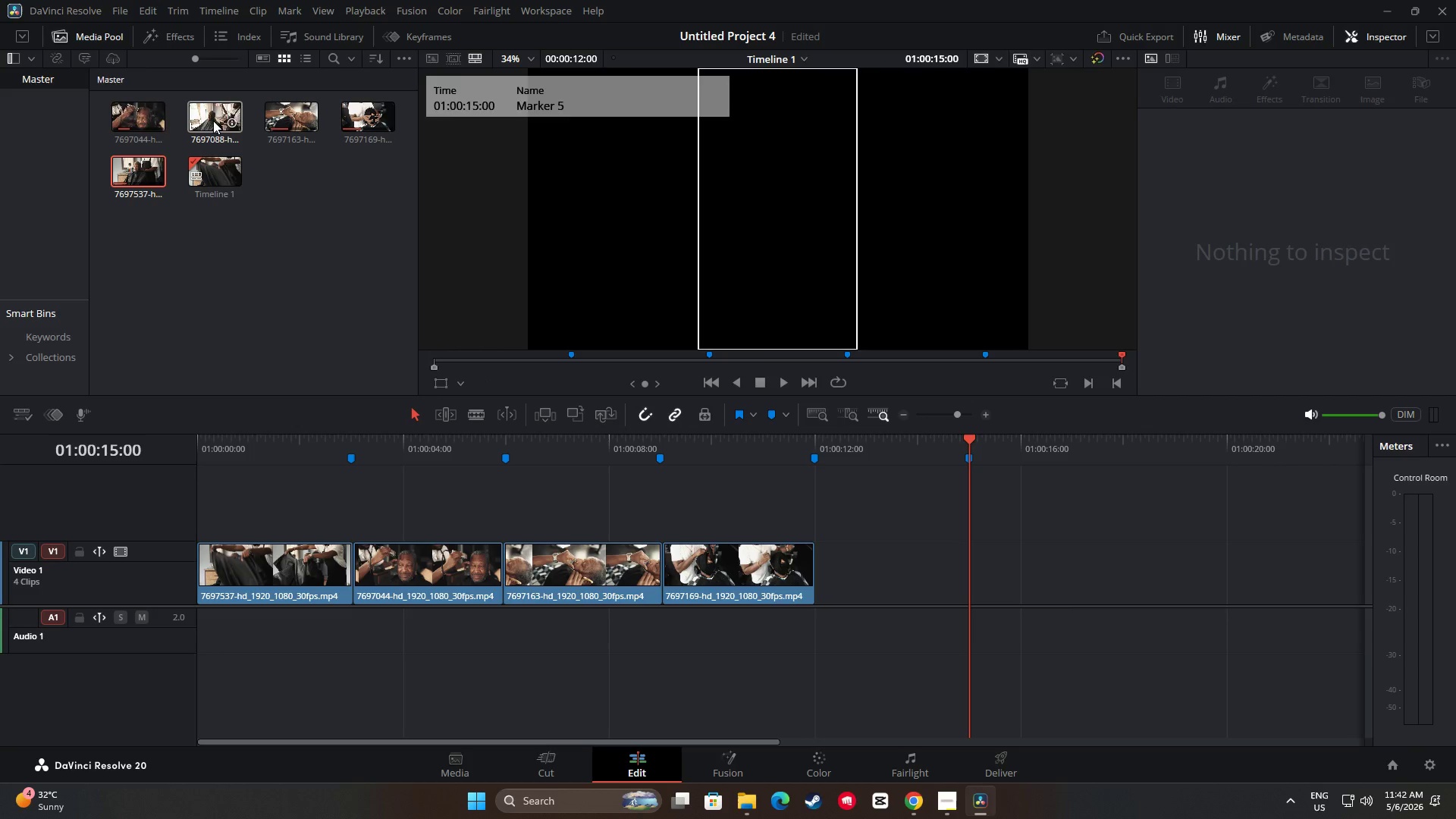 
left_click_drag(start_coordinate=[206, 117], to_coordinate=[815, 570])
 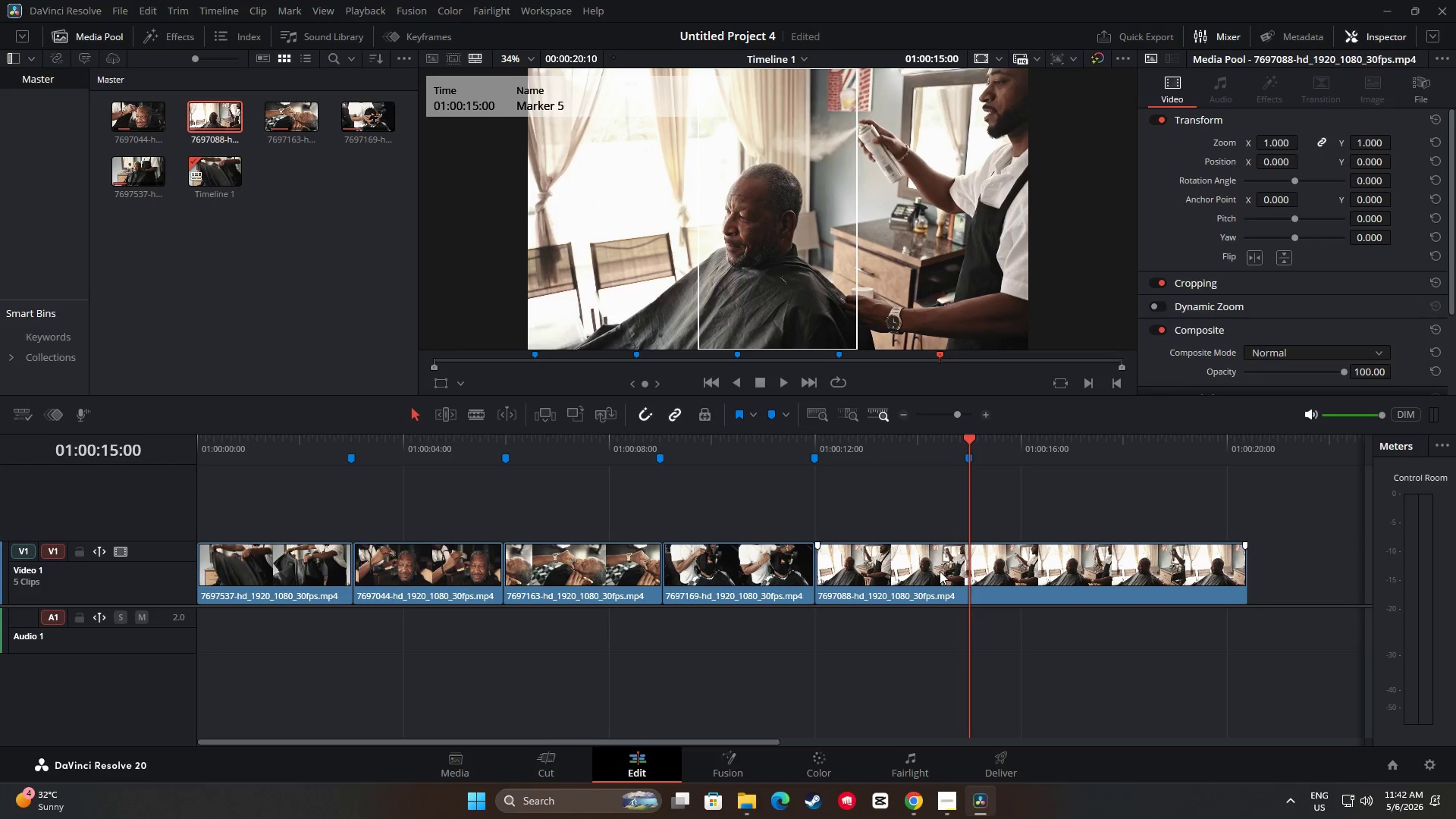 
left_click([940, 571])
 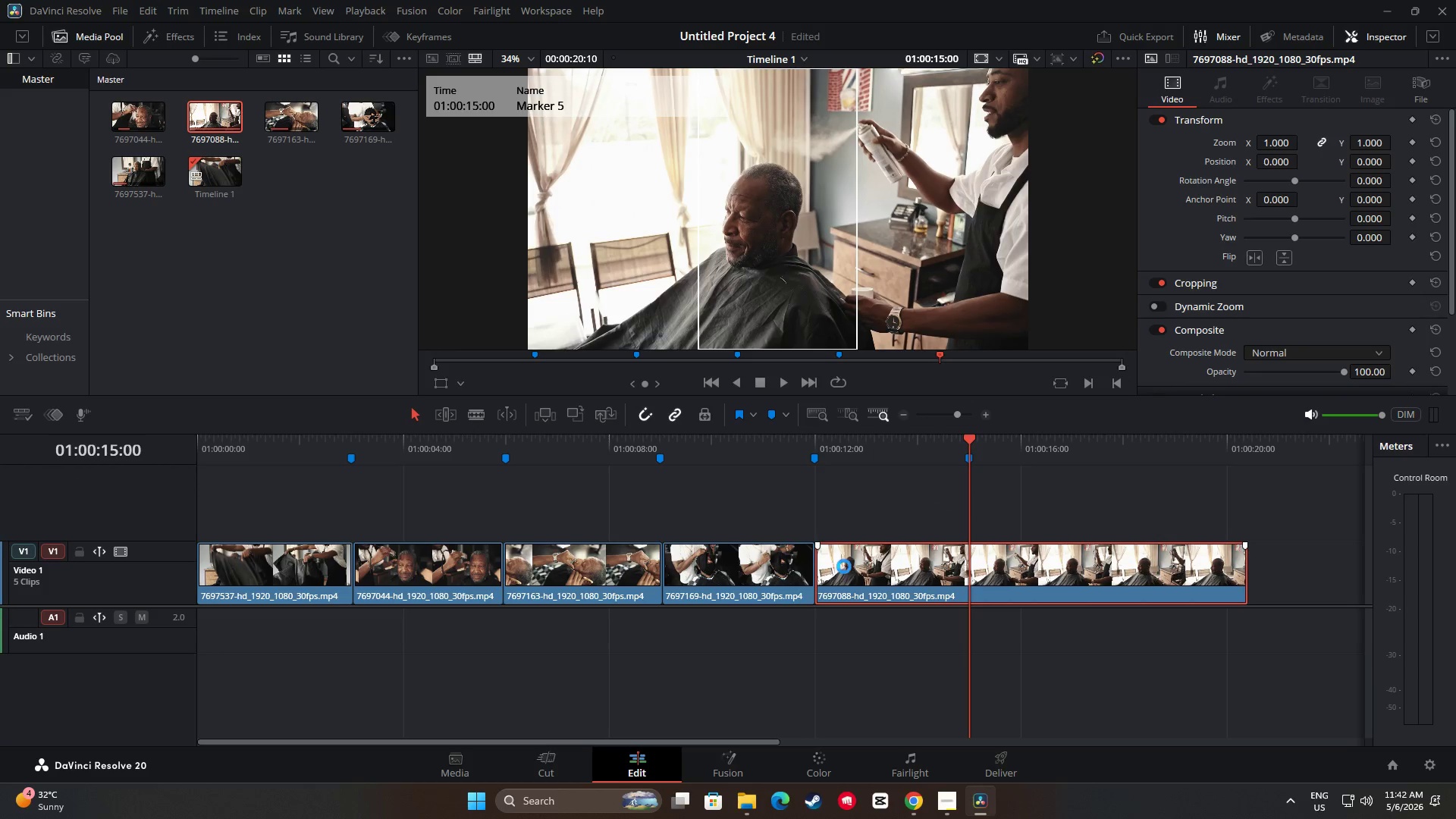 
left_click_drag(start_coordinate=[965, 437], to_coordinate=[858, 500])
 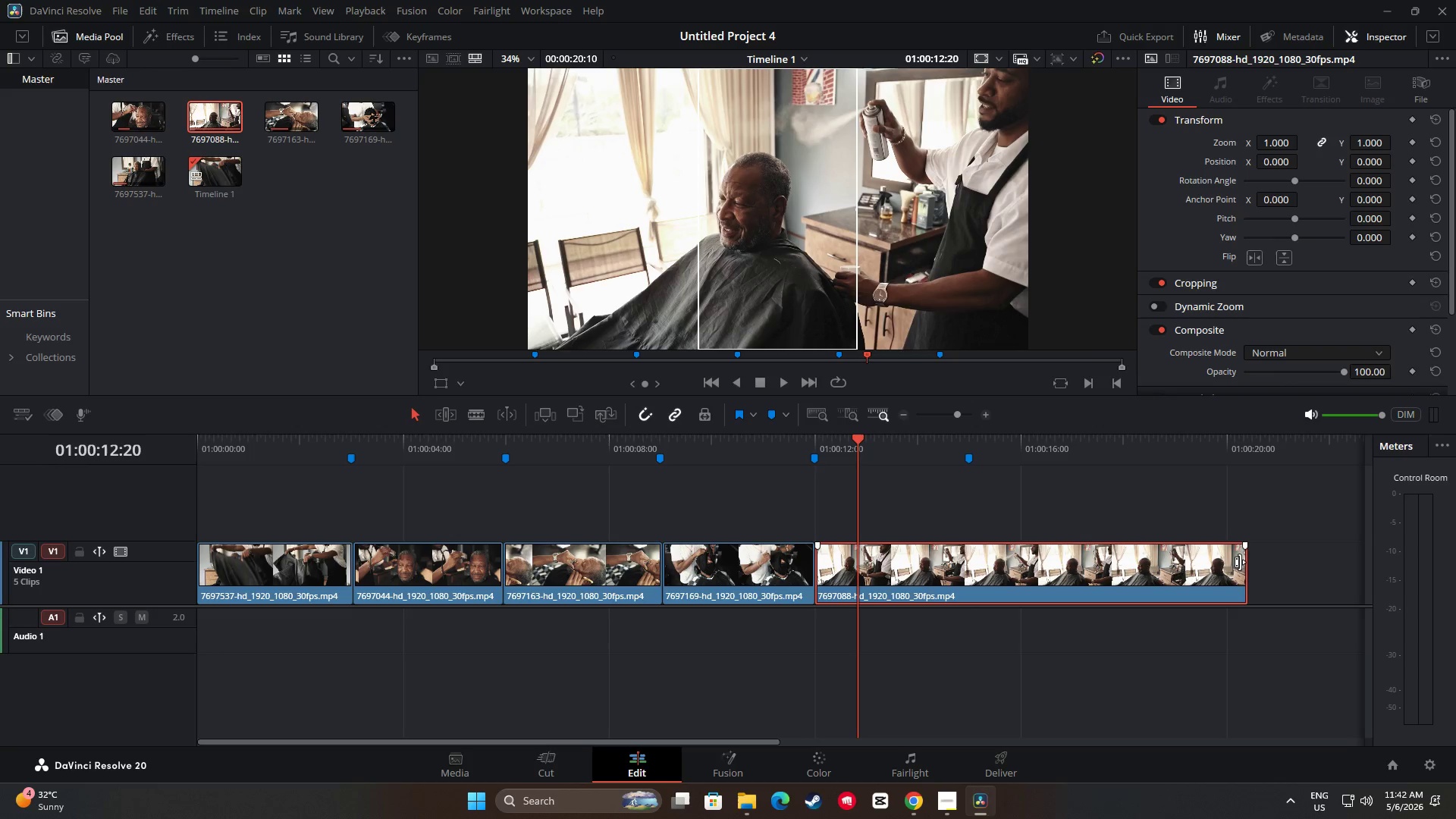 
left_click_drag(start_coordinate=[1241, 562], to_coordinate=[968, 557])
 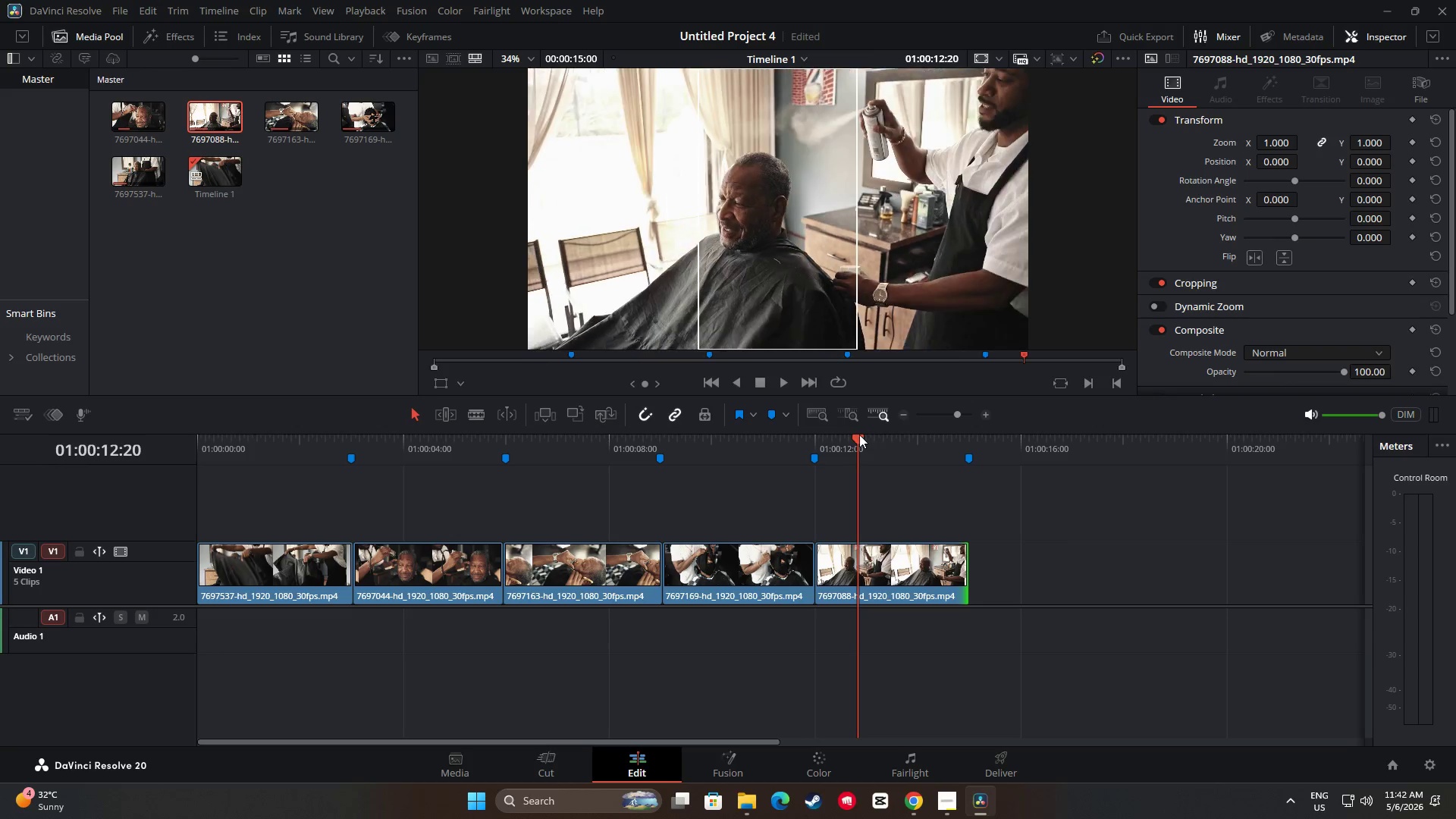 
left_click_drag(start_coordinate=[858, 444], to_coordinate=[967, 442])
 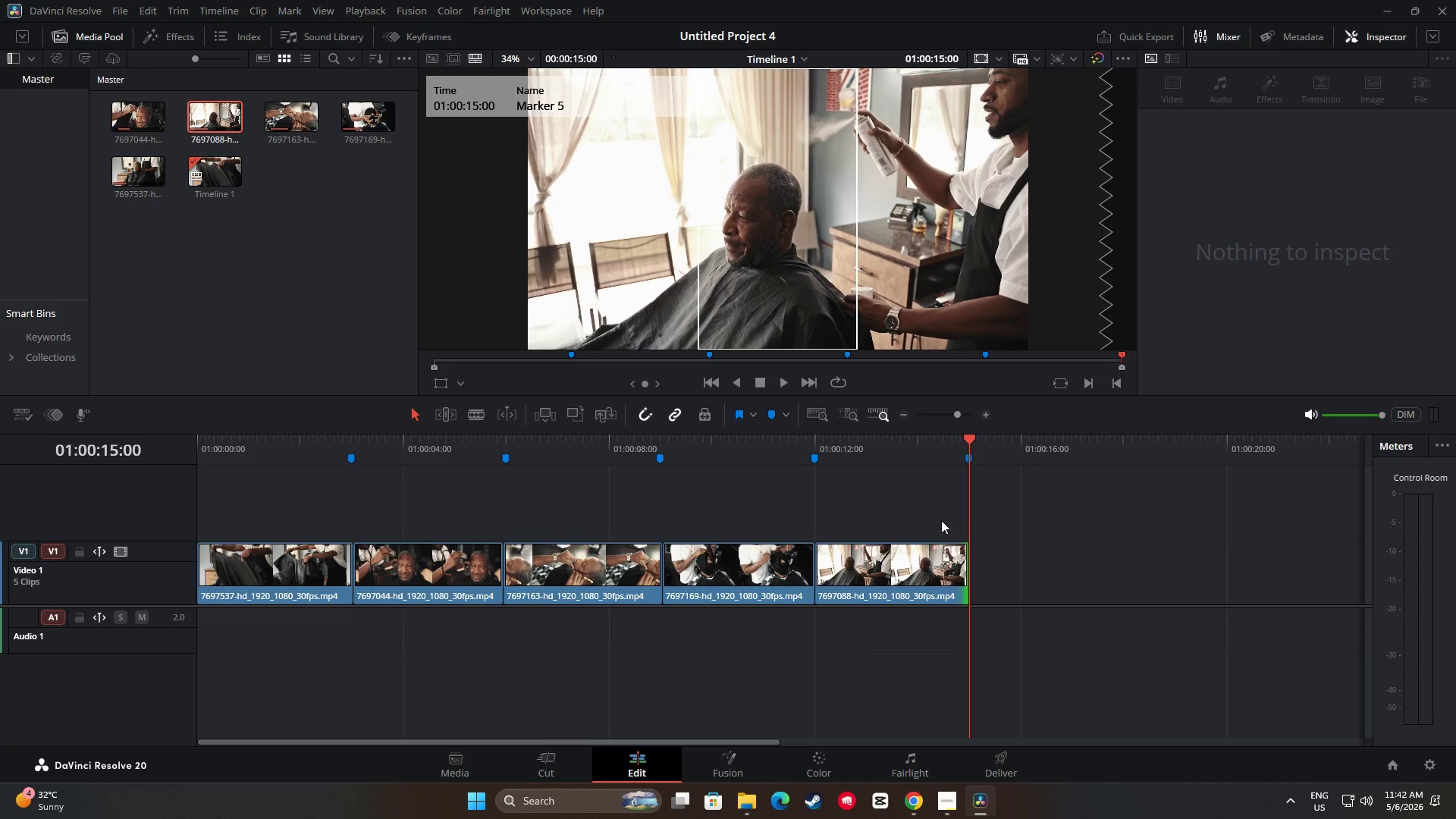 
left_click_drag(start_coordinate=[968, 438], to_coordinate=[195, 476])
 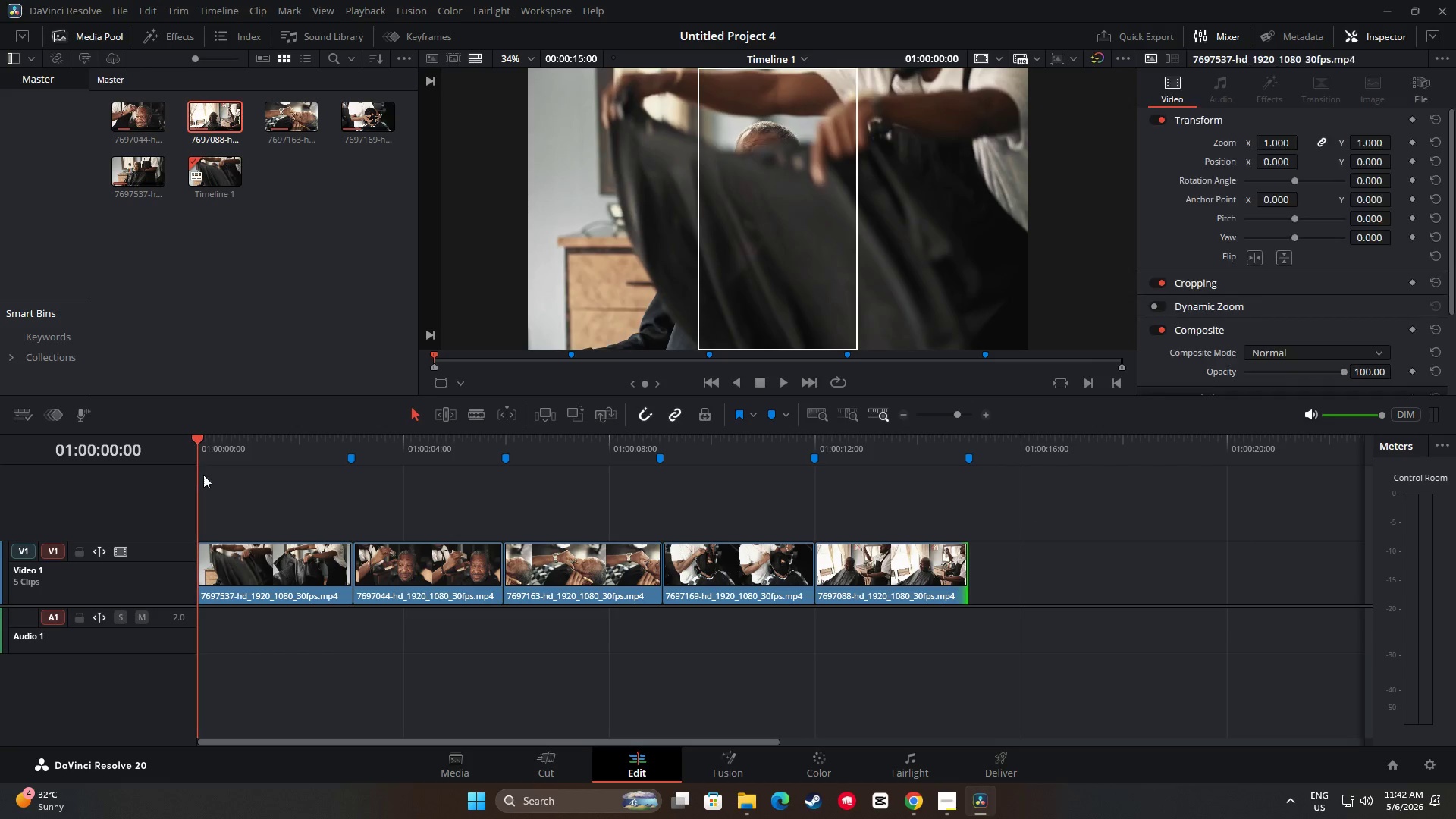 
key(Space)
 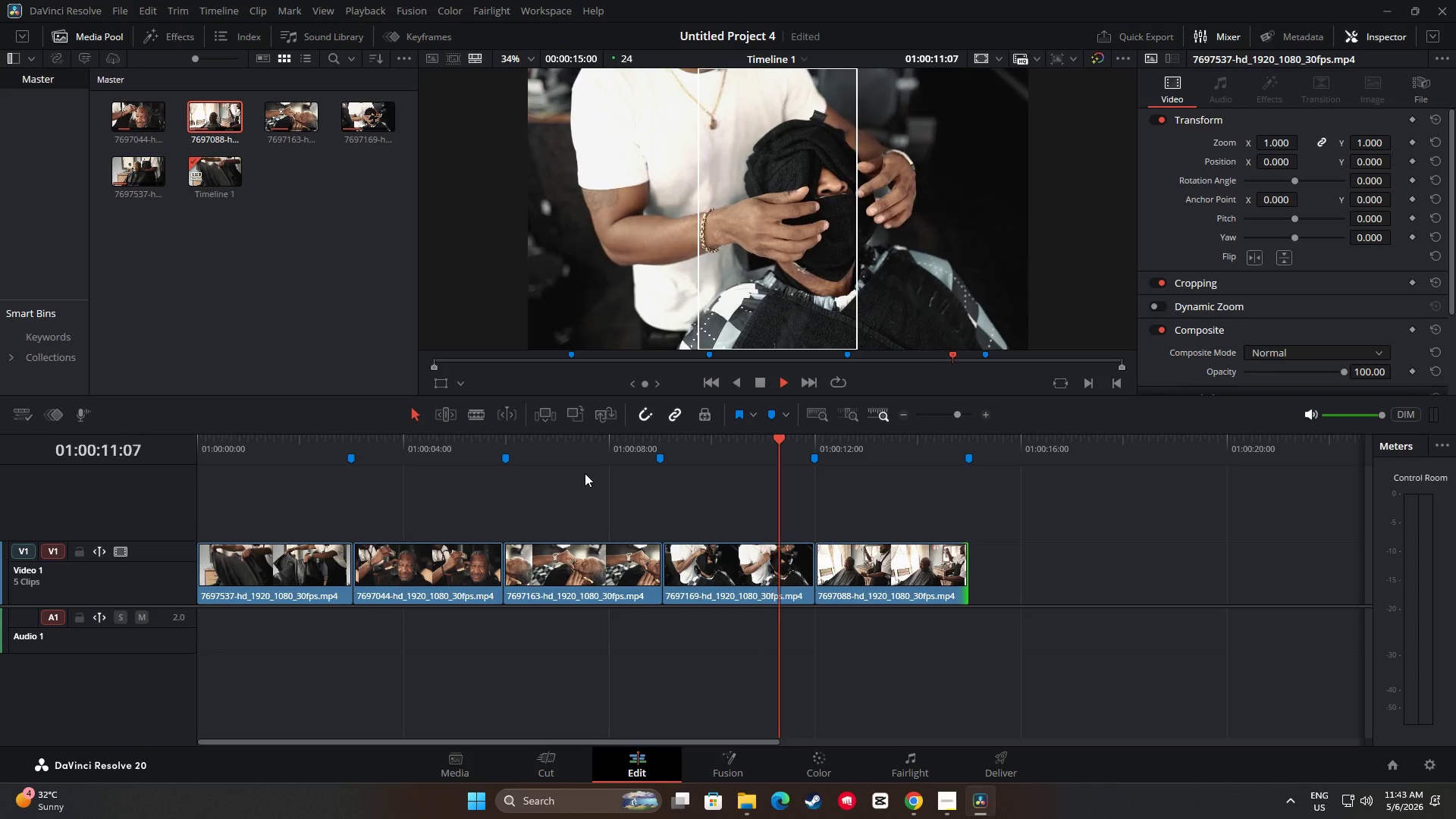 
wait(16.39)
 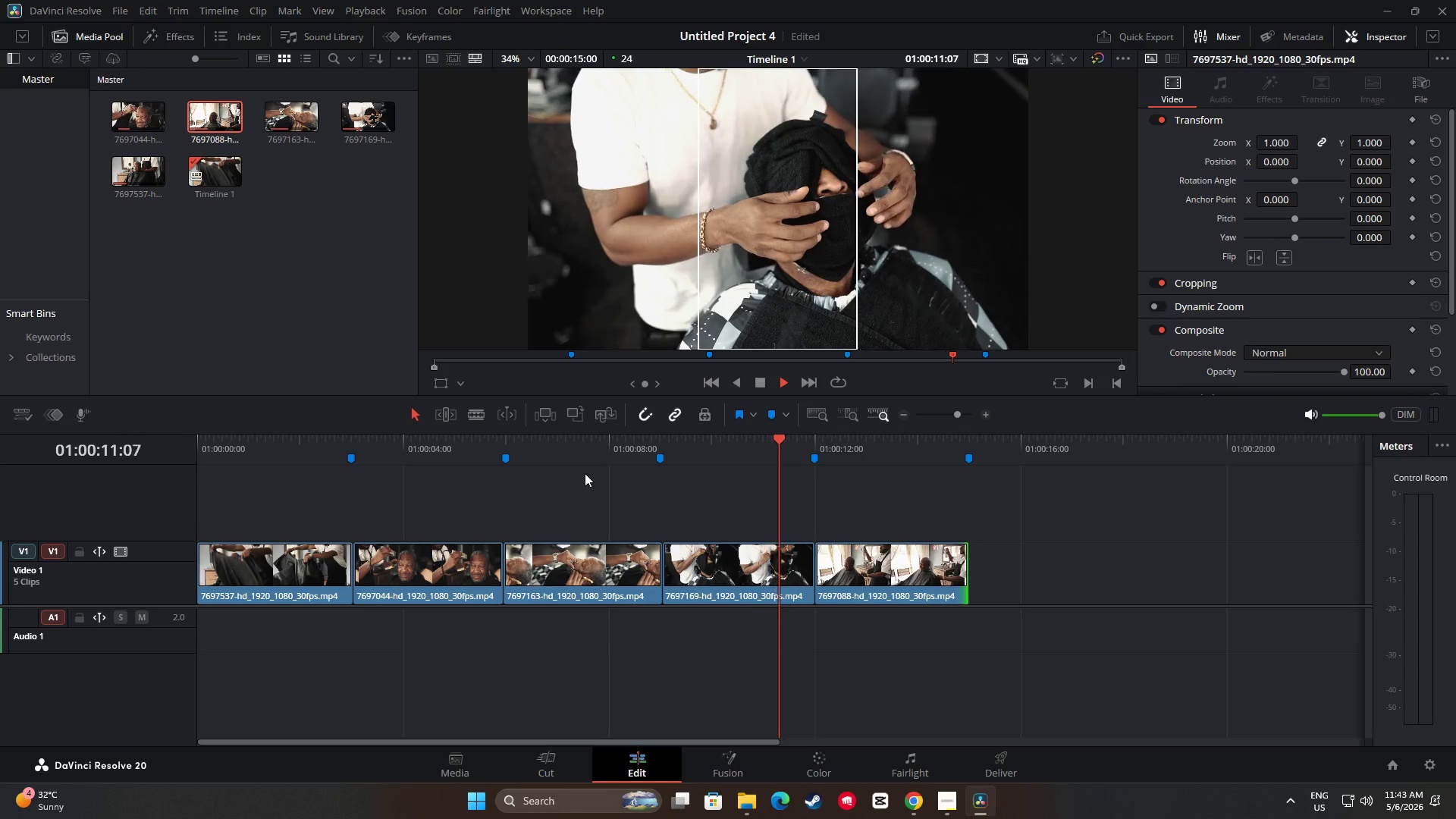 
left_click_drag(start_coordinate=[971, 439], to_coordinate=[192, 473])
 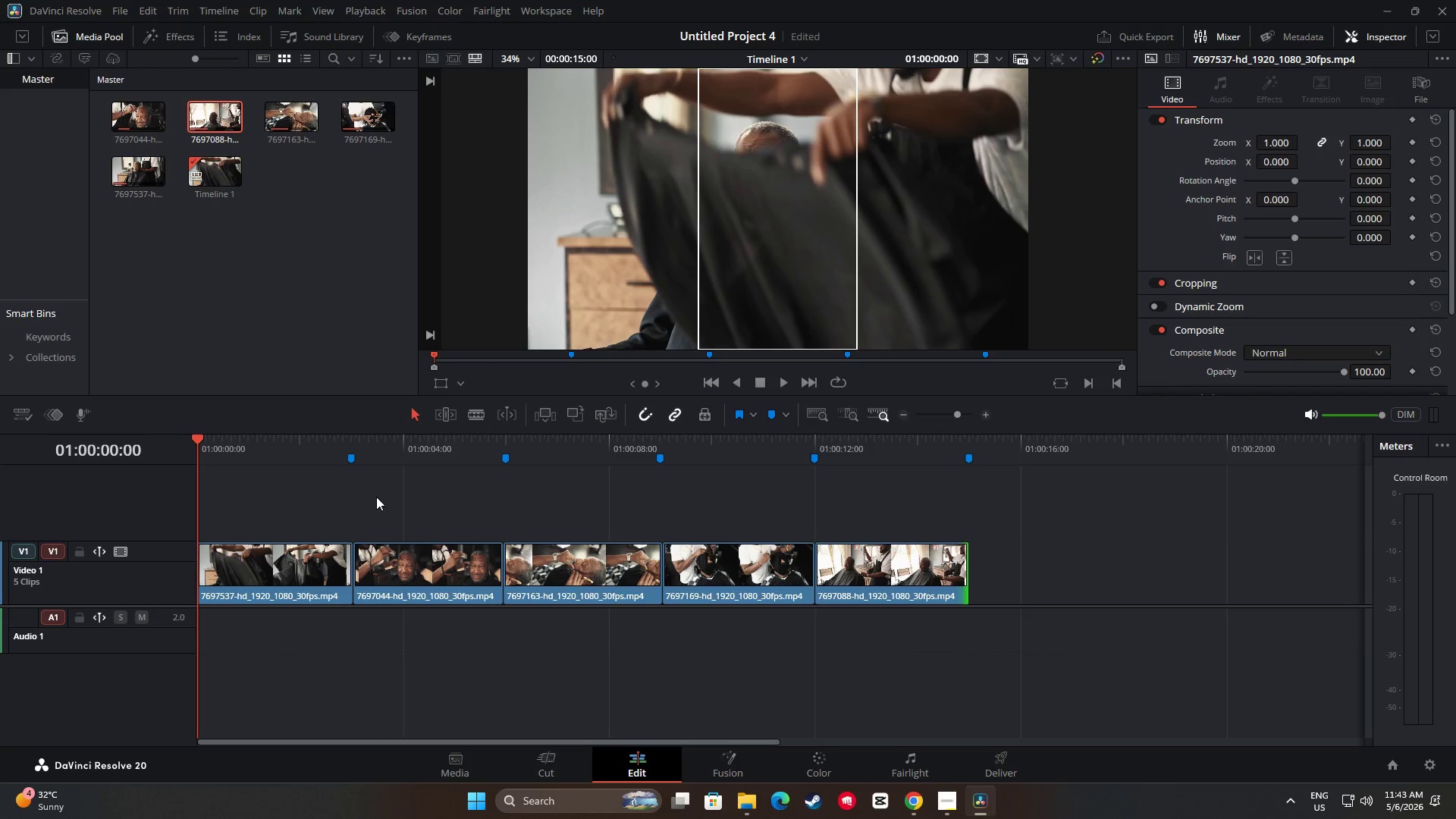 
key(Space)
 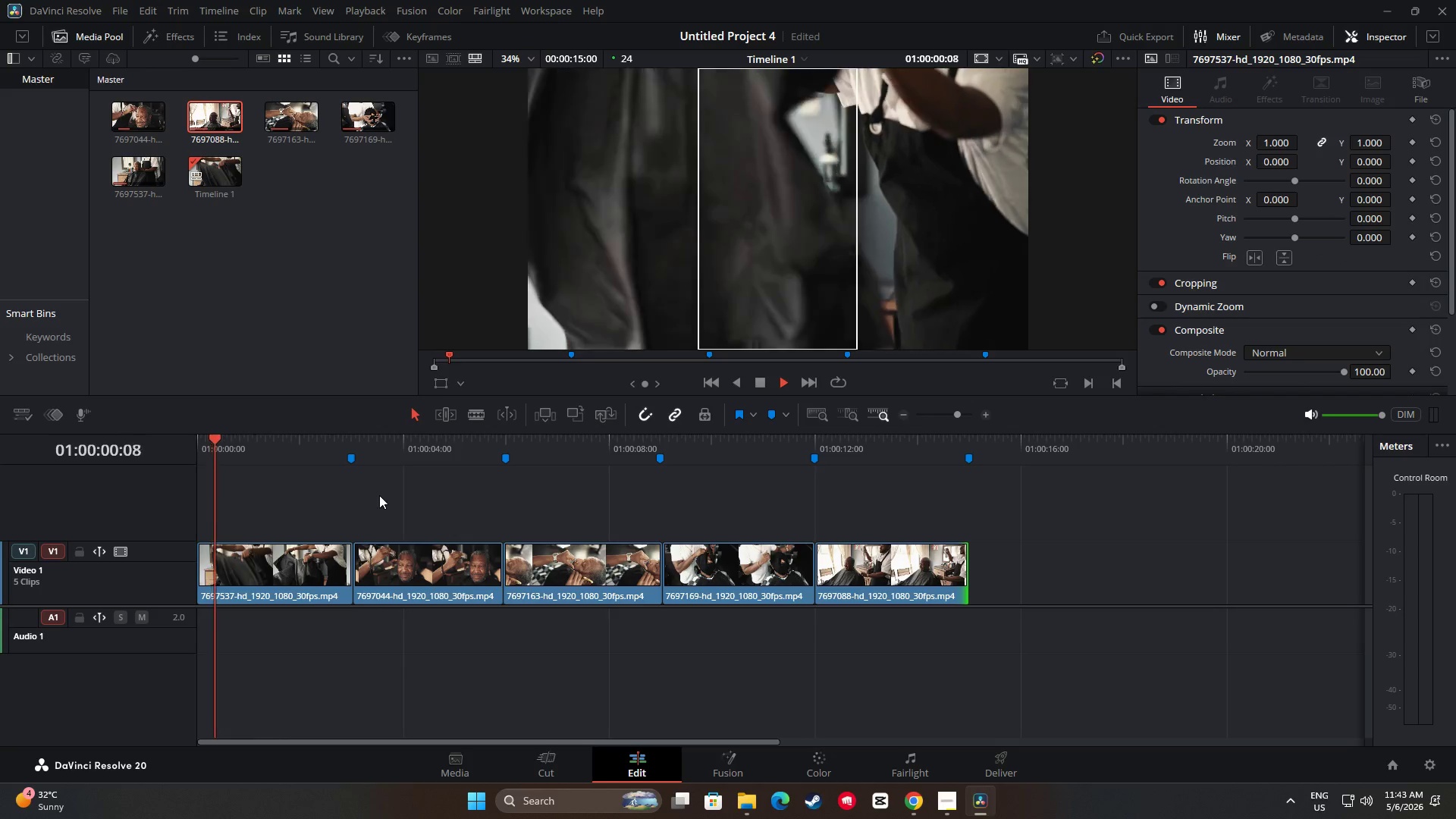 
key(Space)
 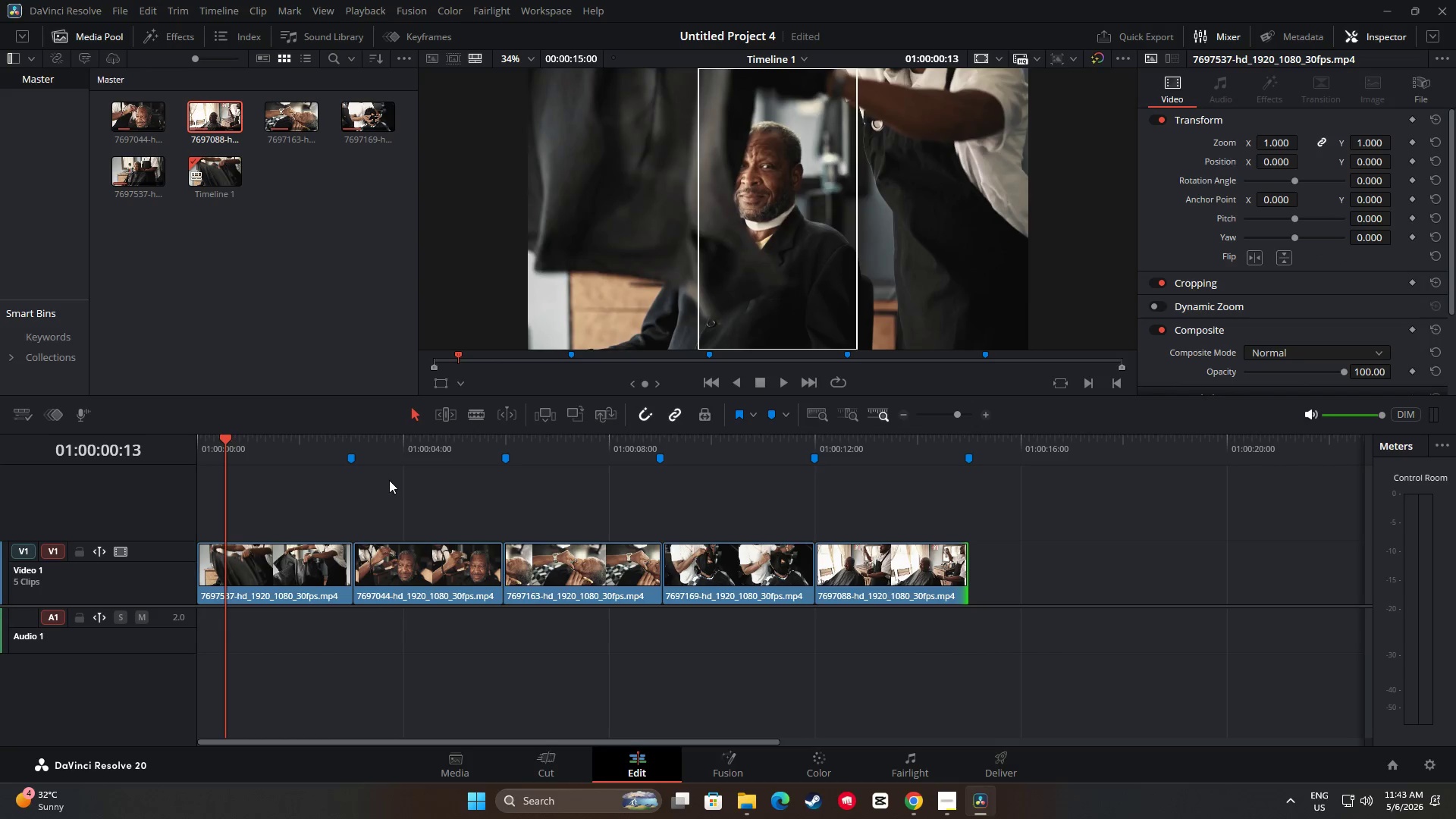 
key(Space)
 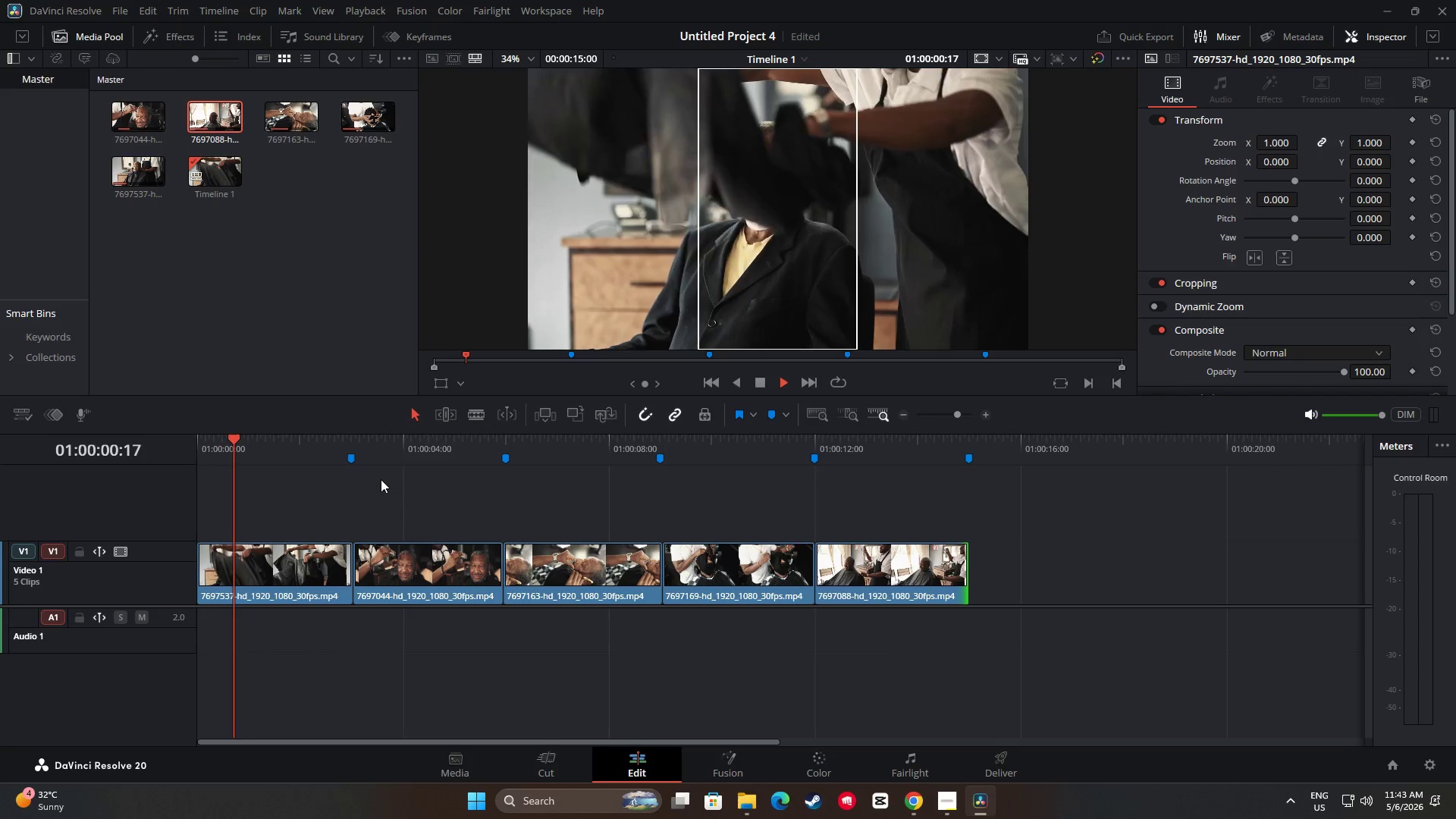 
key(Space)
 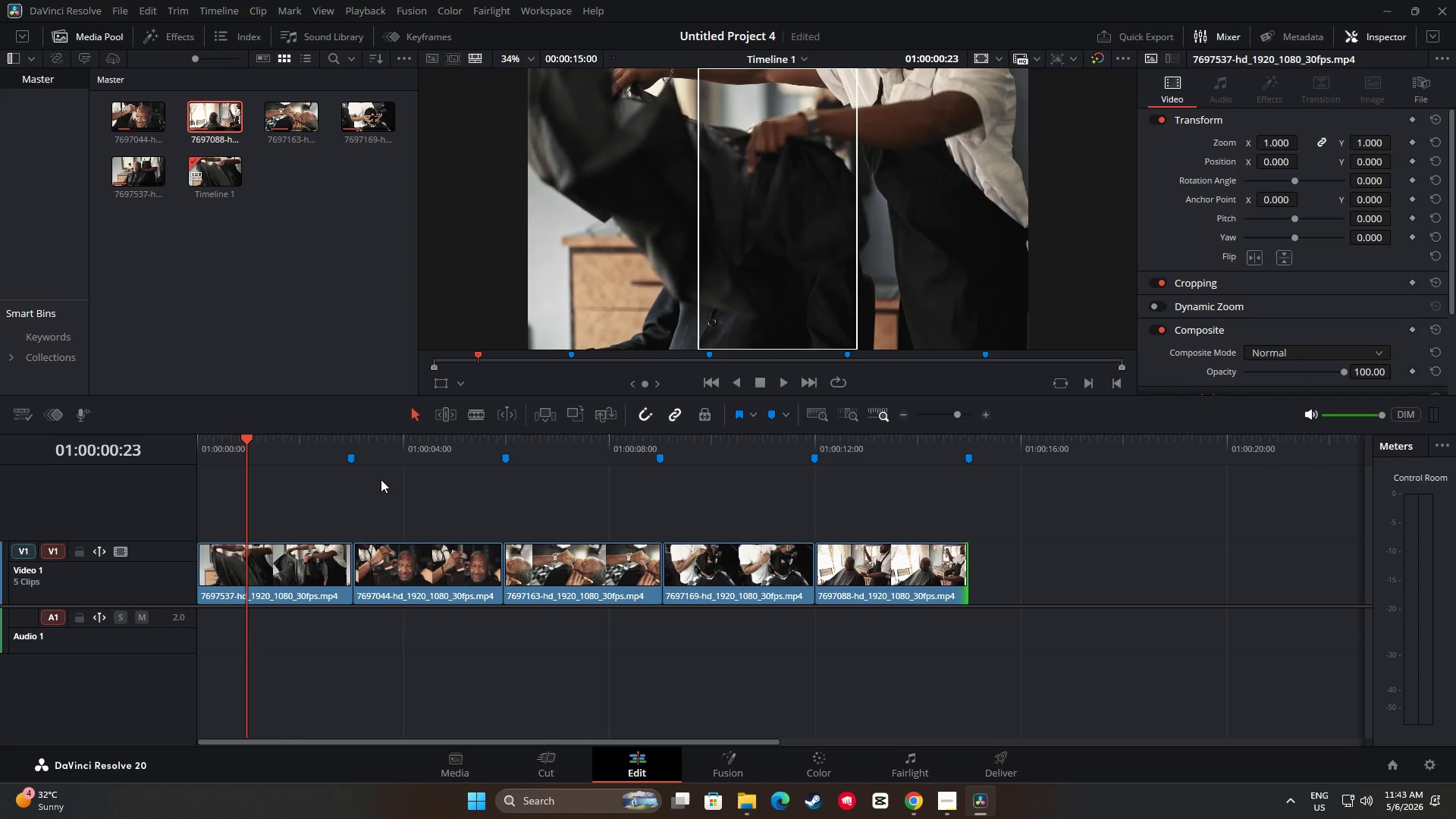 
key(Space)
 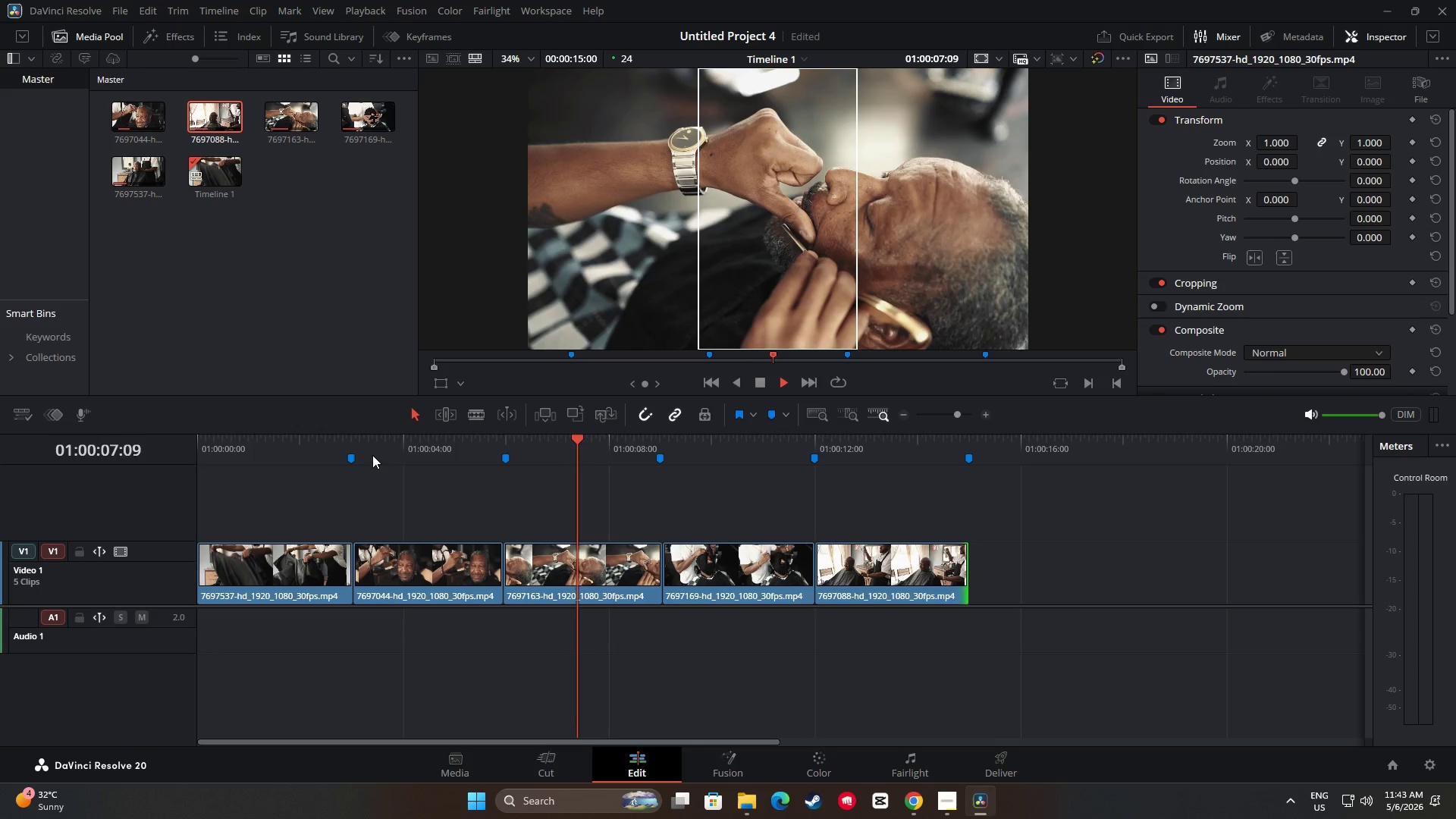 
wait(11.53)
 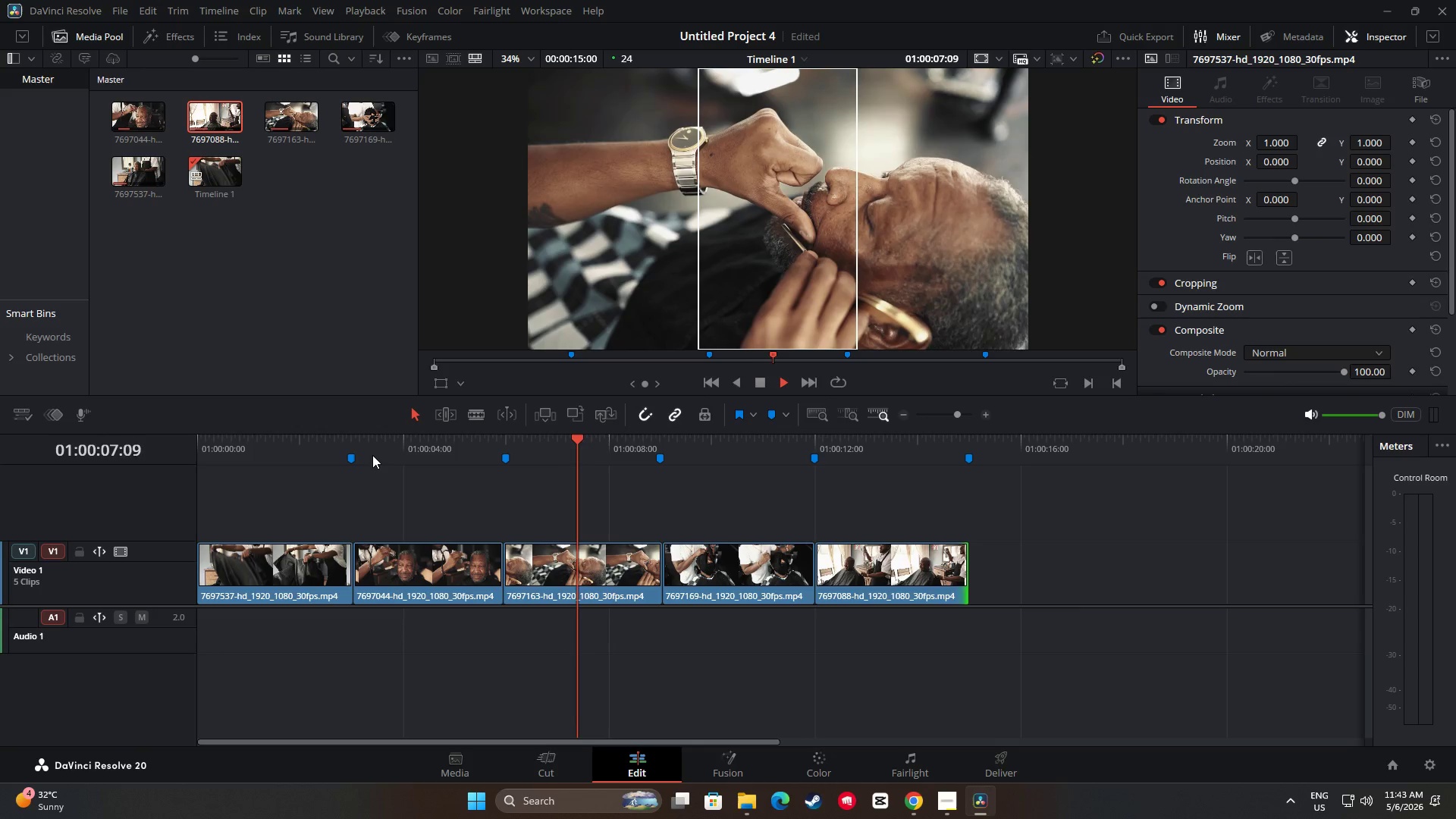 
left_click_drag(start_coordinate=[837, 441], to_coordinate=[194, 442])
 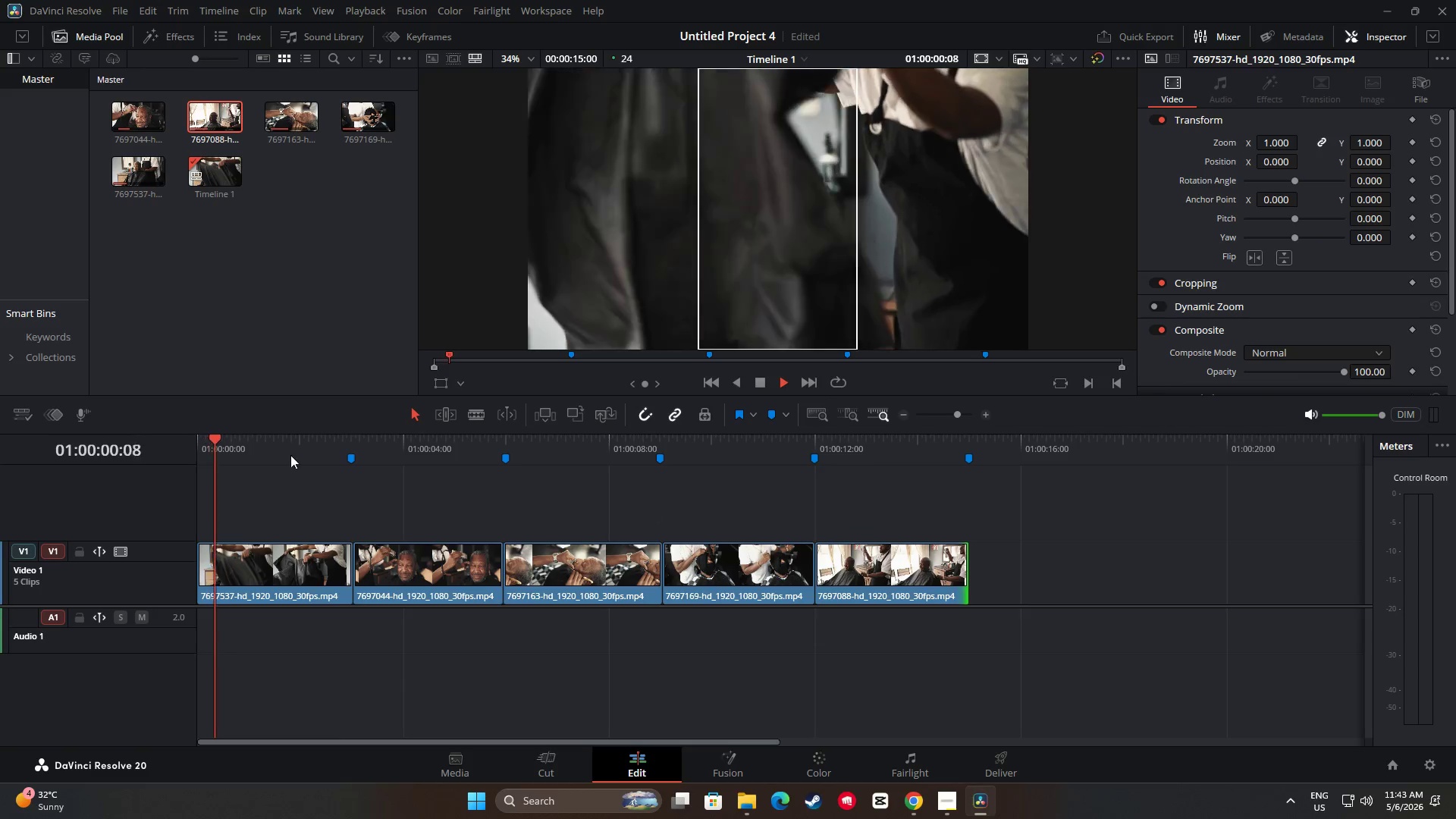 
key(Space)
 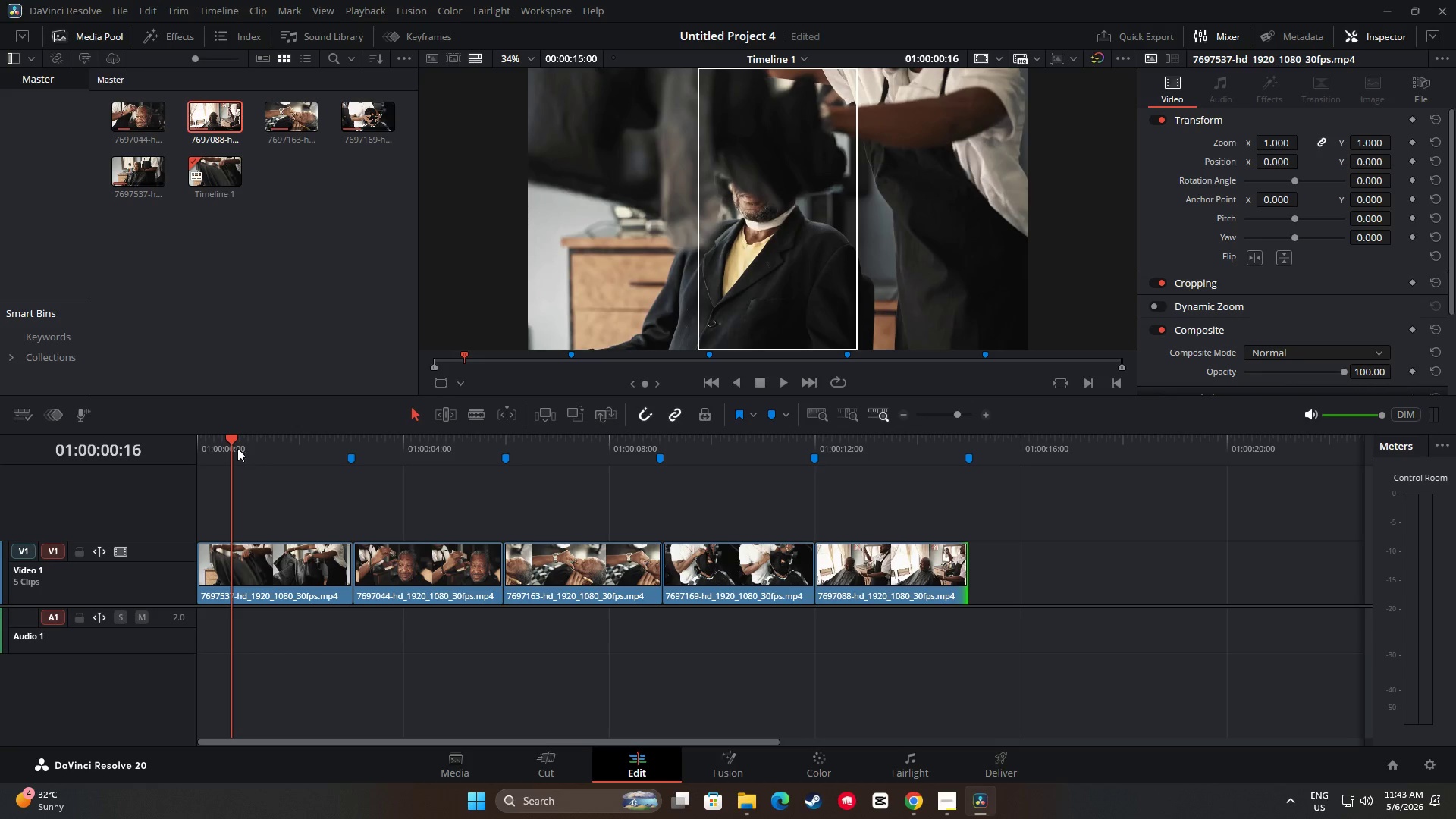 
left_click_drag(start_coordinate=[233, 440], to_coordinate=[187, 437])
 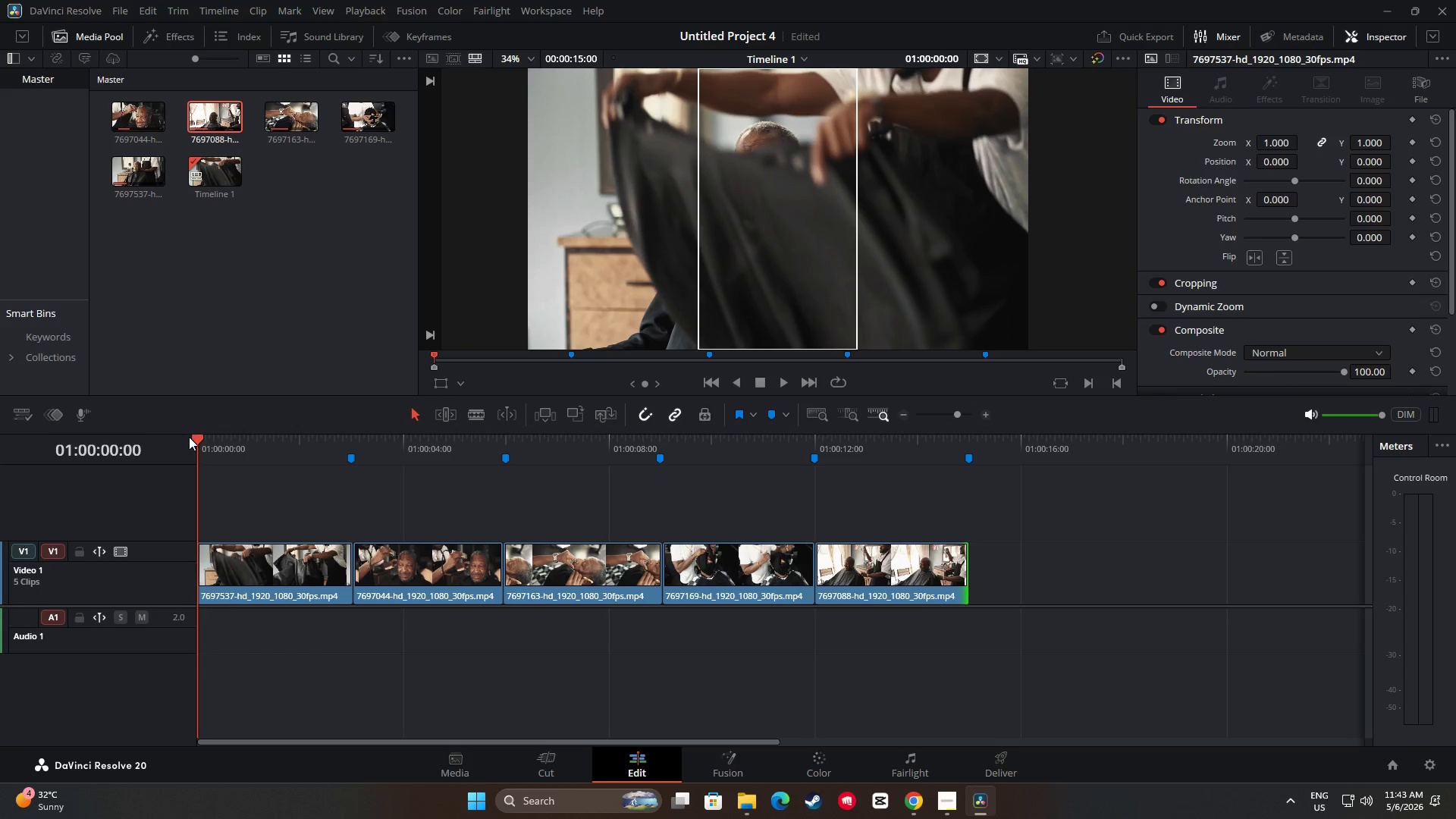 
key(Space)
 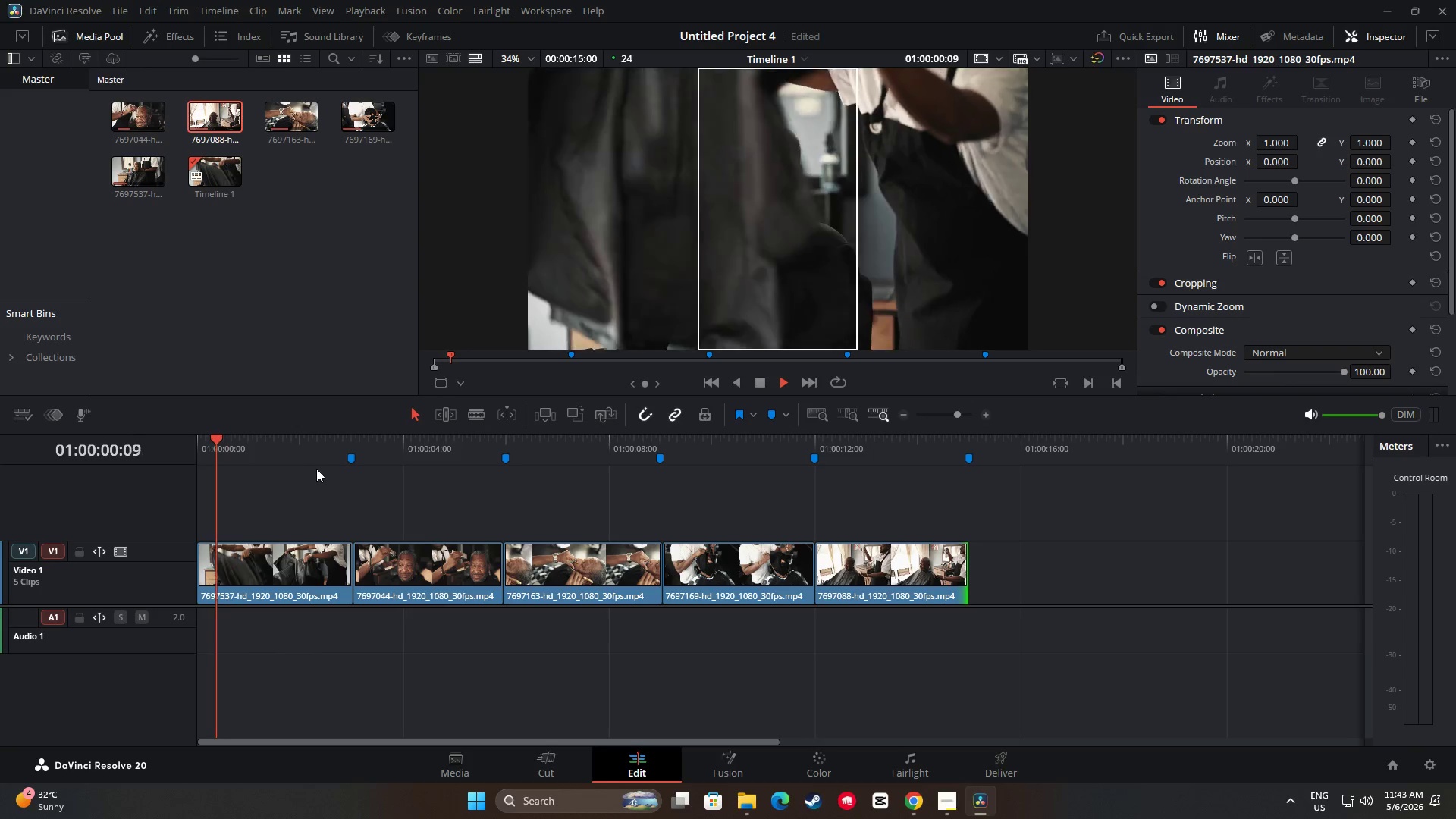 
key(Space)
 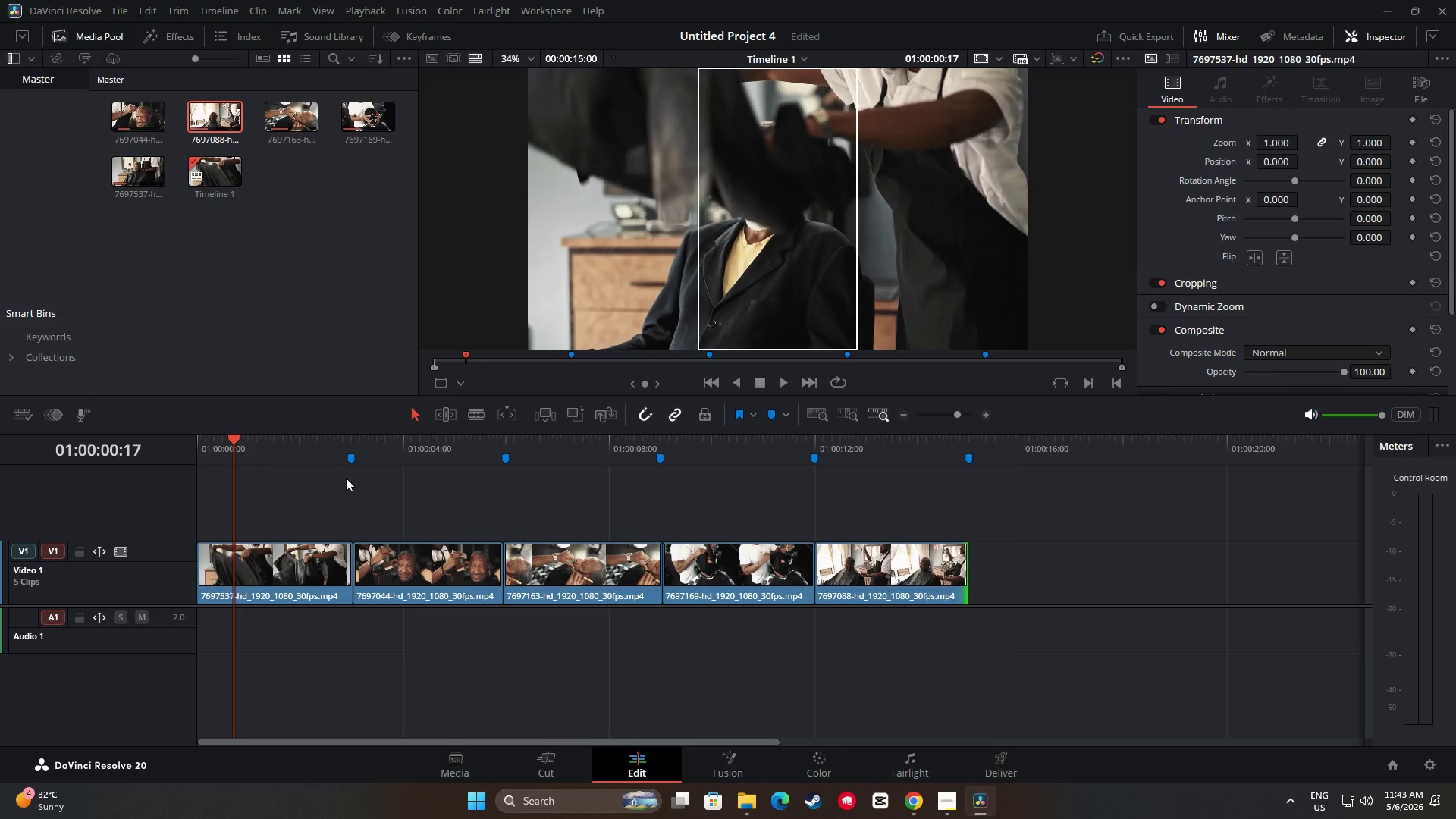 
key(Space)
 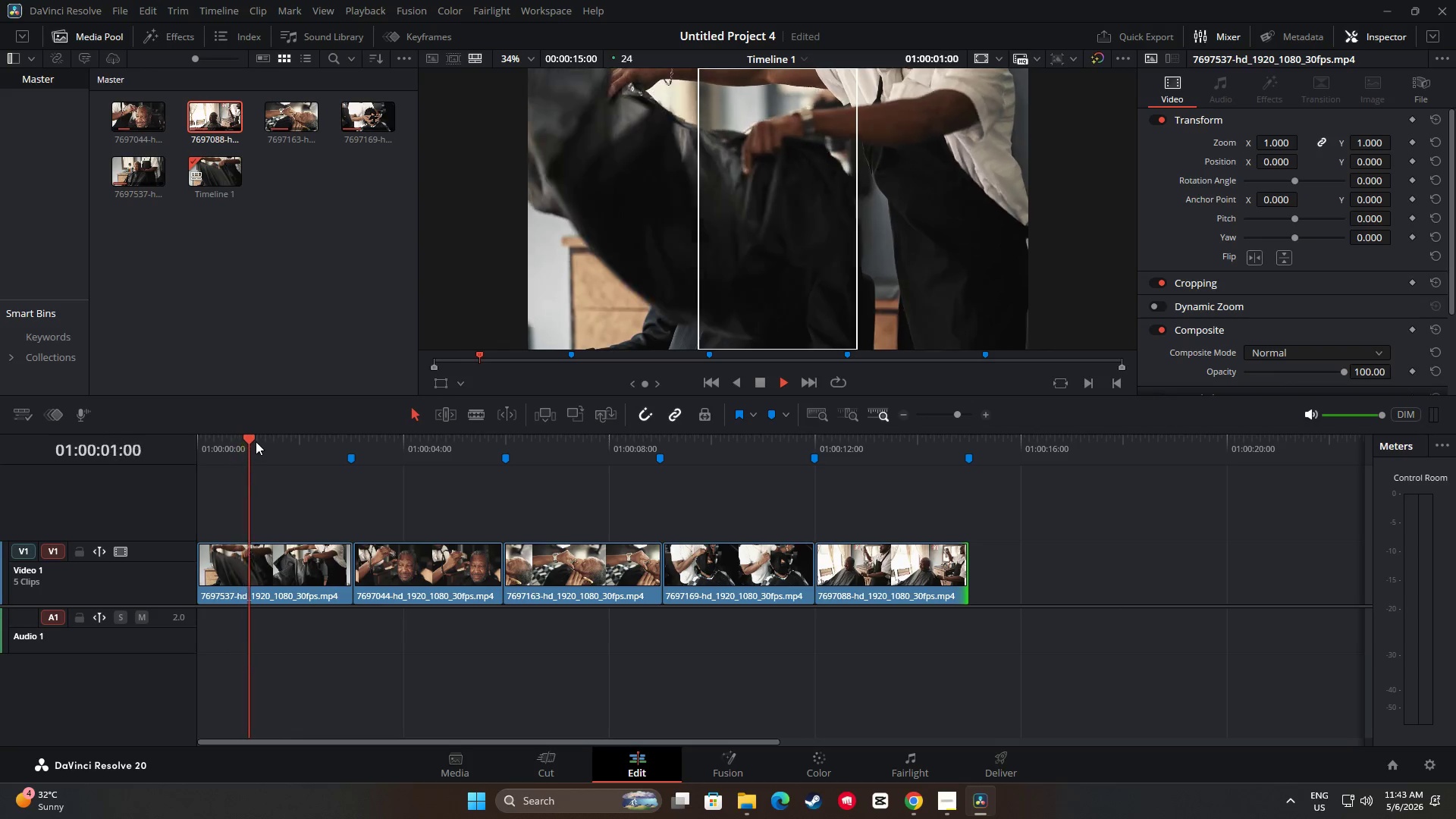 
left_click_drag(start_coordinate=[253, 439], to_coordinate=[192, 435])
 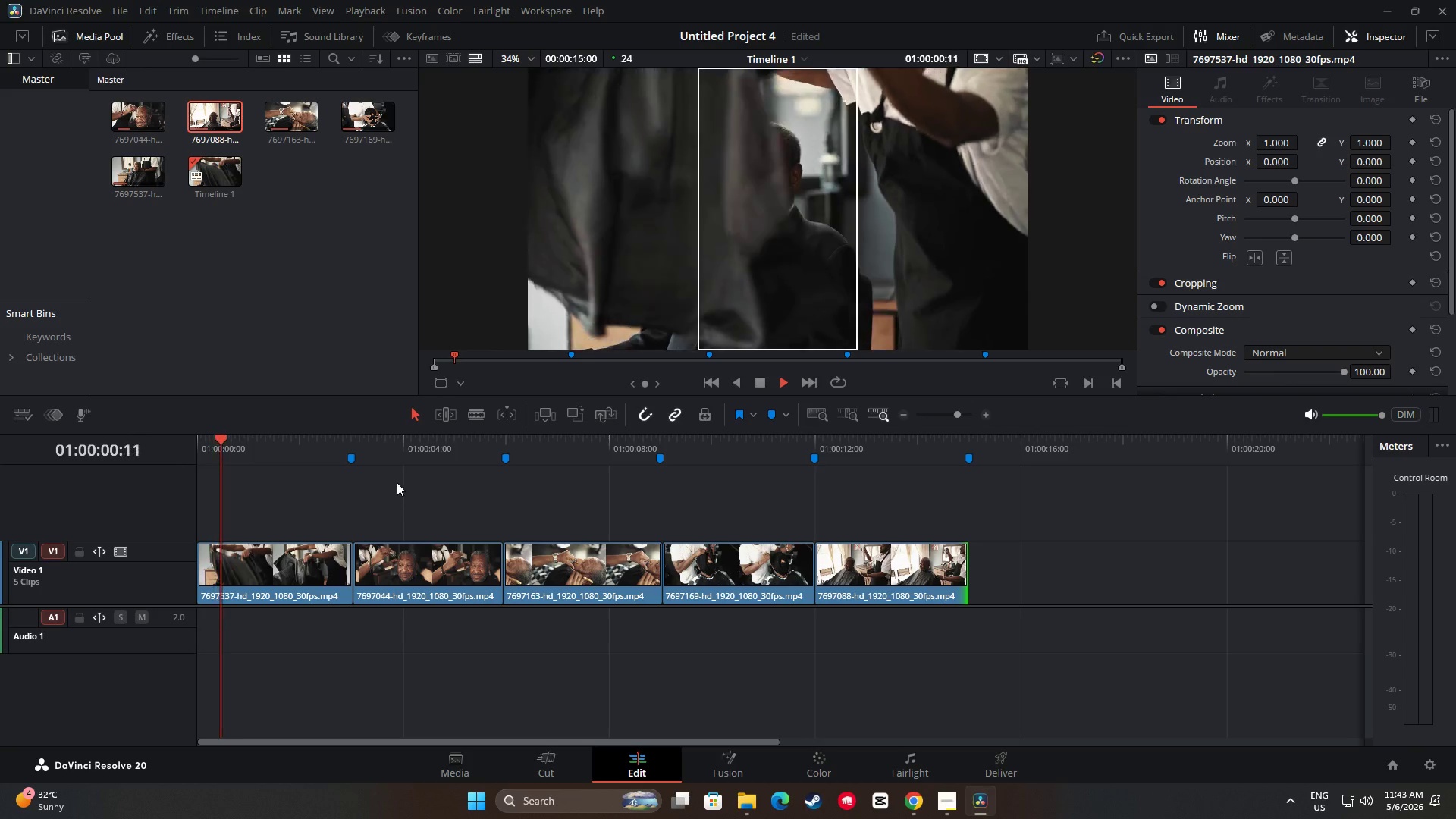 
key(Space)
 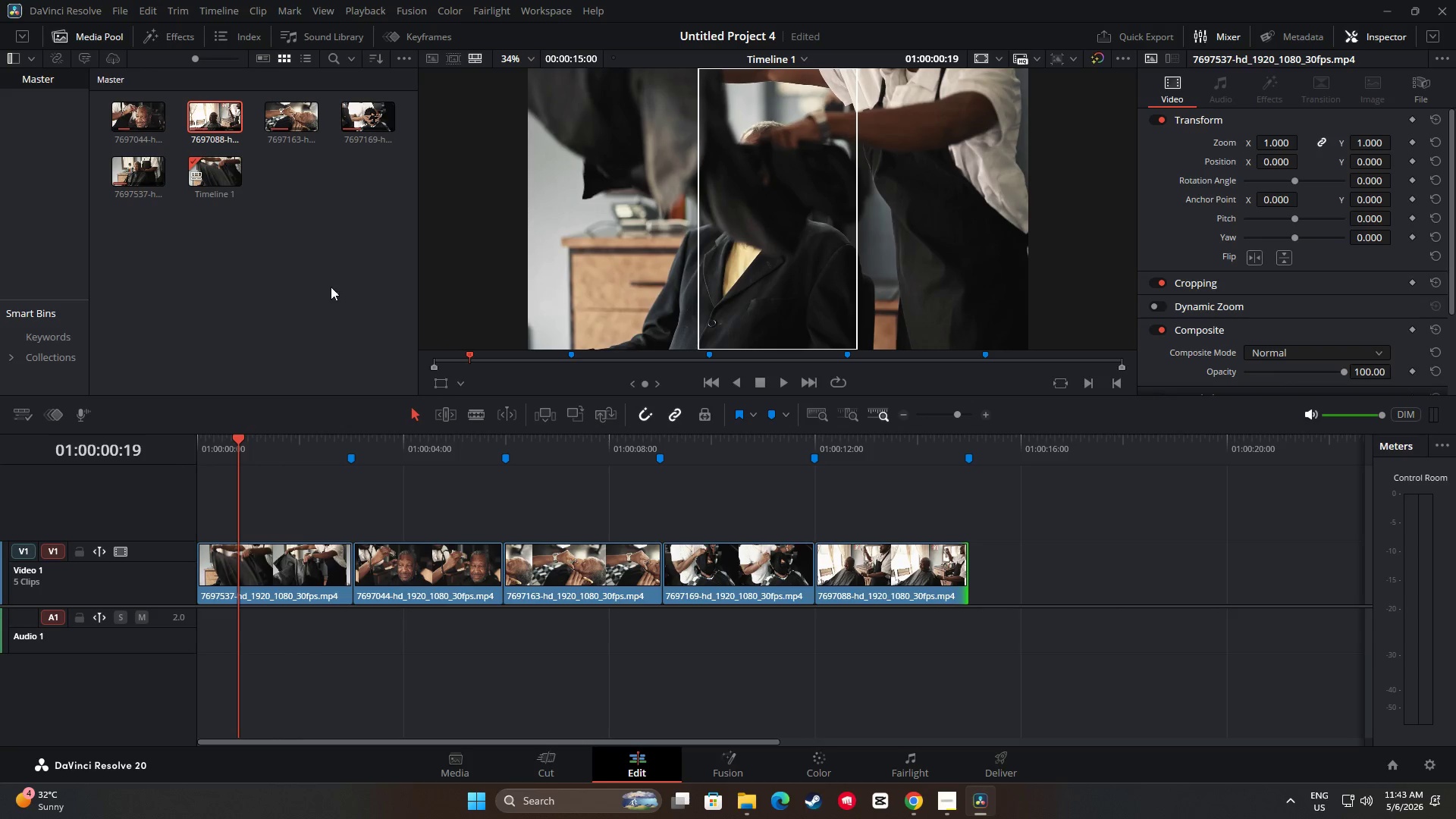 
left_click_drag(start_coordinate=[240, 438], to_coordinate=[180, 435])
 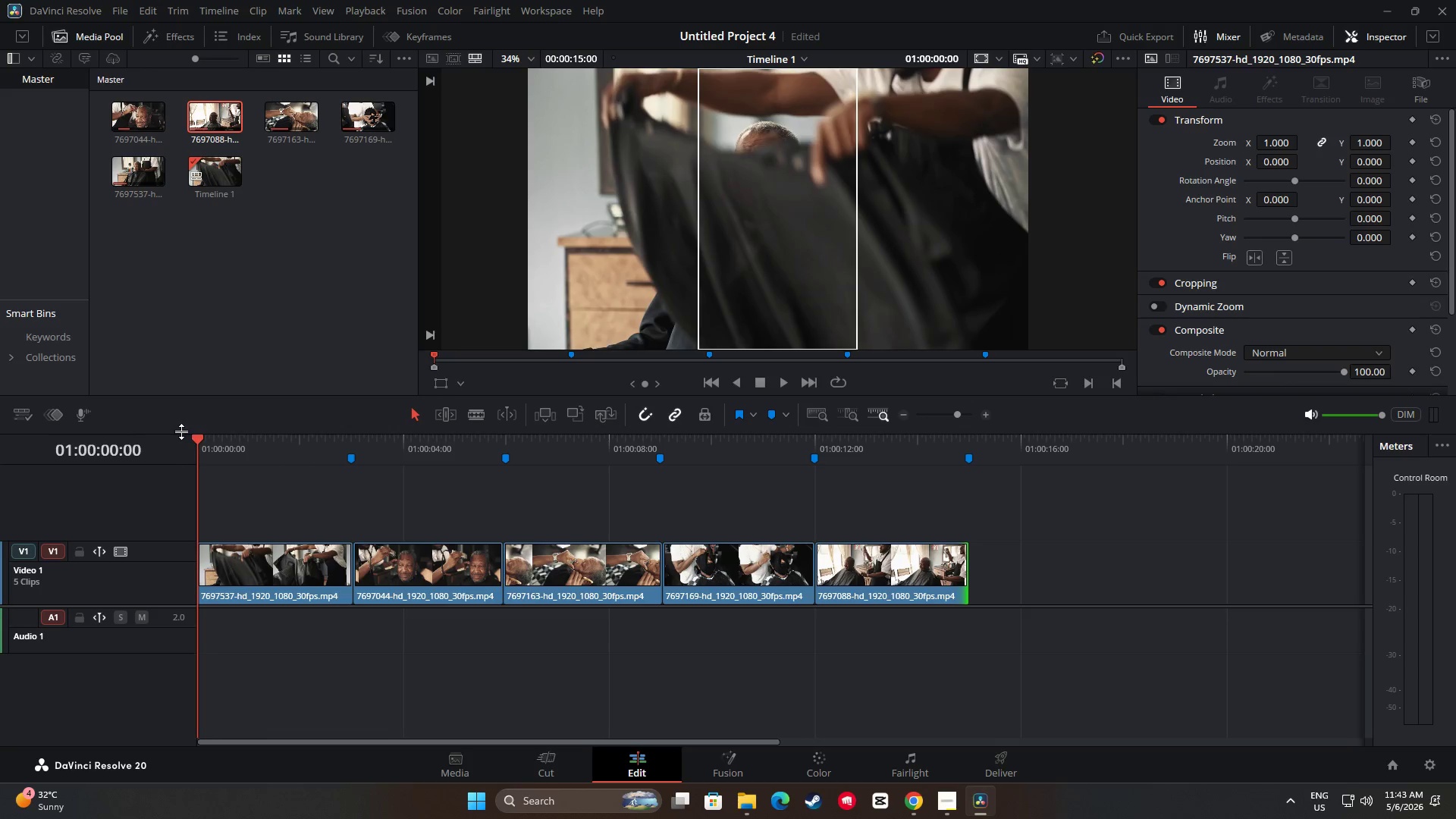 
key(Space)
 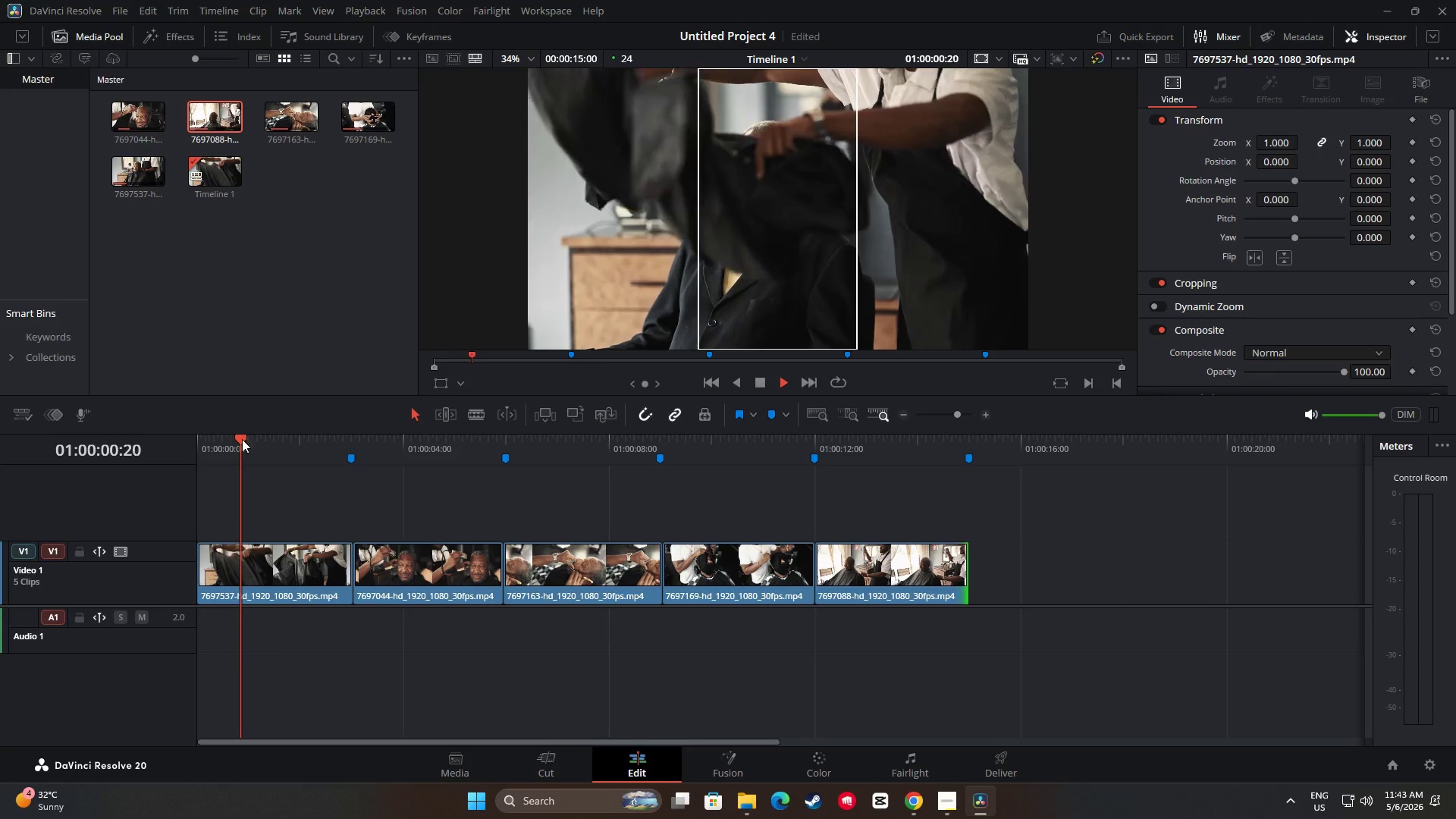 
key(Space)
 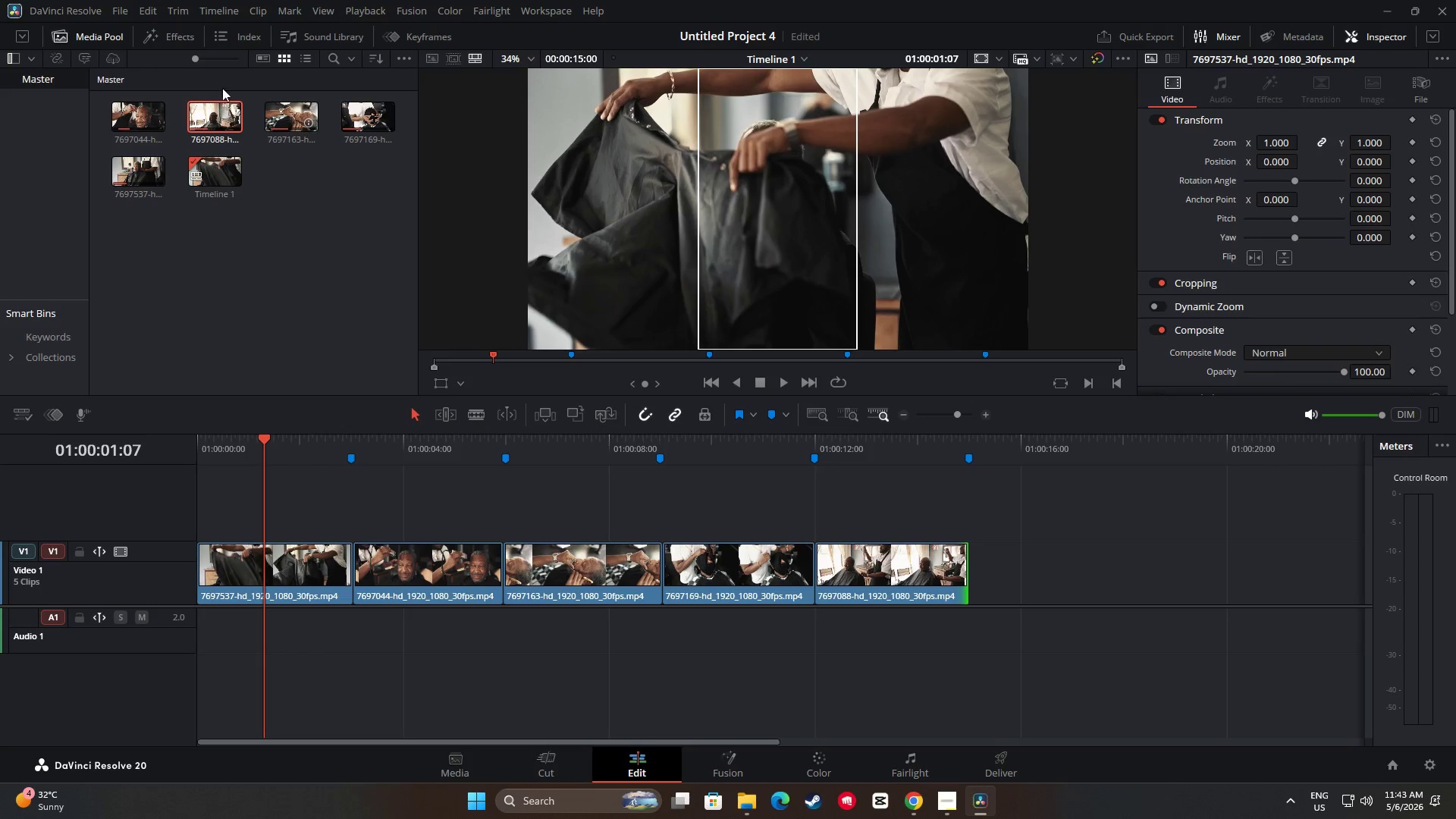 
left_click([177, 38])
 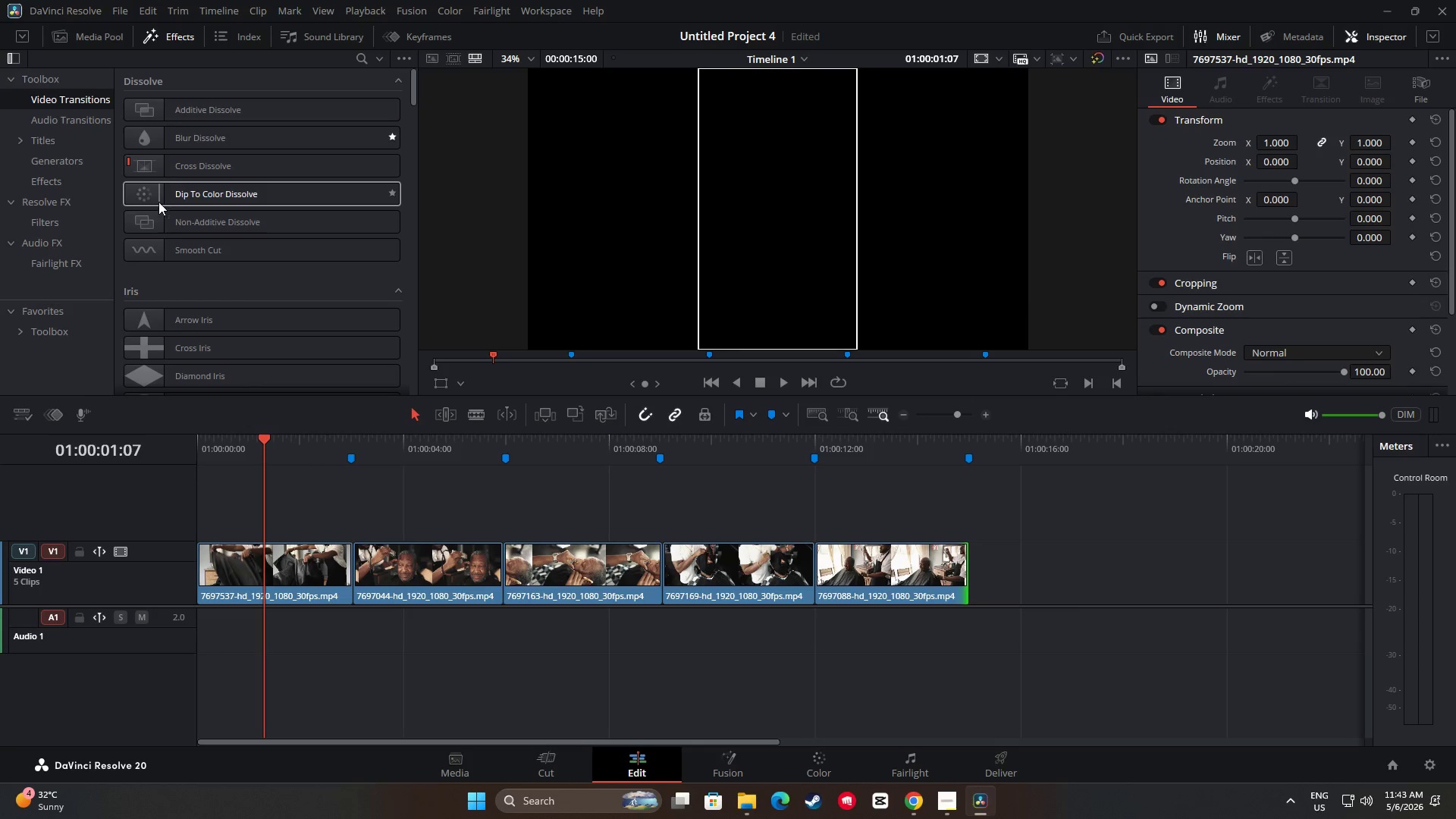 
left_click_drag(start_coordinate=[149, 190], to_coordinate=[215, 561])
 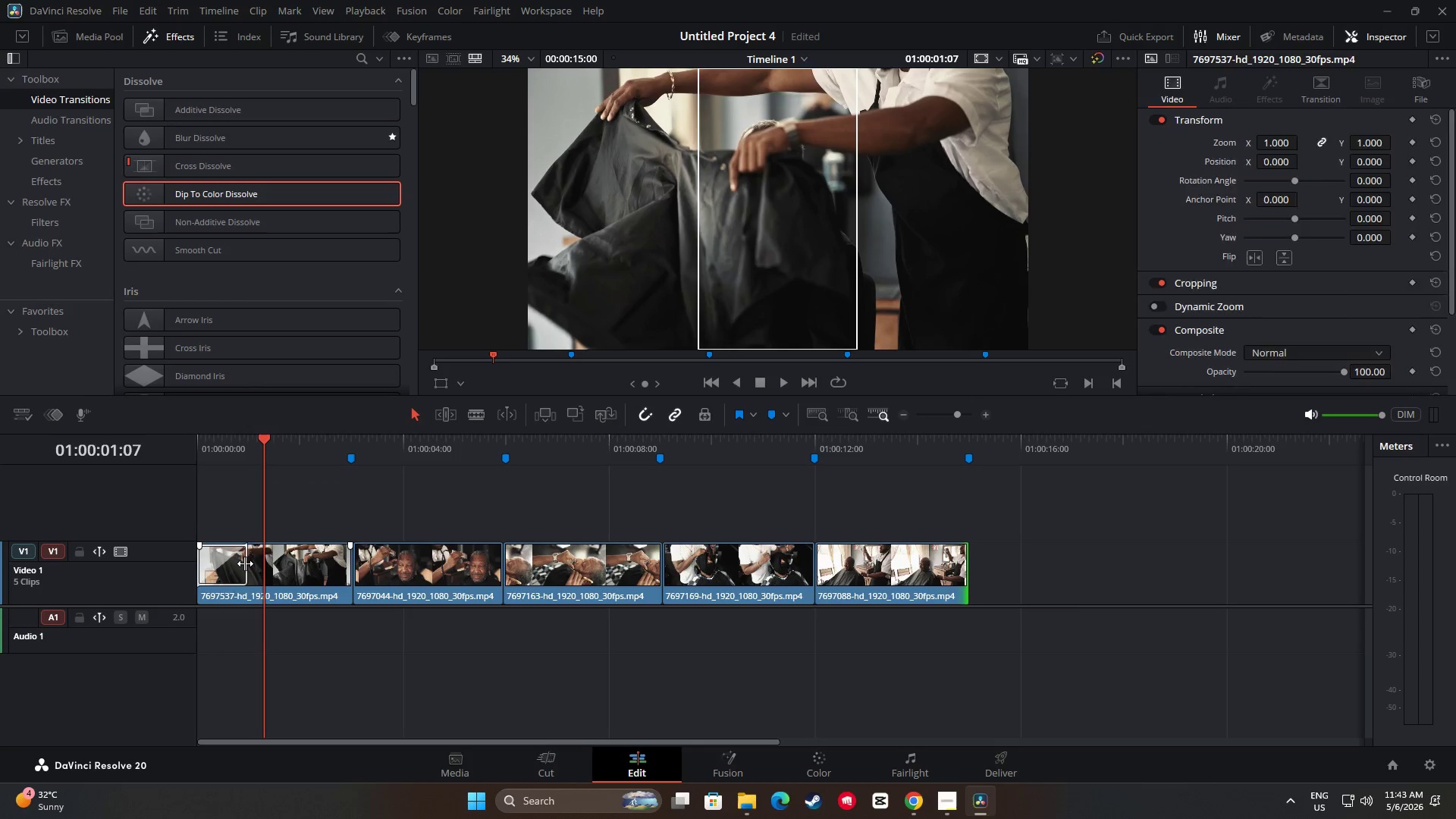 
left_click_drag(start_coordinate=[245, 563], to_coordinate=[224, 562])
 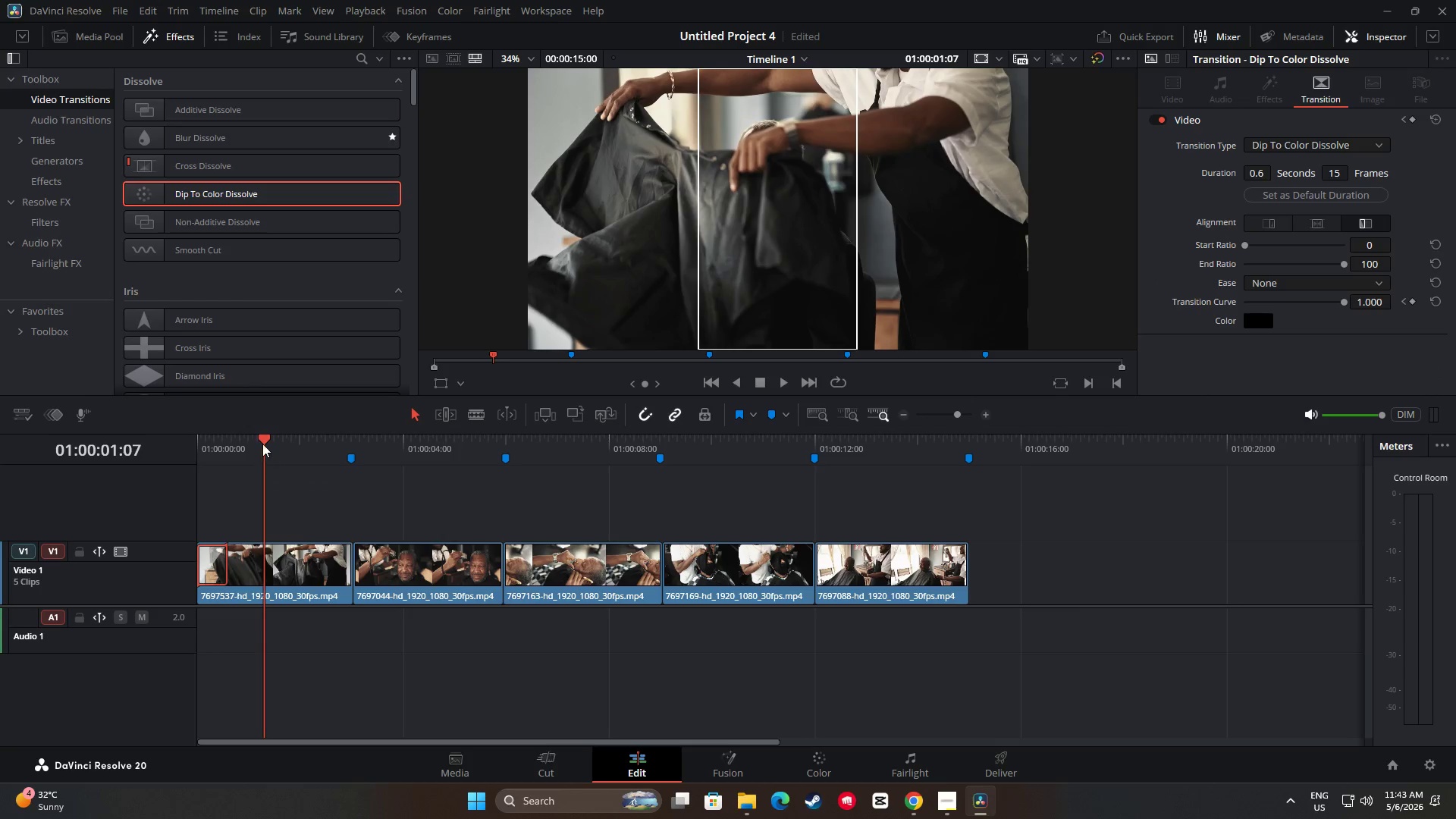 
left_click_drag(start_coordinate=[265, 438], to_coordinate=[200, 439])
 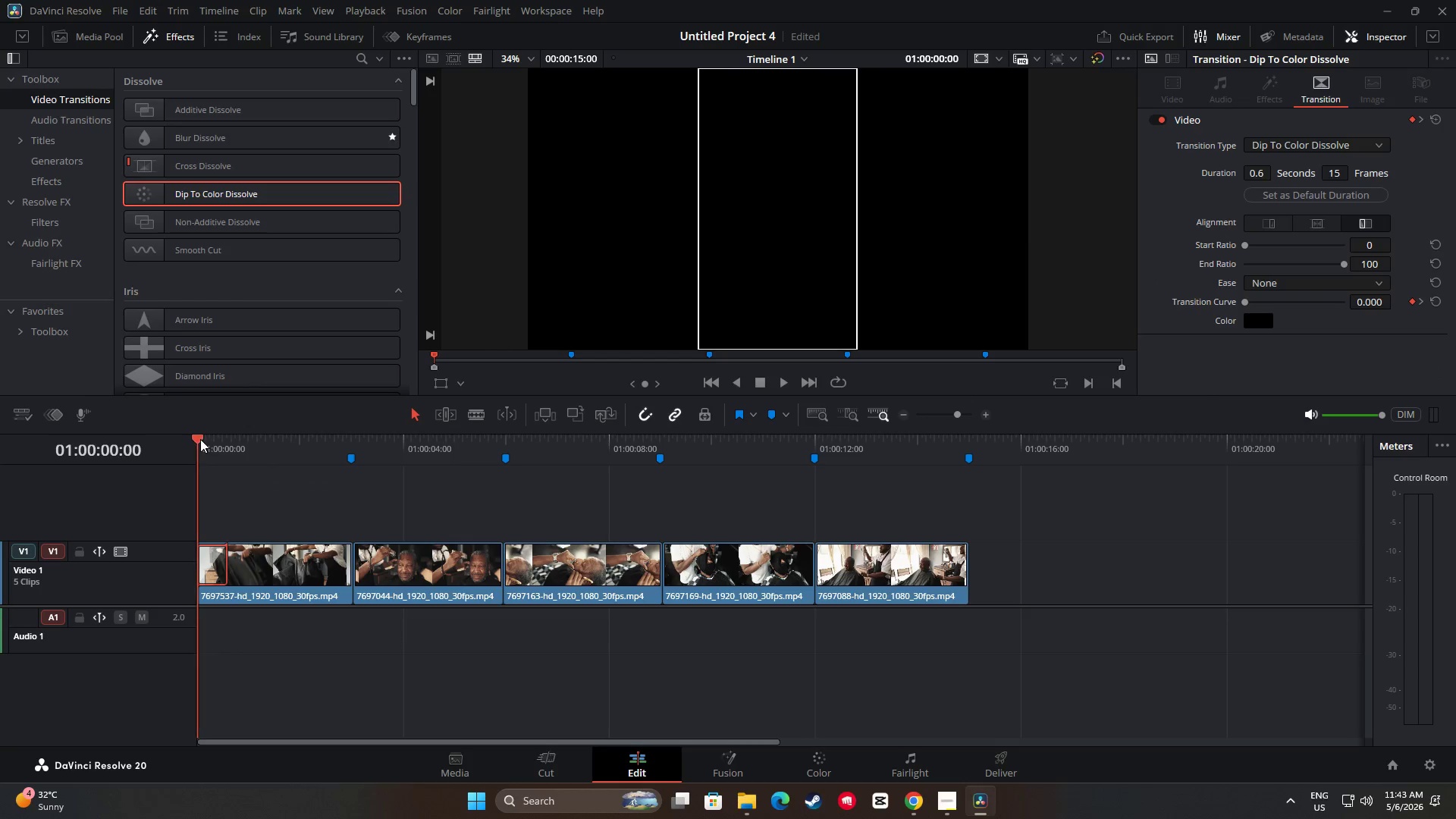 
key(Space)
 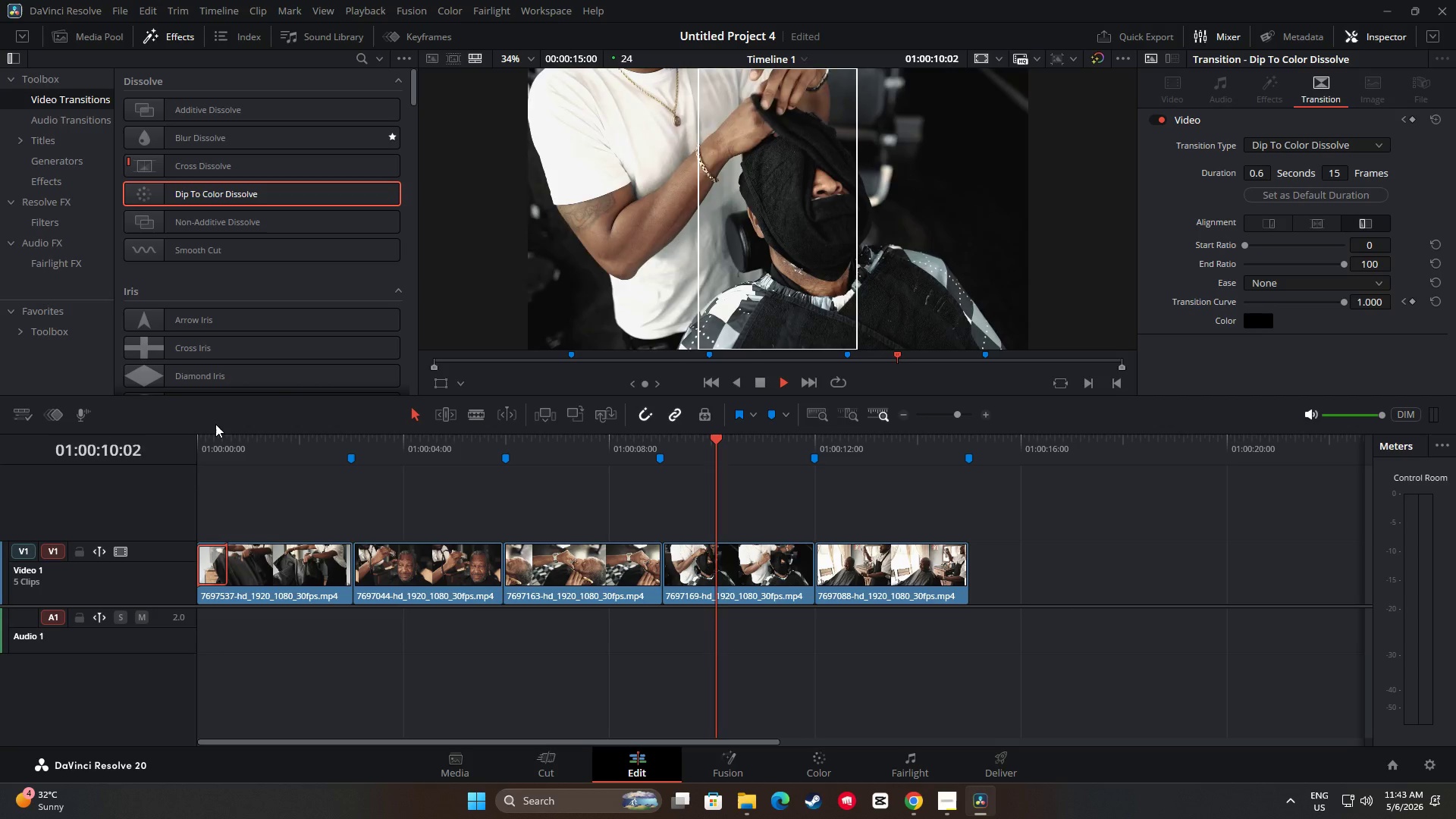 
wait(15.2)
 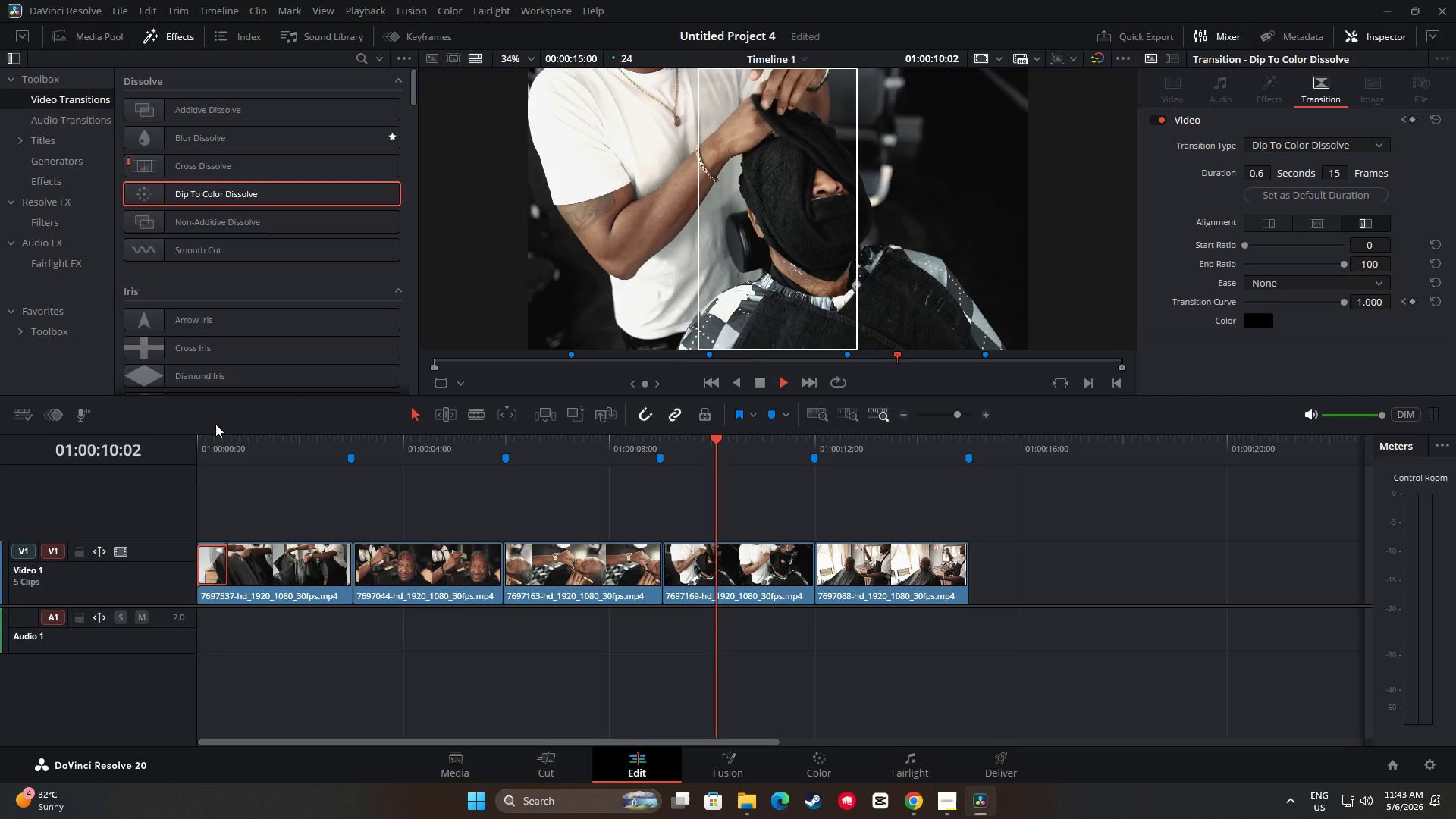 
left_click([930, 566])
 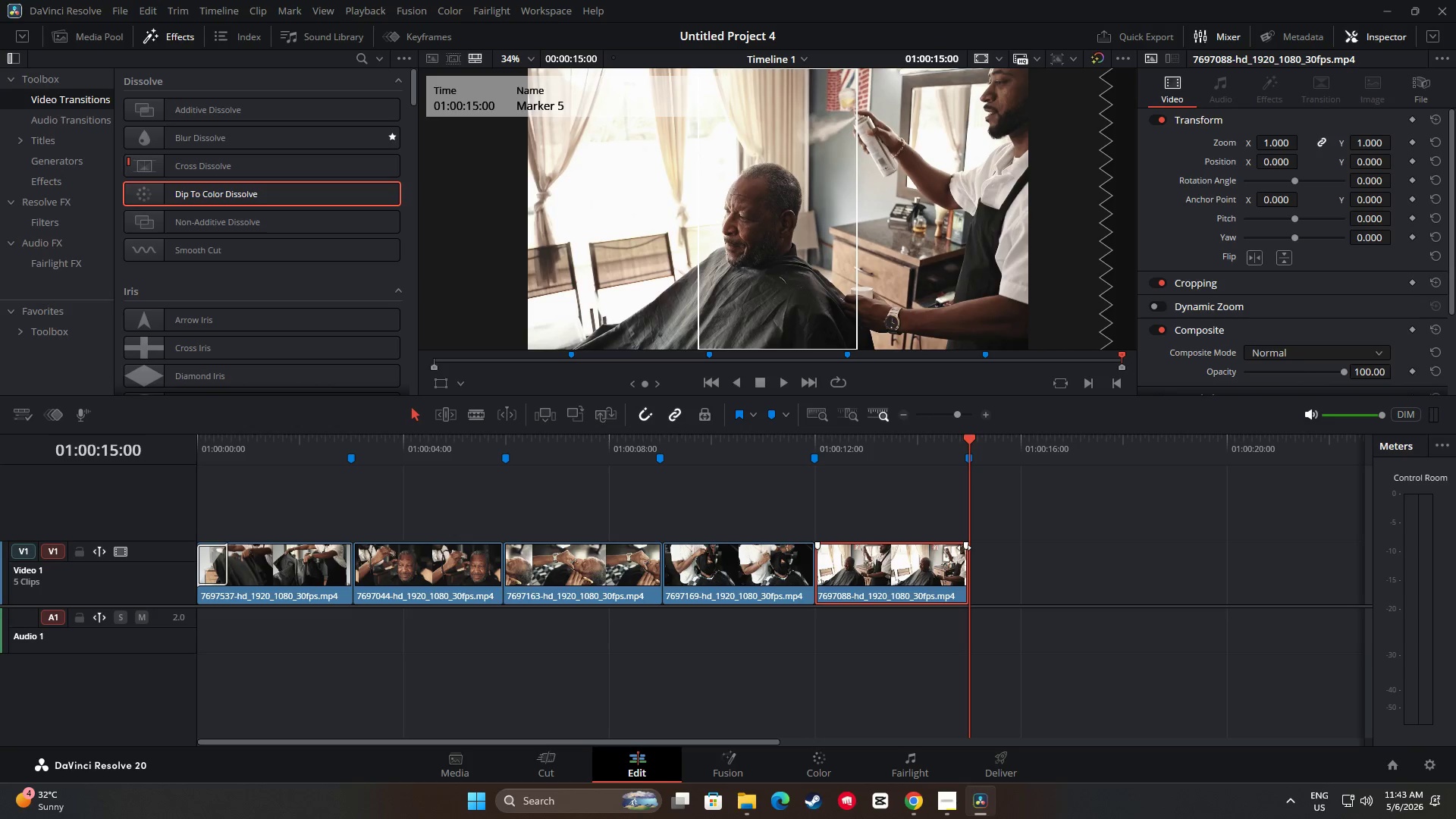 
left_click_drag(start_coordinate=[964, 548], to_coordinate=[931, 546])
 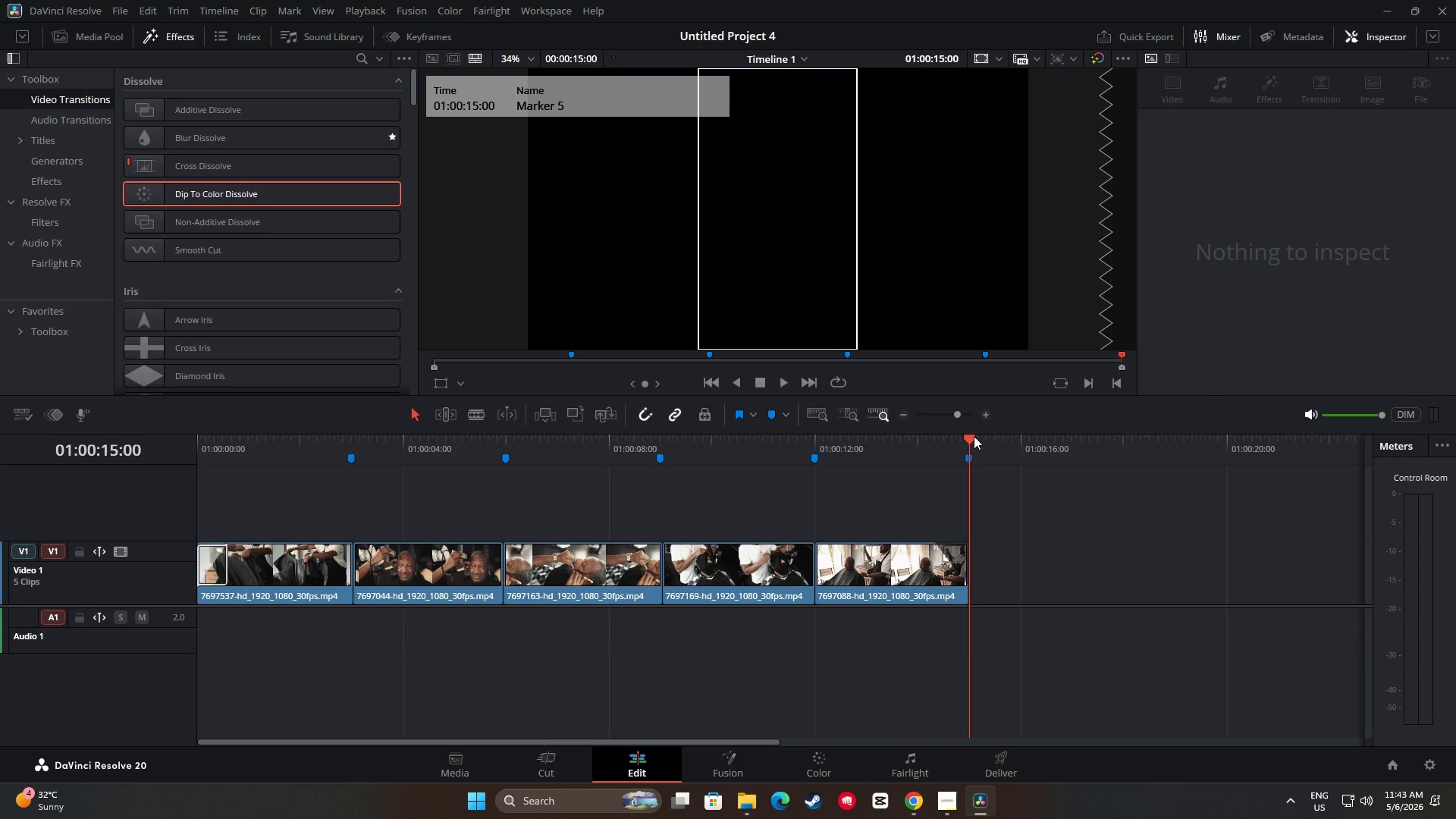 
left_click_drag(start_coordinate=[974, 436], to_coordinate=[179, 437])
 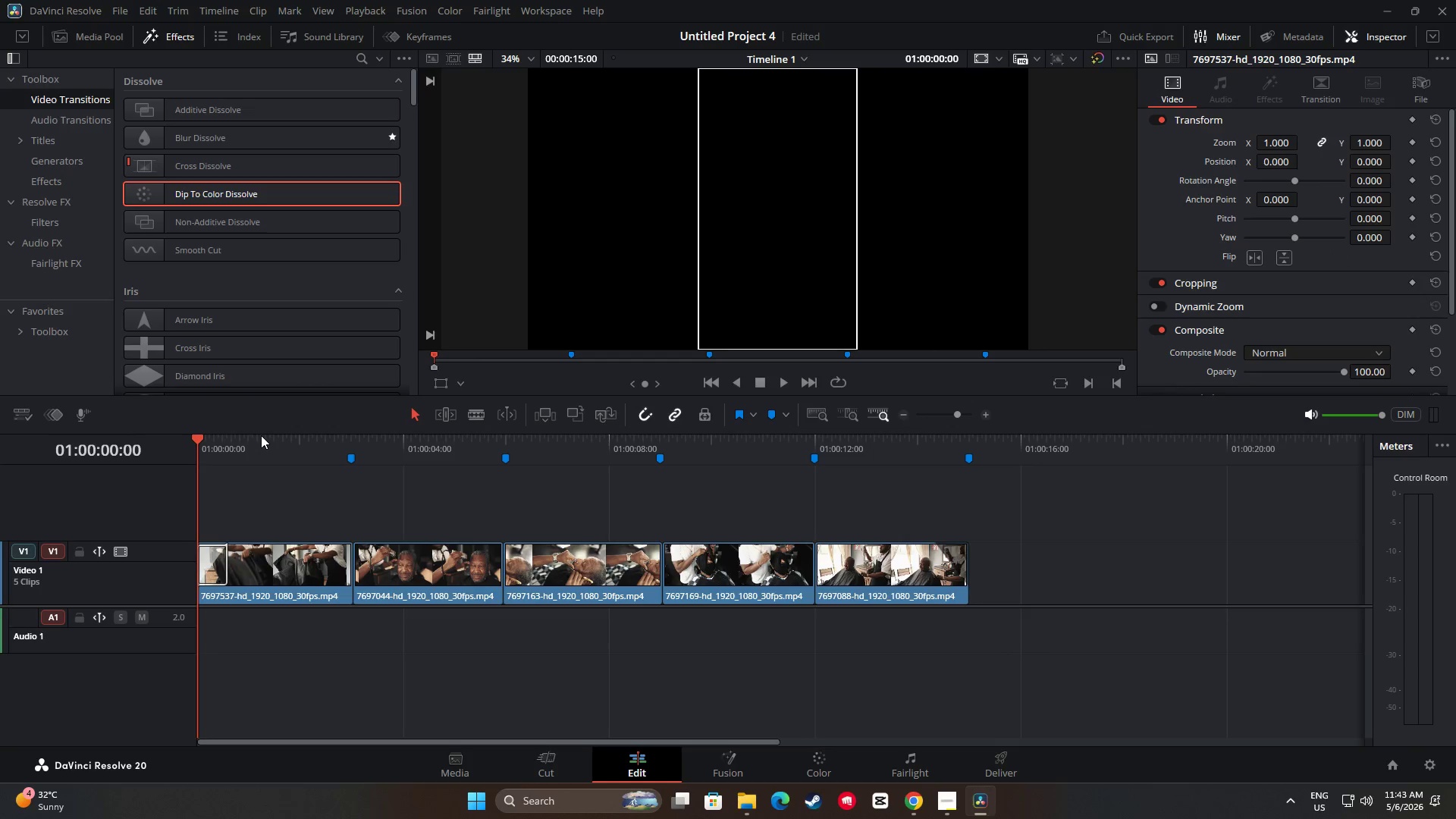 
key(Space)
 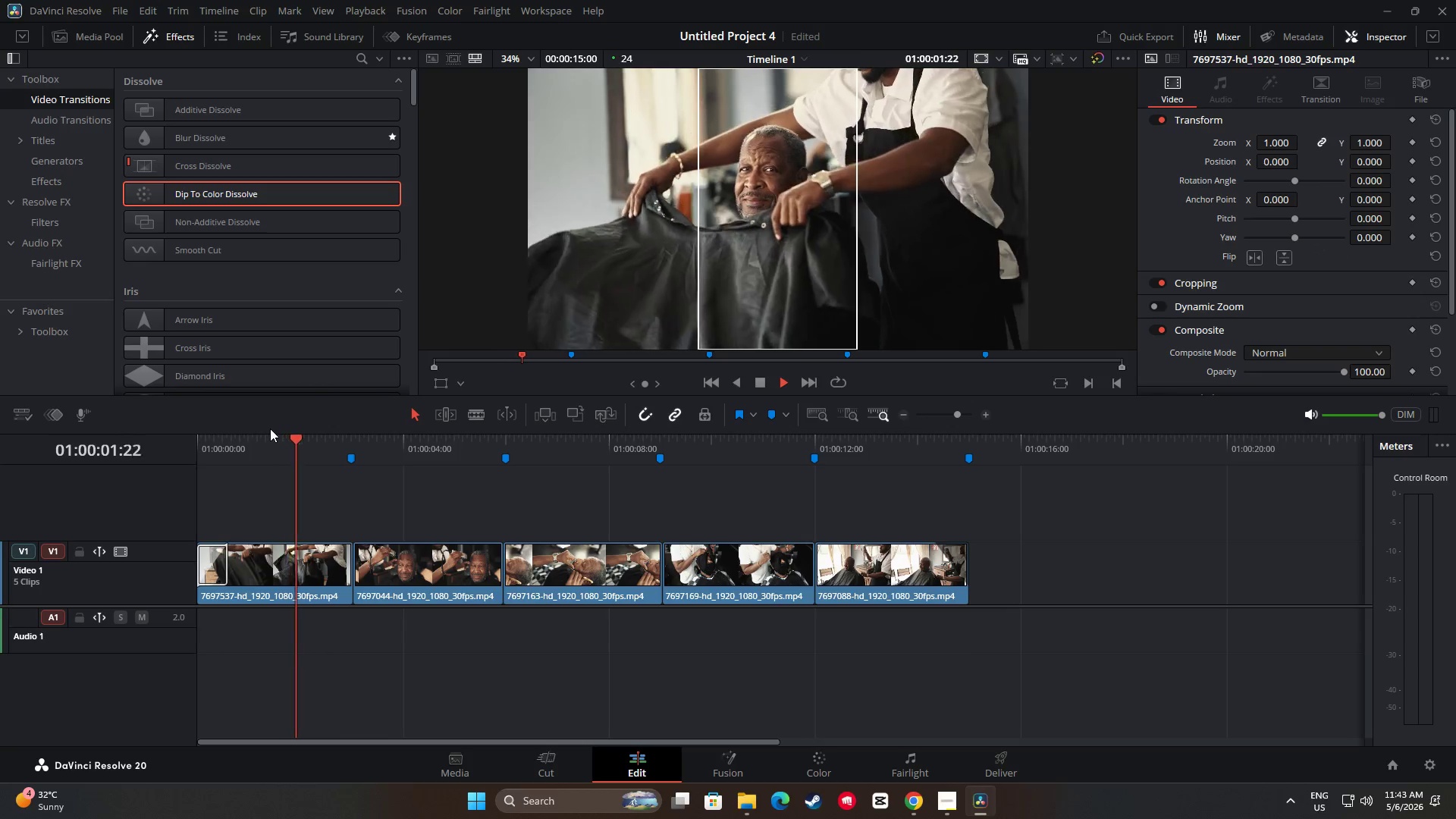 
key(Space)
 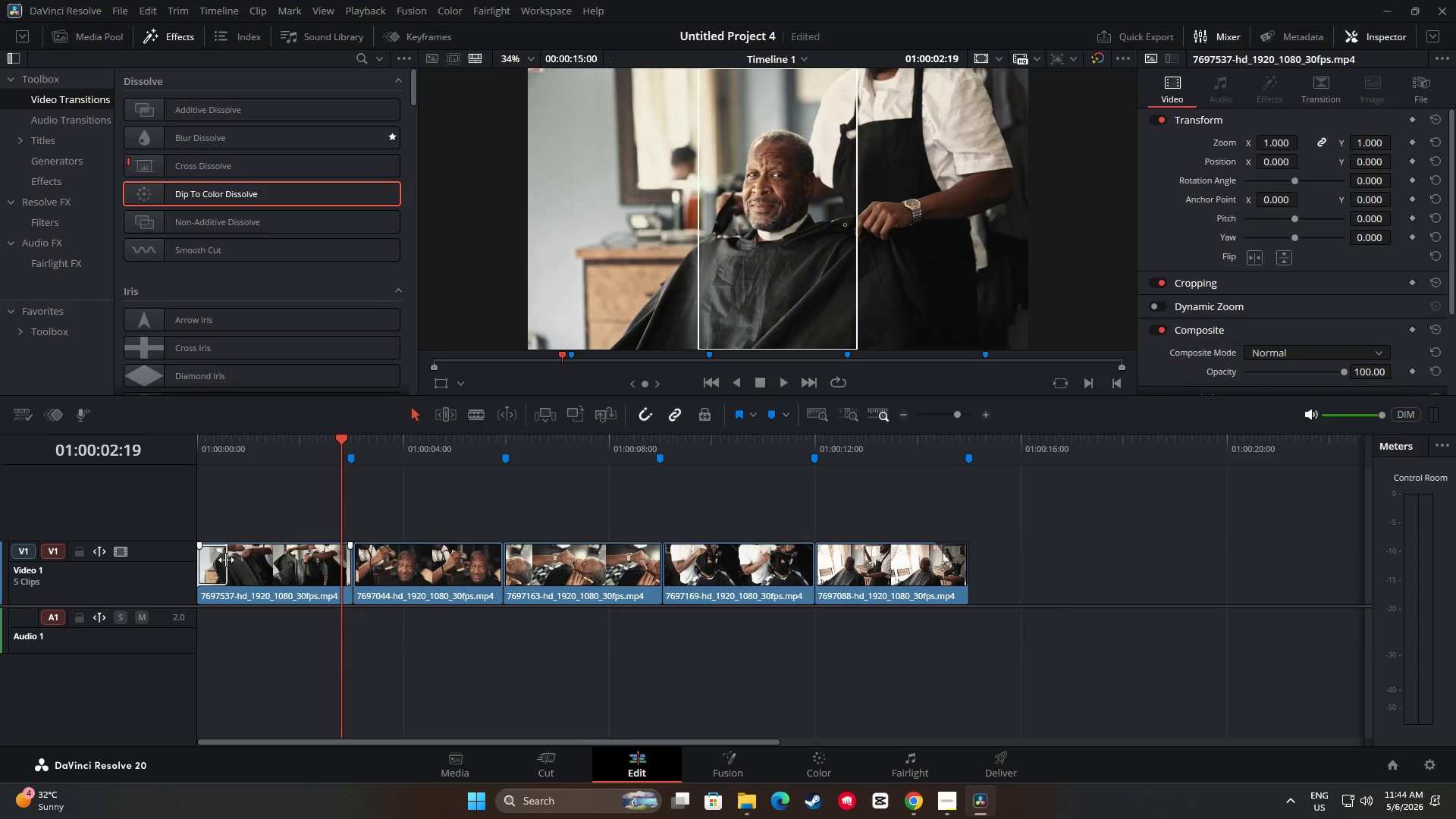 
left_click_drag(start_coordinate=[227, 560], to_coordinate=[234, 561])
 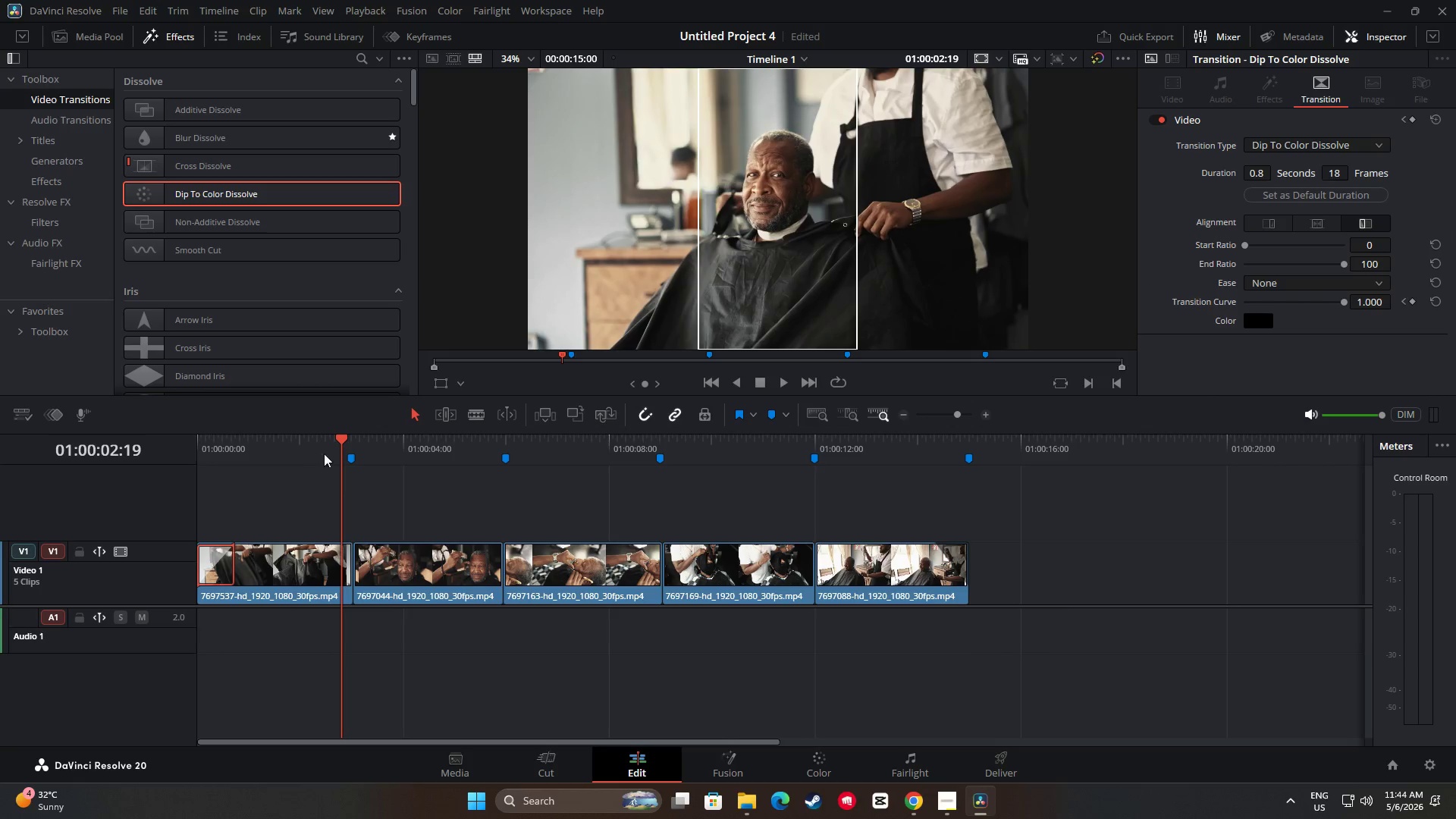 
left_click_drag(start_coordinate=[343, 436], to_coordinate=[180, 433])
 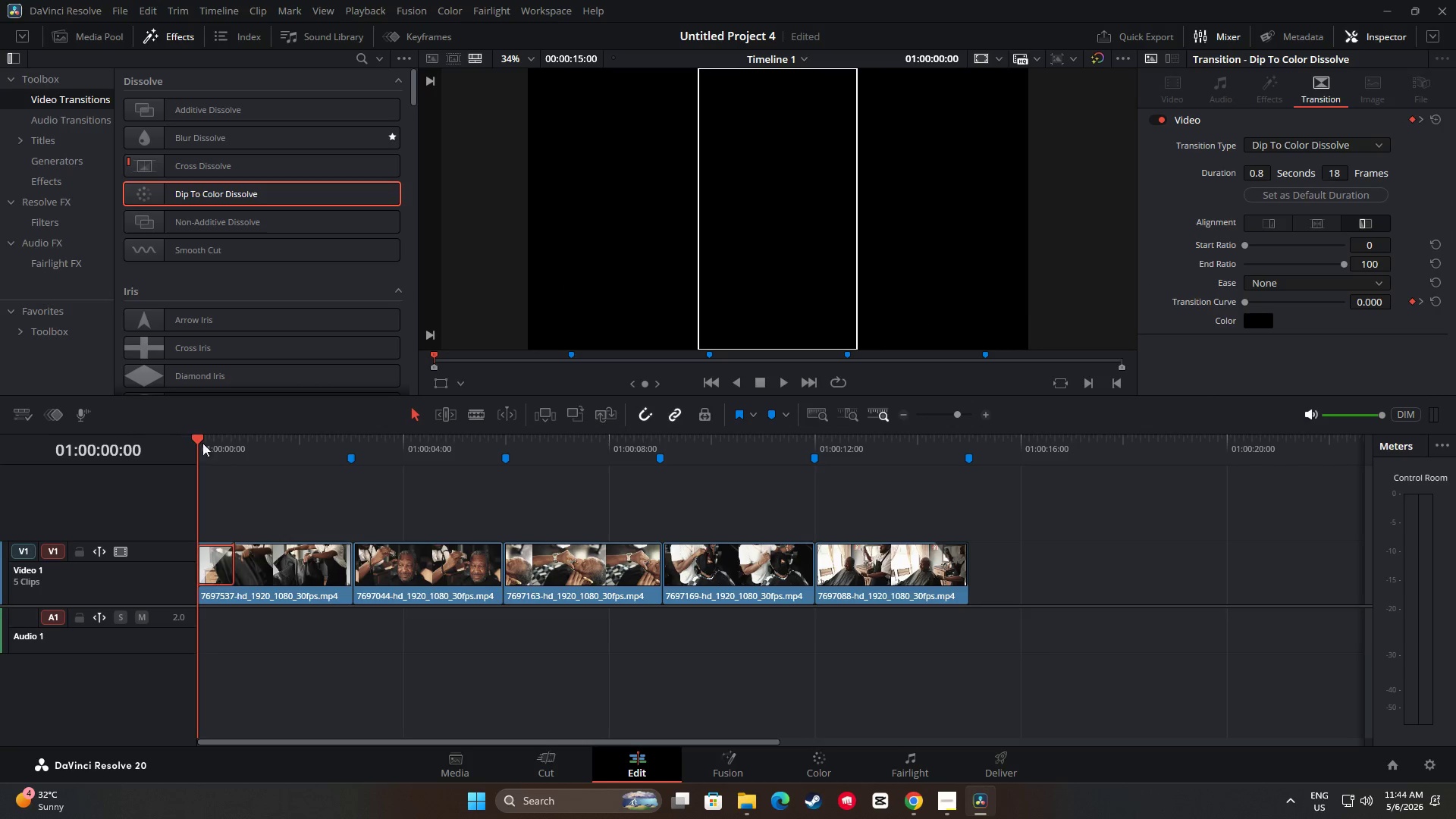 
key(Space)
 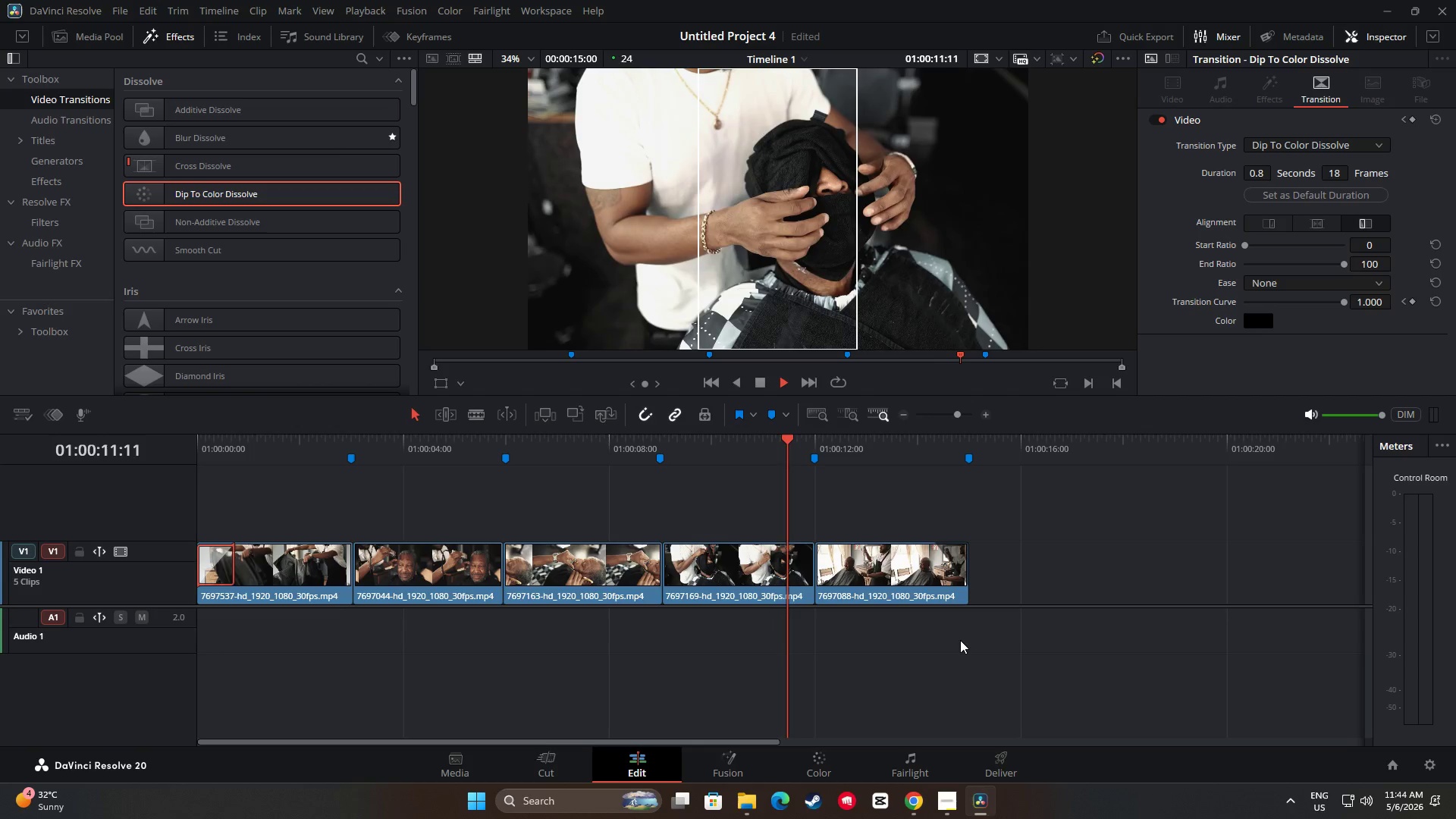 
wait(16.5)
 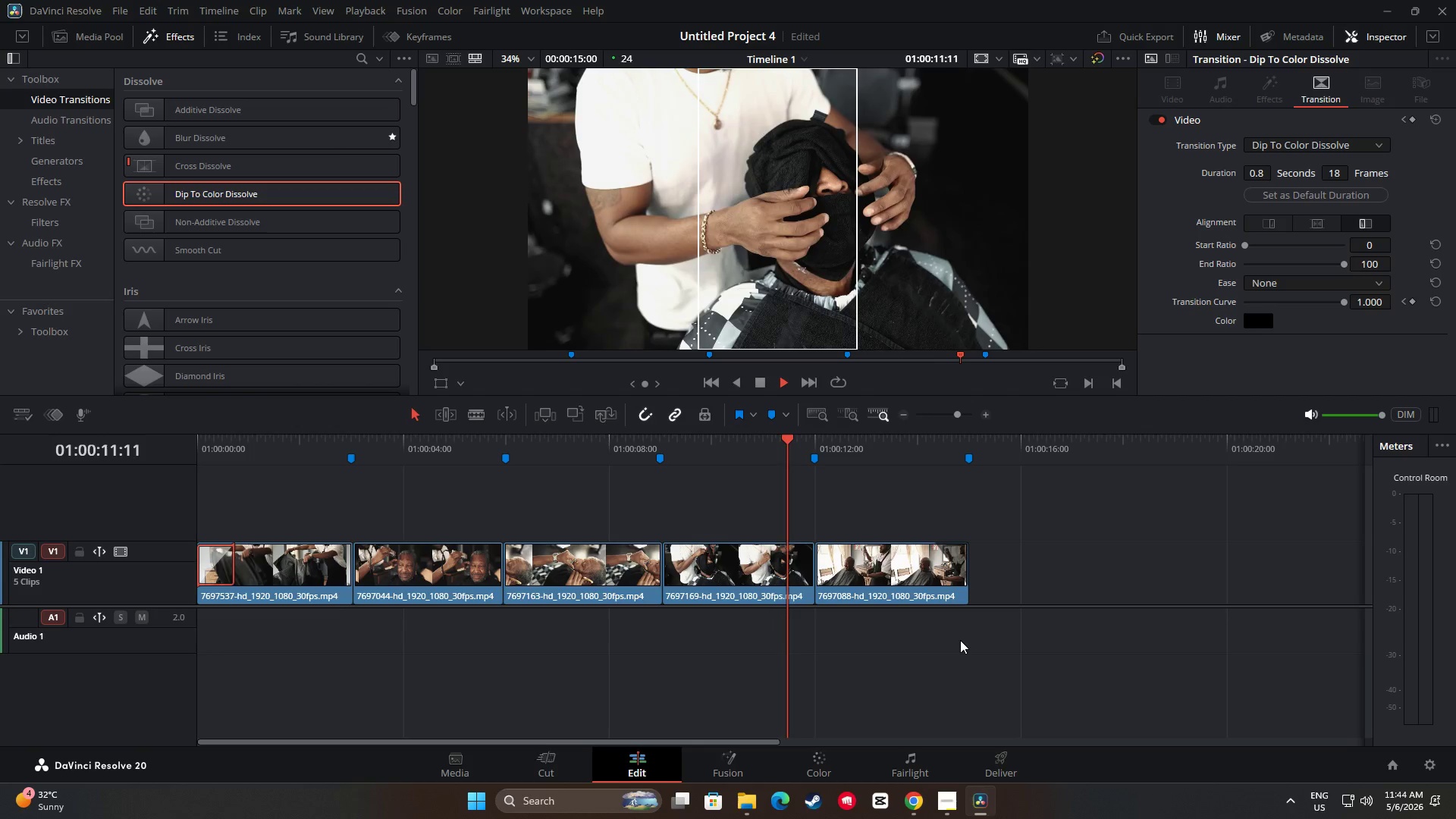 
left_click_drag(start_coordinate=[970, 443], to_coordinate=[185, 435])
 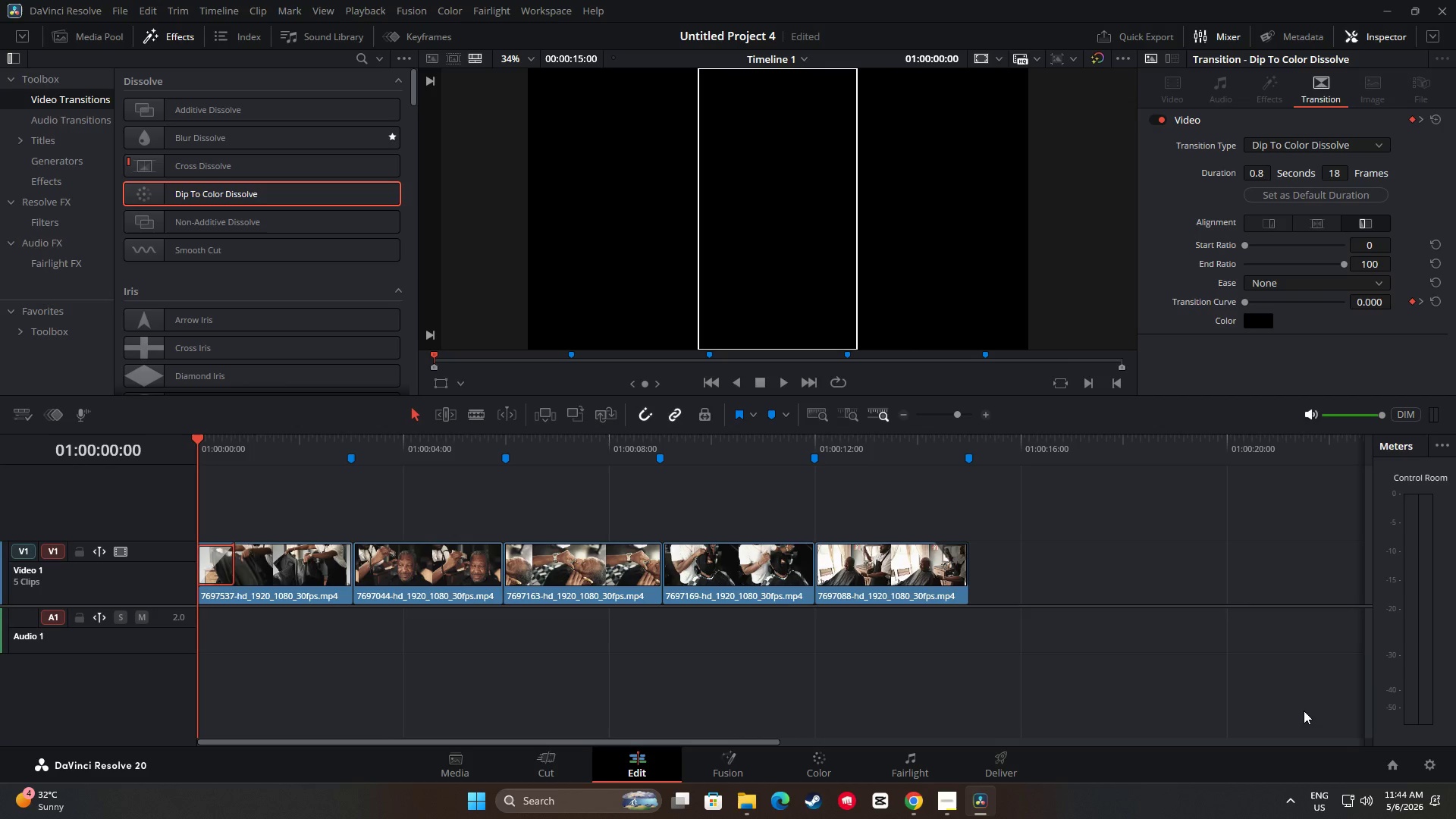 
key(Space)
 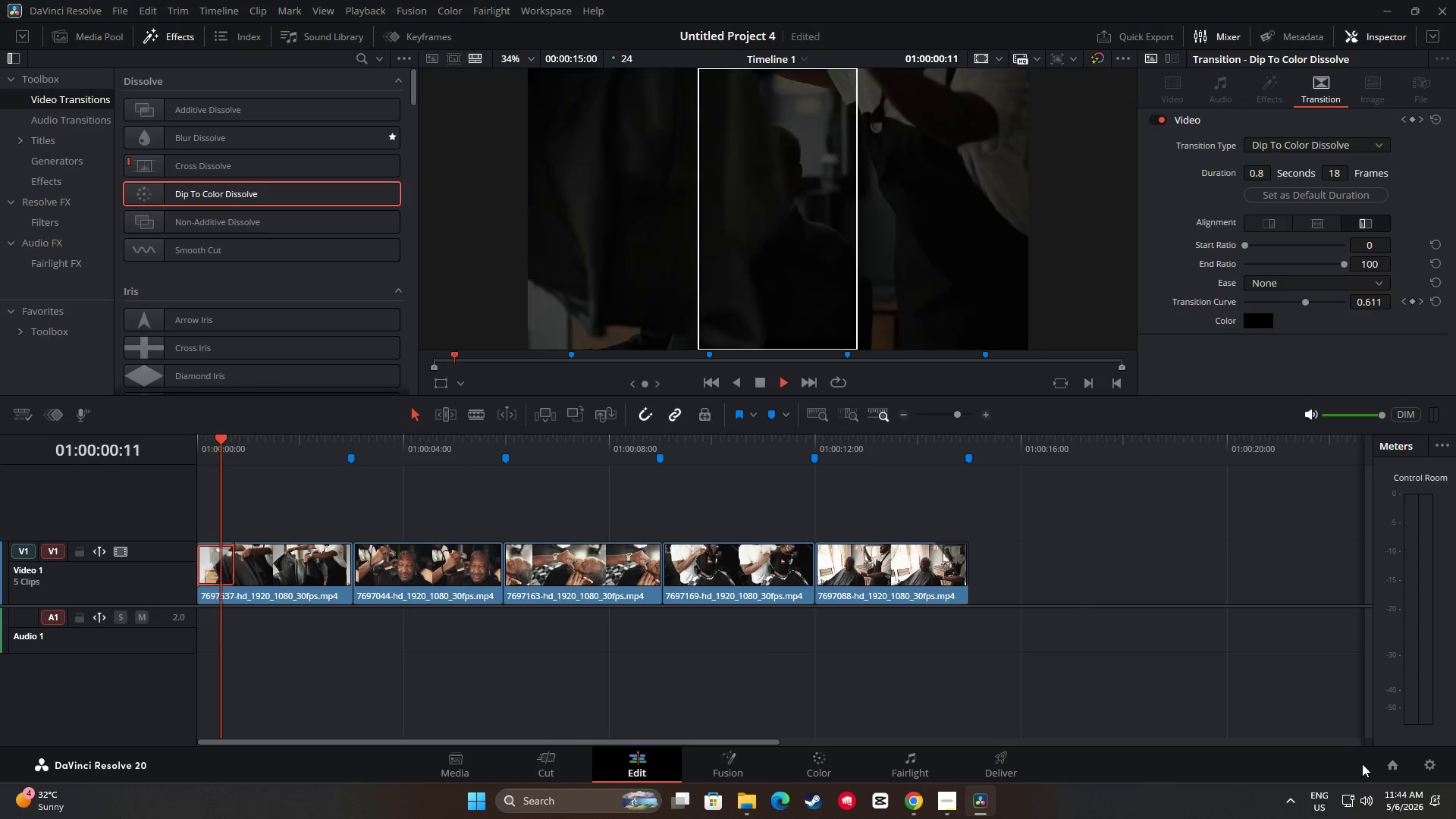 
key(Space)
 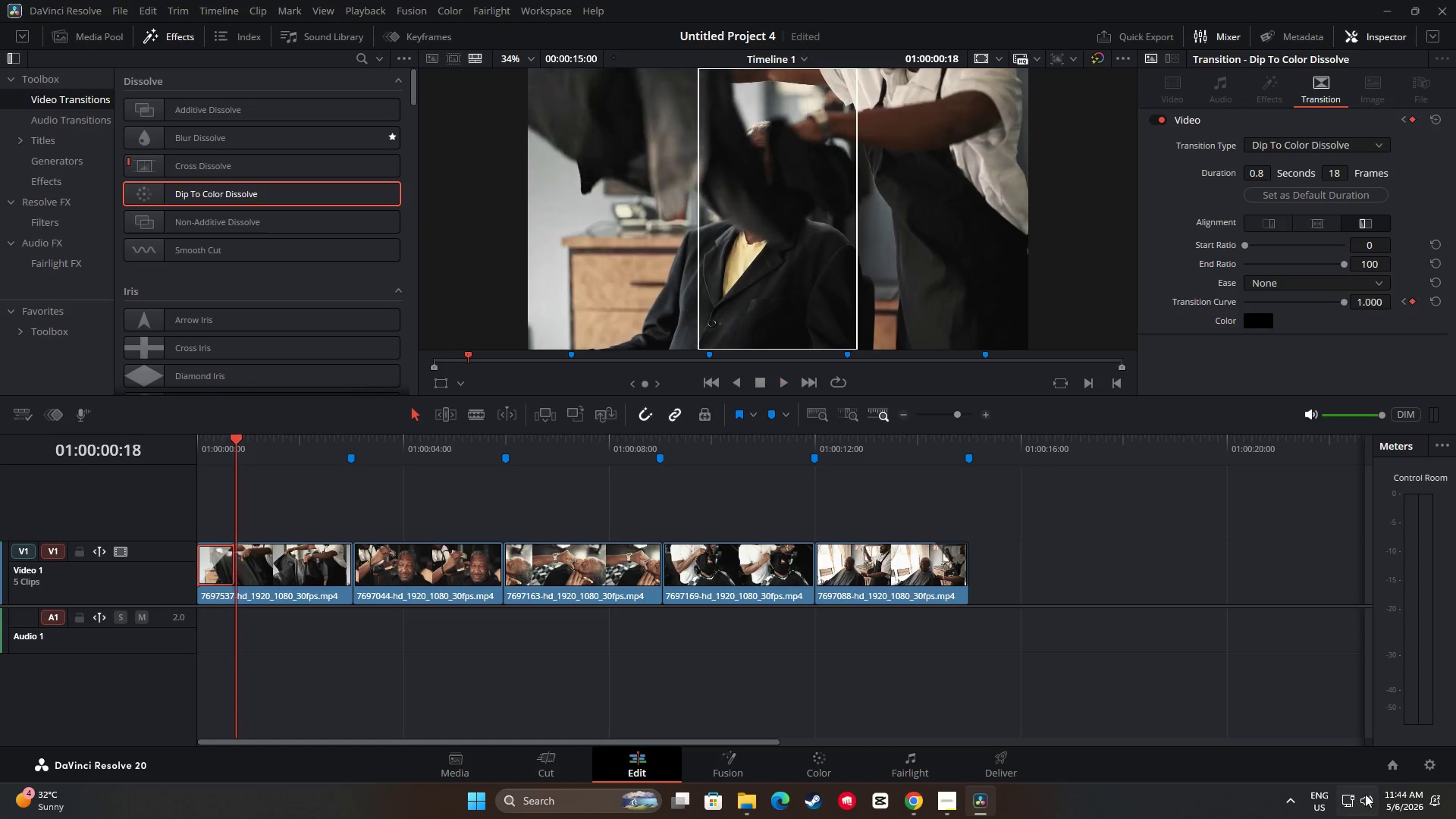 
left_click([1365, 798])
 